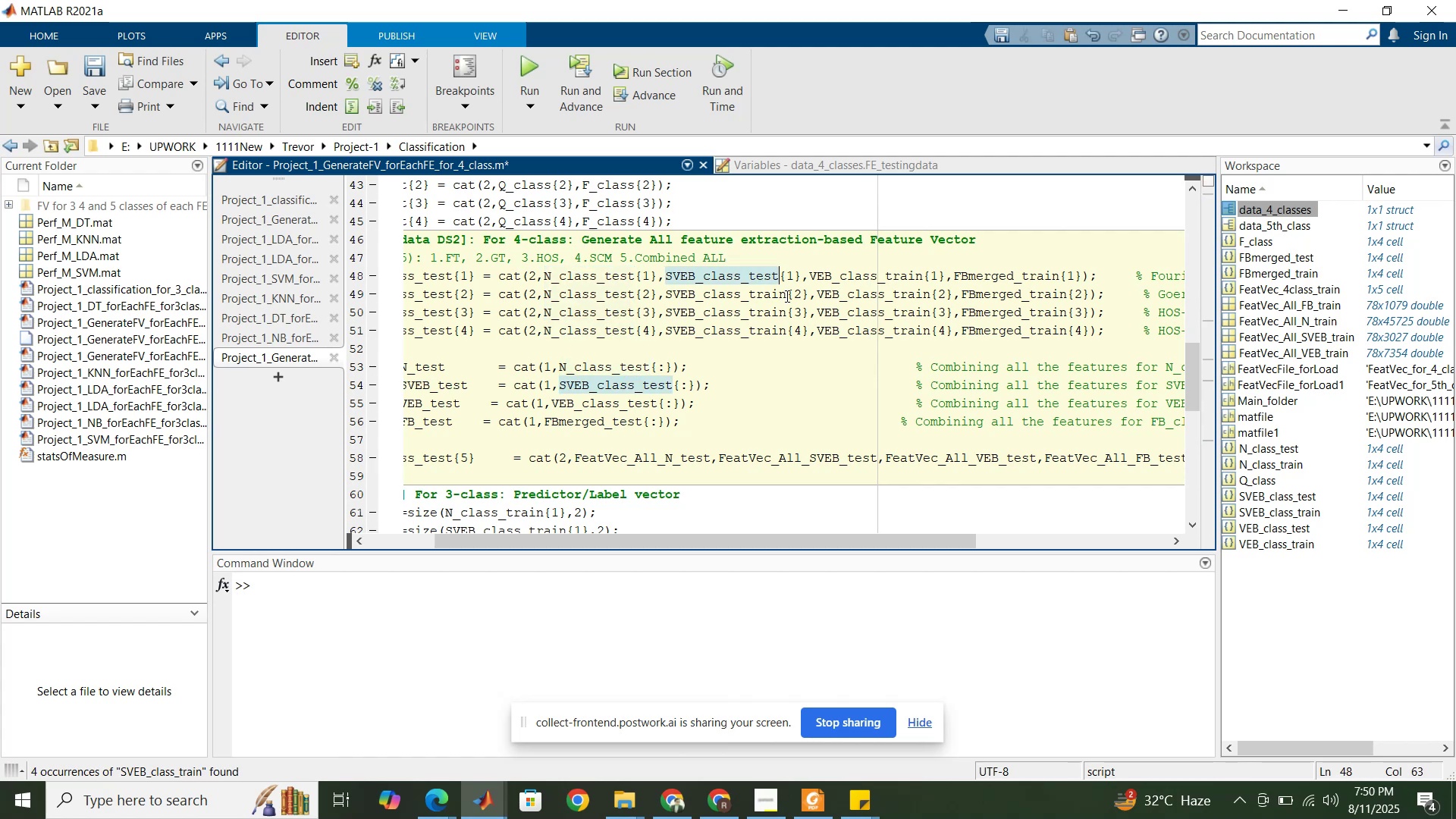 
left_click_drag(start_coordinate=[788, 297], to_coordinate=[747, 297])
 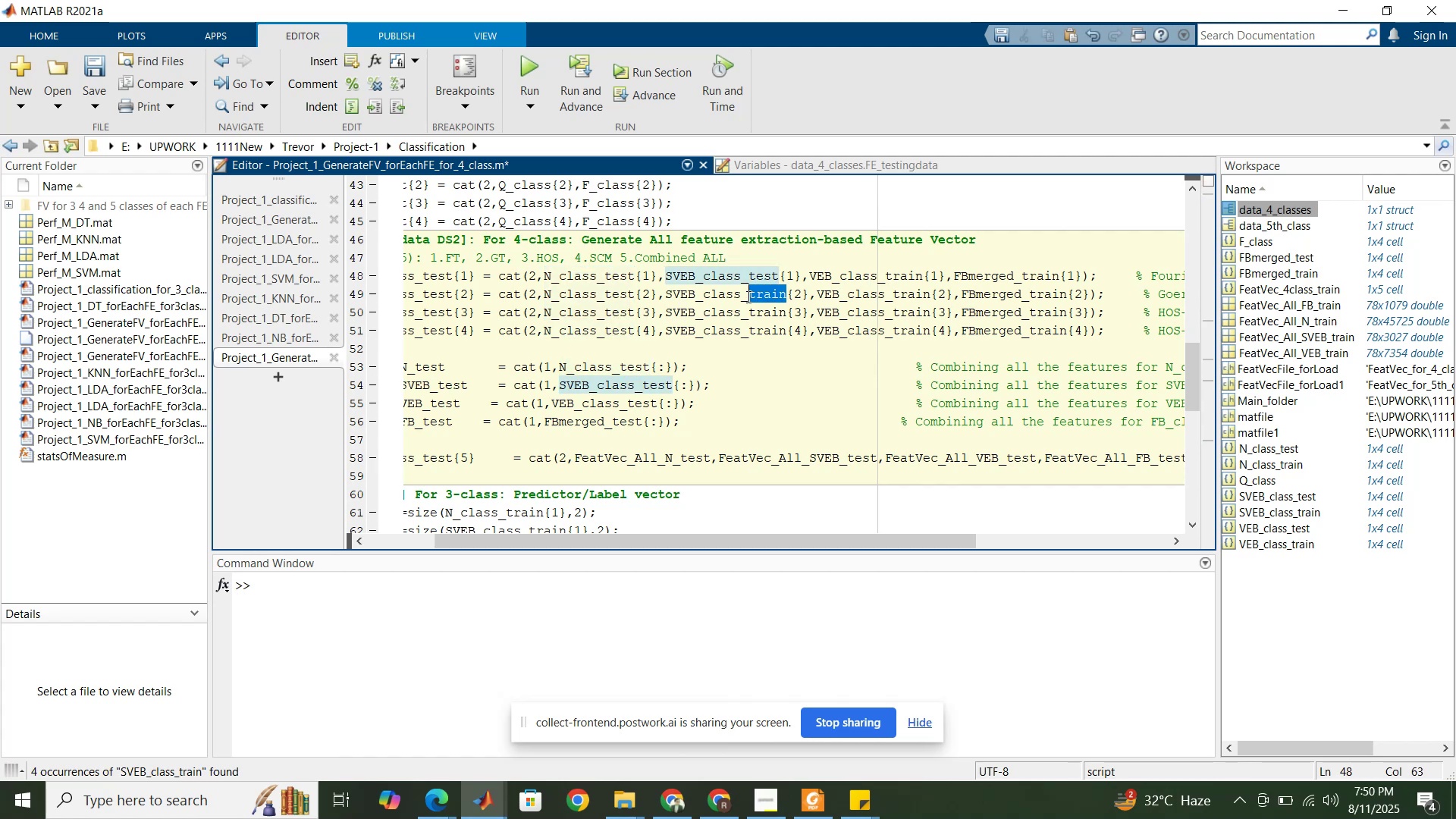 
key(Control+ControlLeft)
 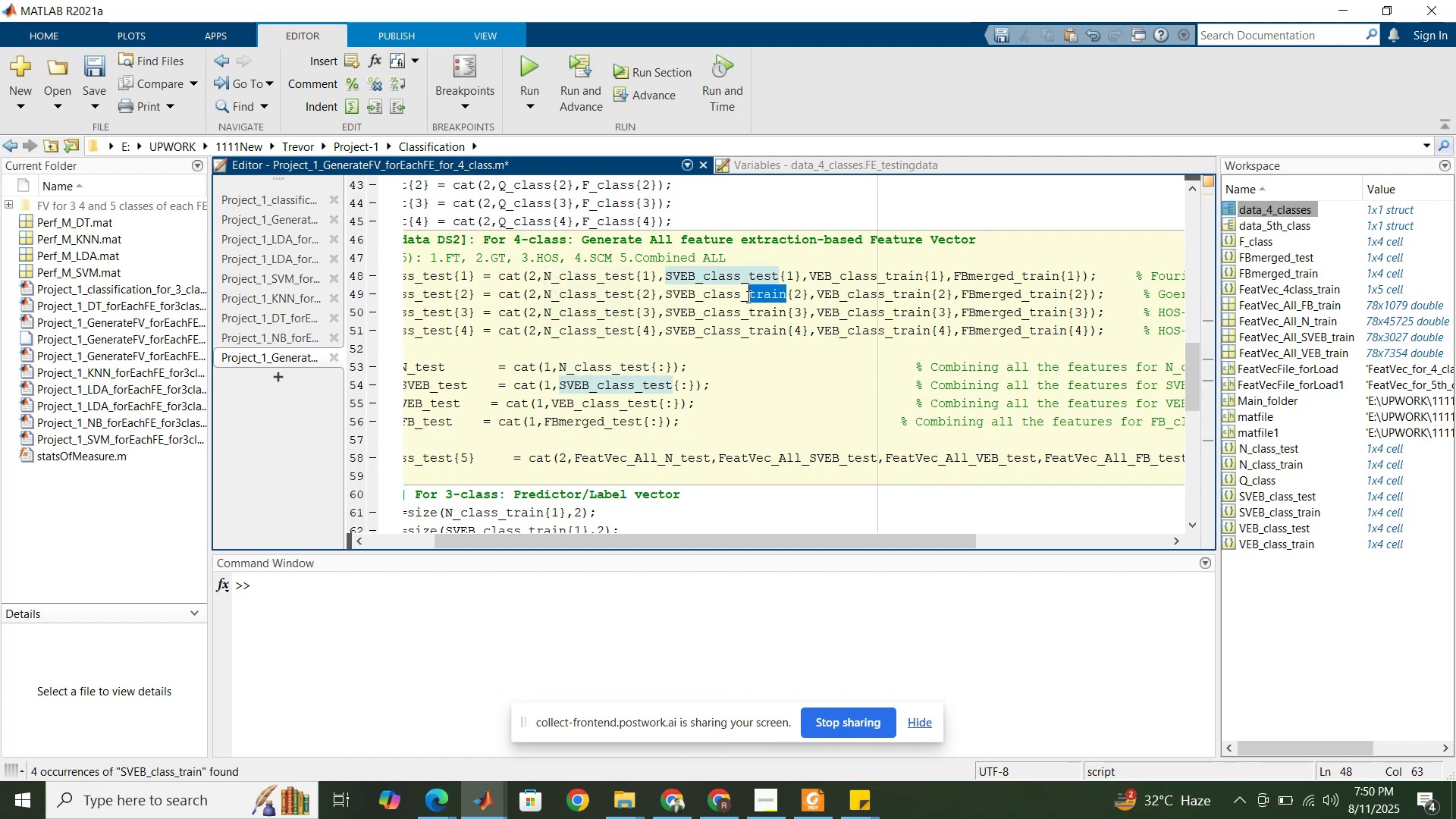 
key(Control+V)
 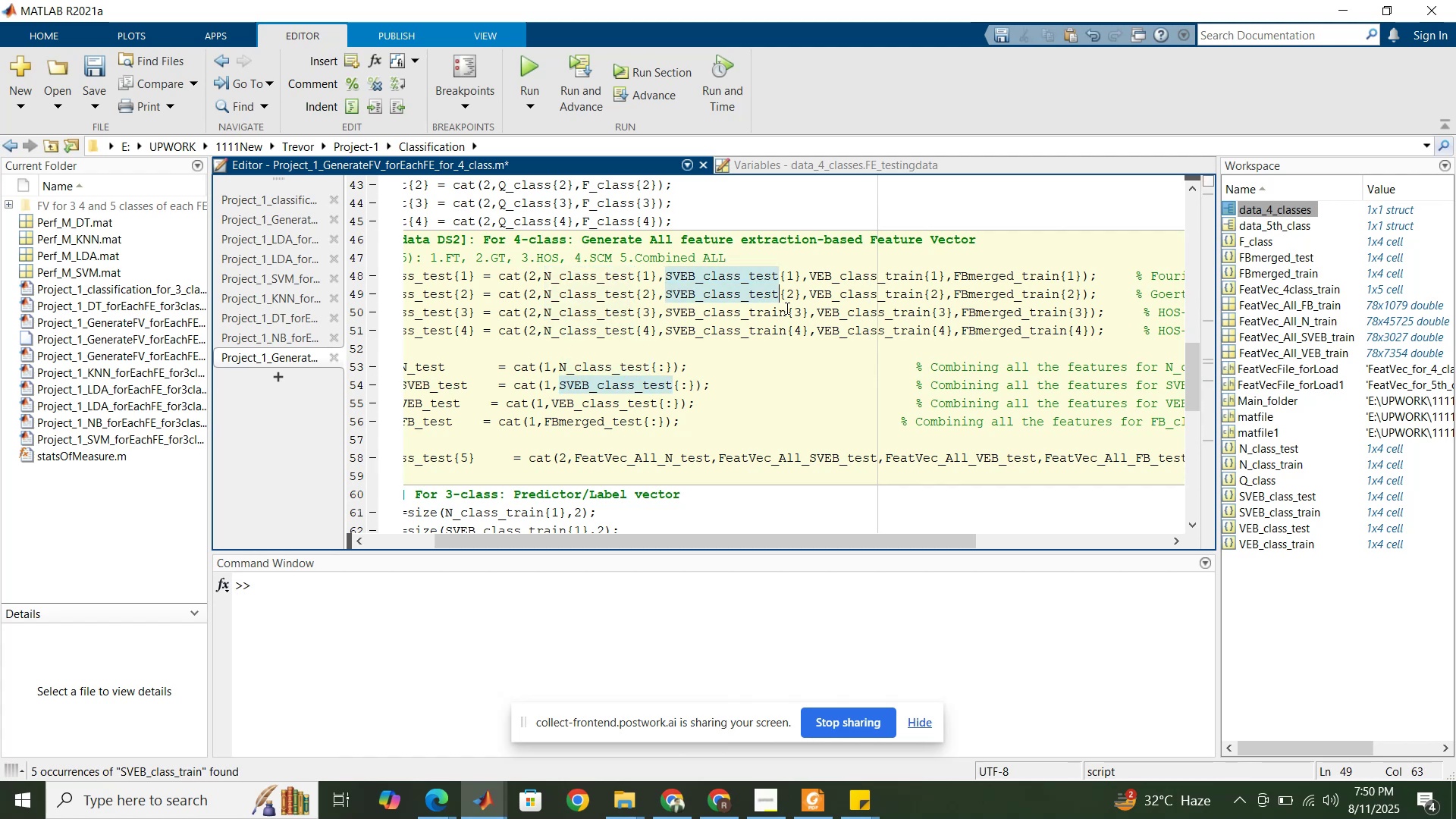 
left_click_drag(start_coordinate=[786, 308], to_coordinate=[751, 309])
 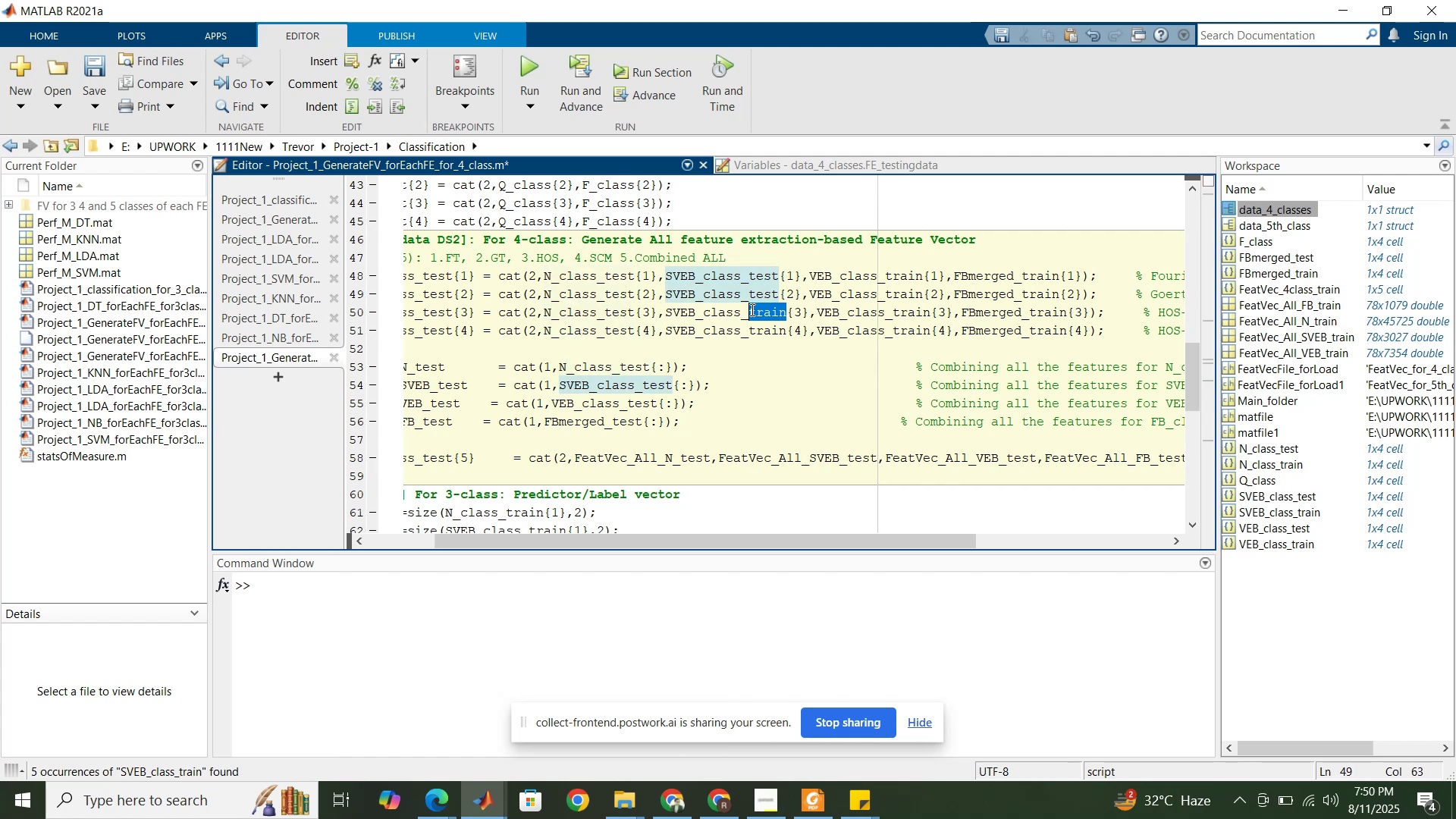 
key(Control+ControlLeft)
 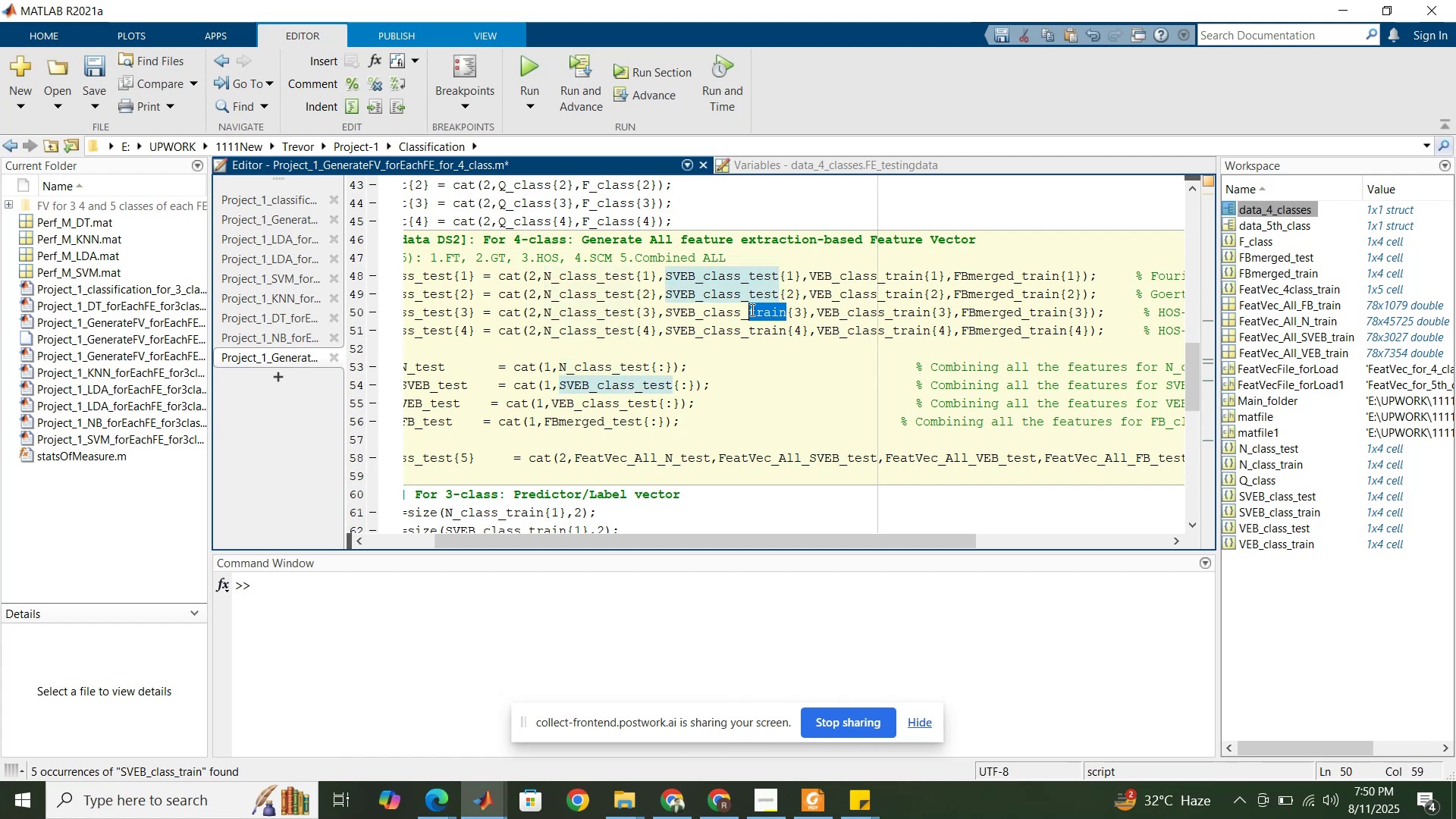 
key(Control+V)
 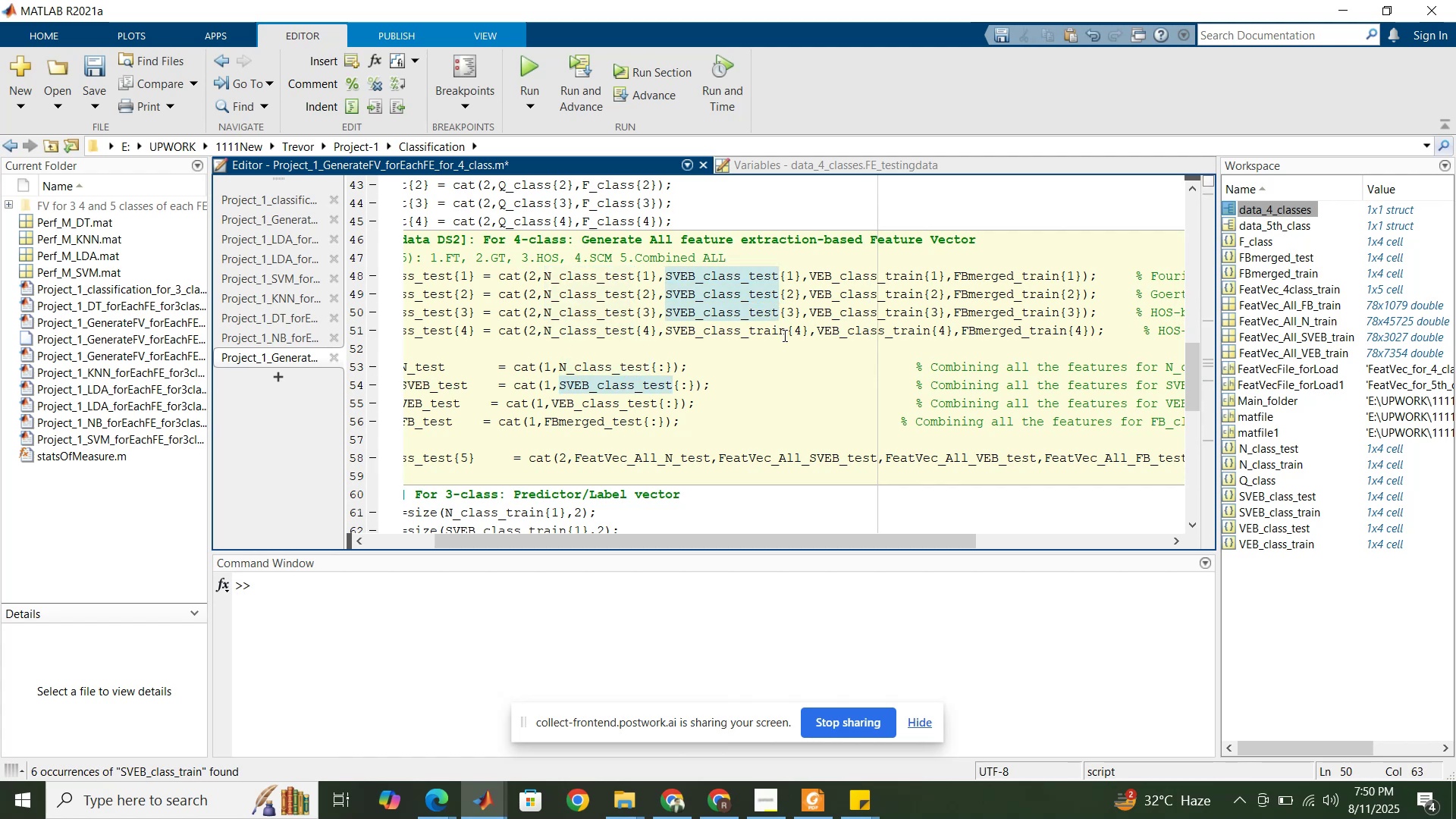 
left_click_drag(start_coordinate=[787, 335], to_coordinate=[752, 334])
 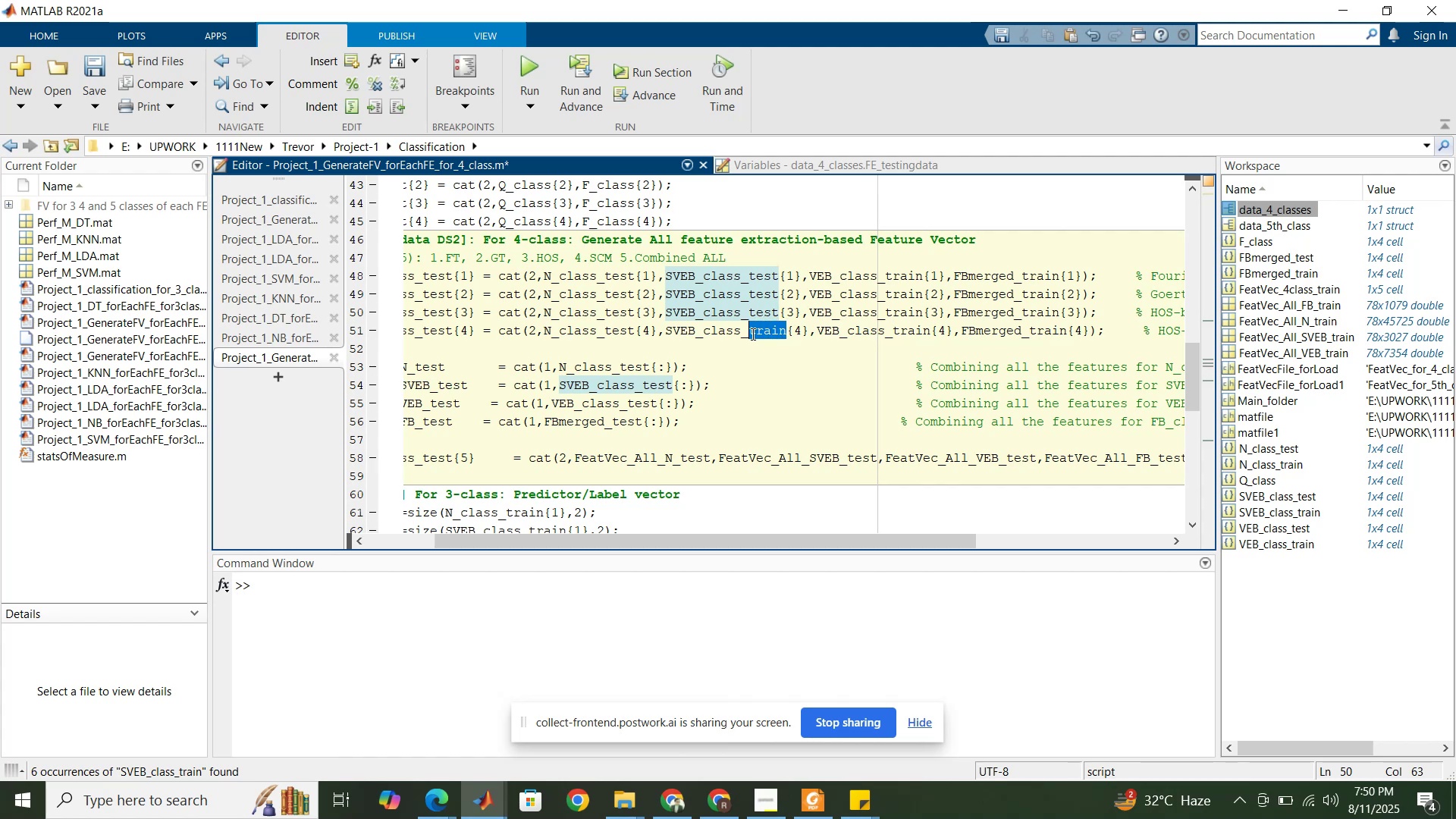 
key(Control+ControlLeft)
 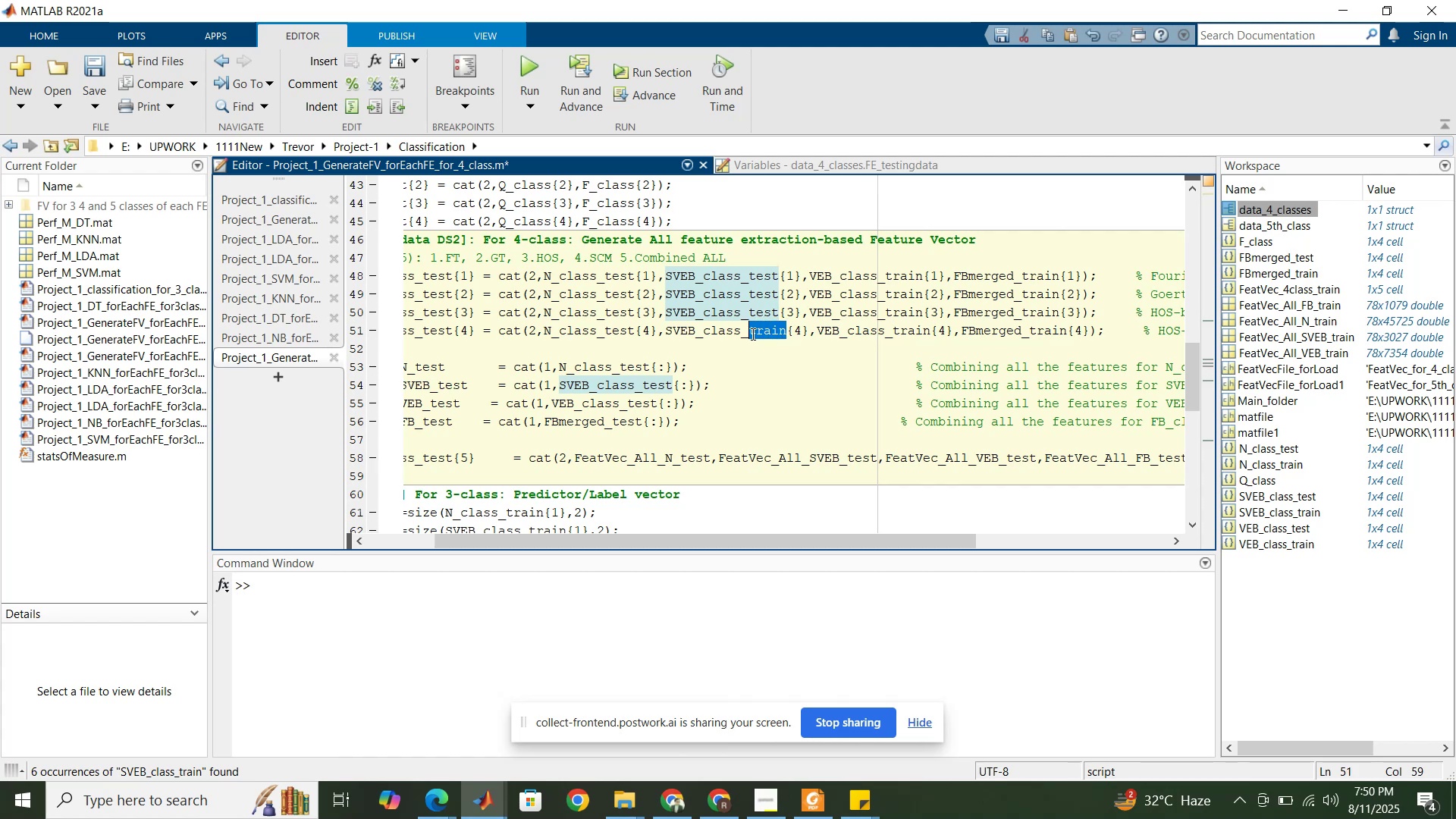 
key(Control+V)
 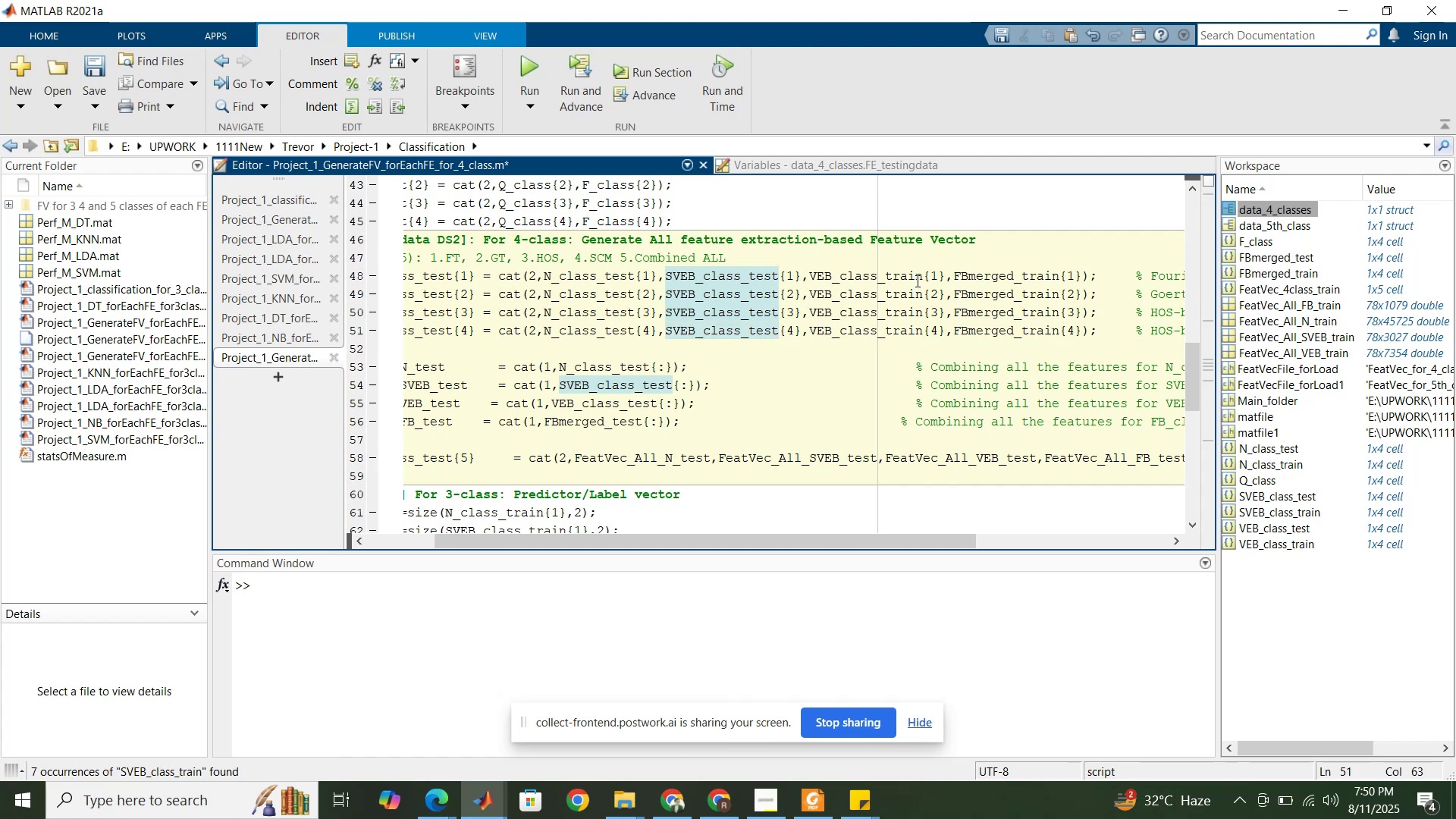 
left_click_drag(start_coordinate=[921, 281], to_coordinate=[889, 281])
 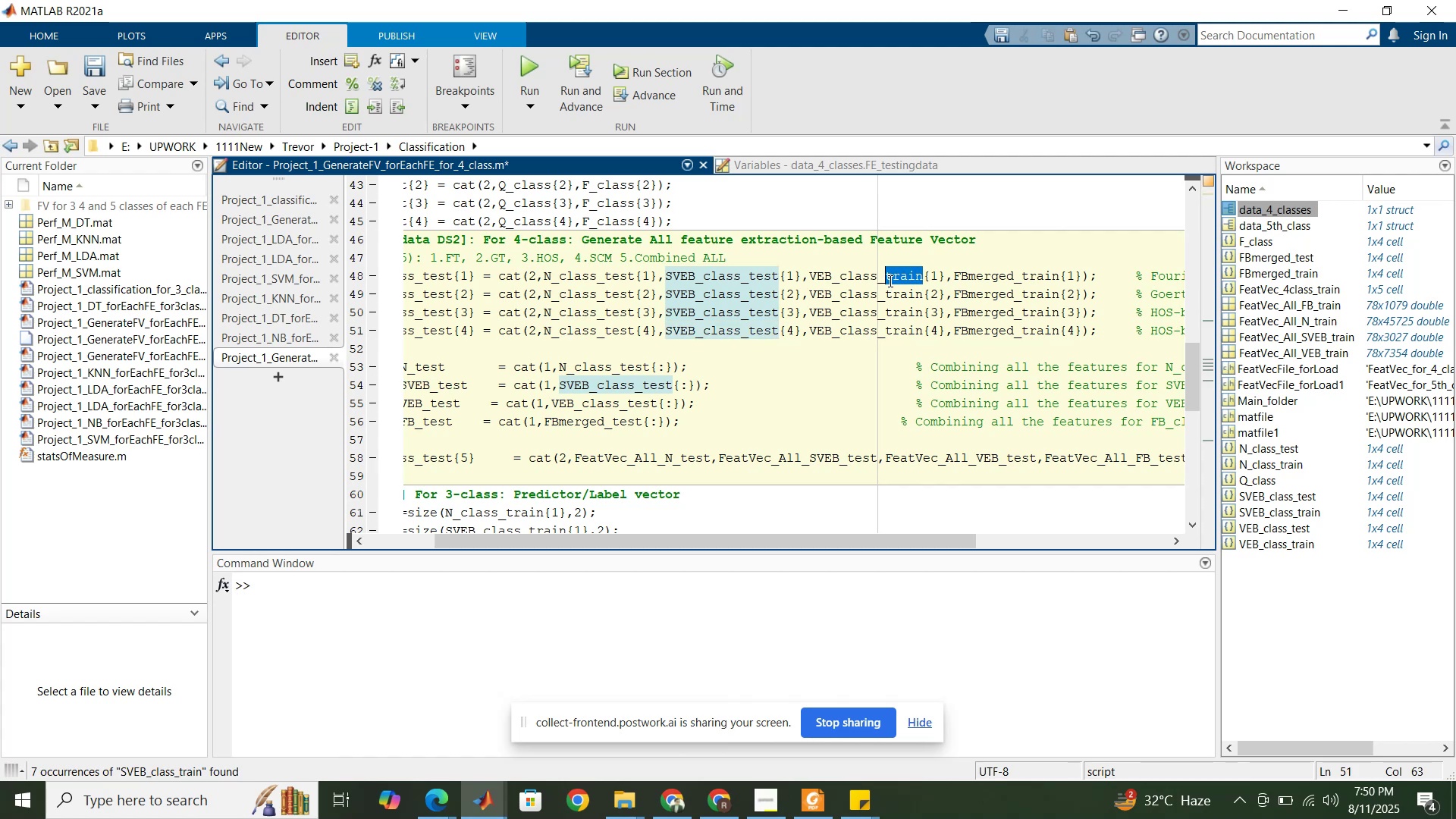 
key(Control+ControlLeft)
 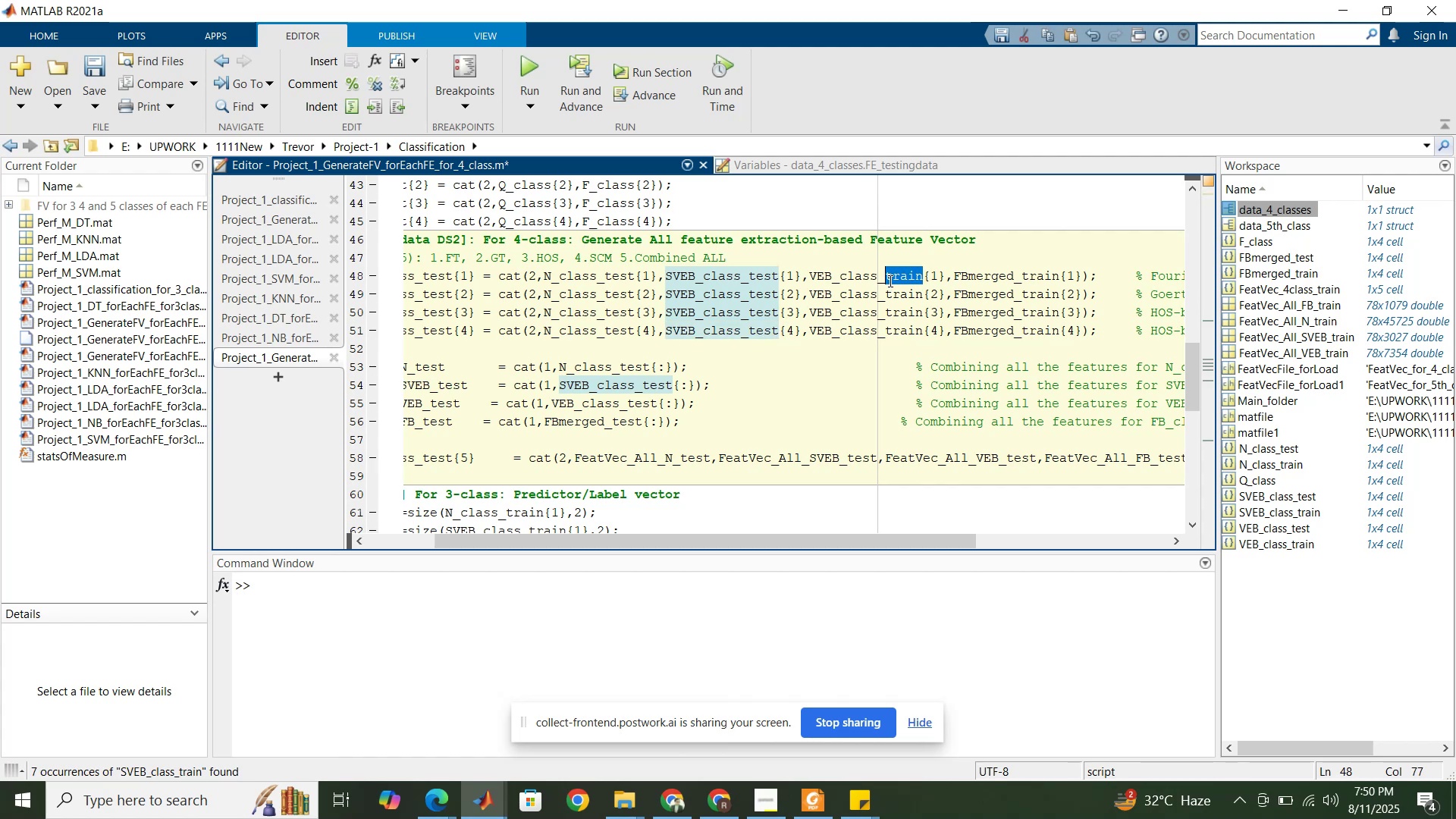 
key(Control+V)
 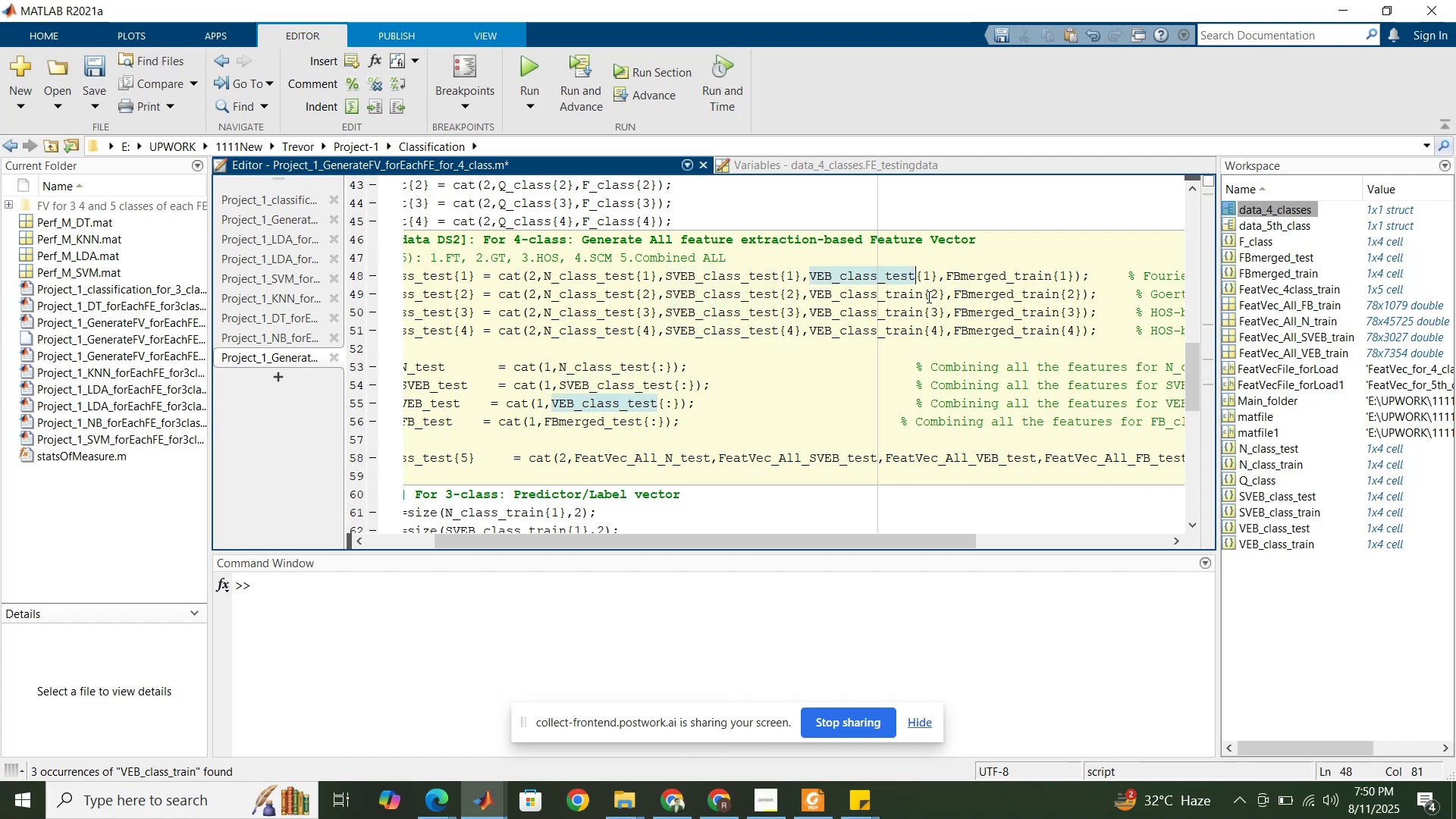 
left_click_drag(start_coordinate=[920, 295], to_coordinate=[886, 296])
 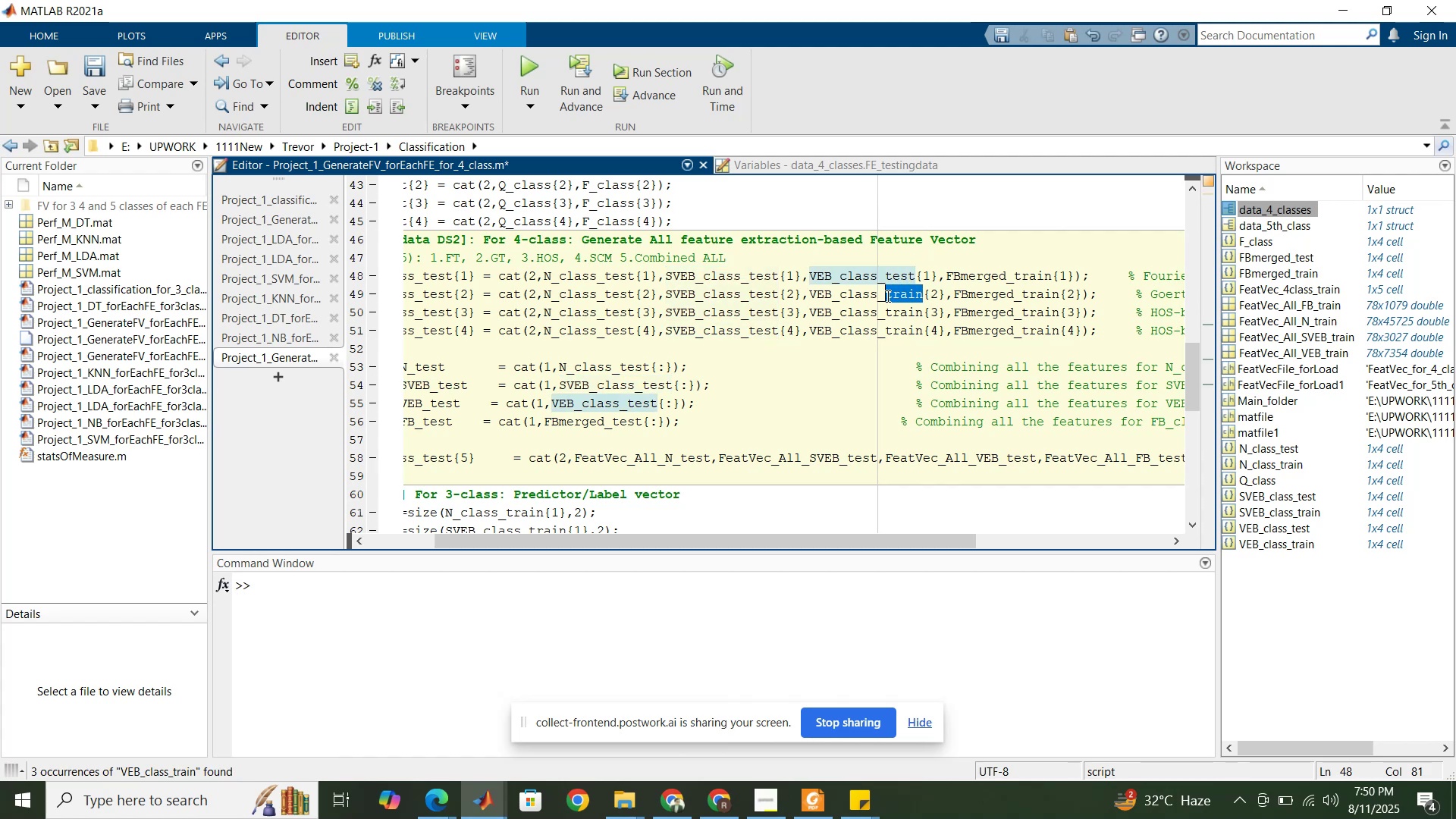 
key(Control+ControlLeft)
 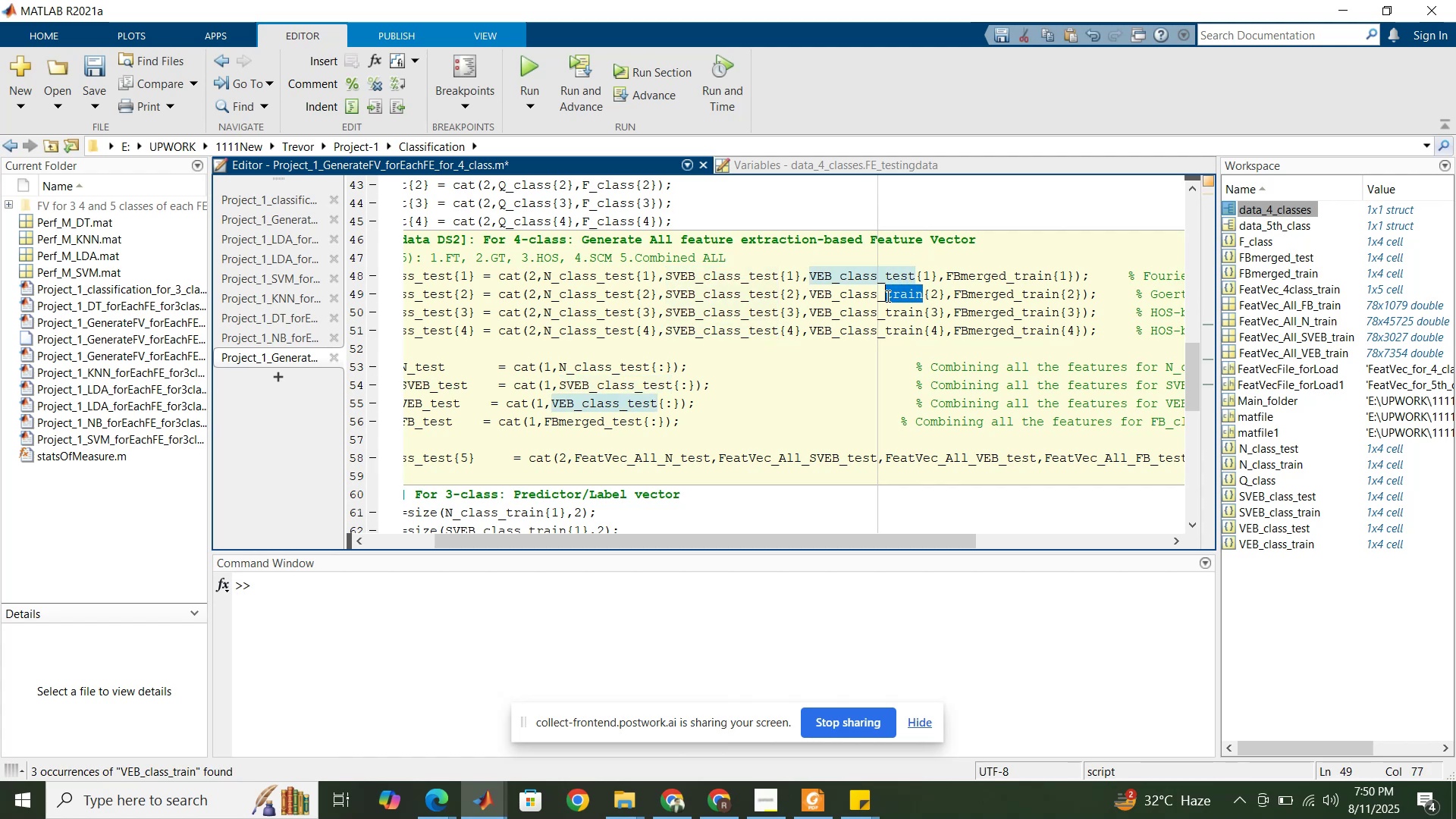 
key(Control+V)
 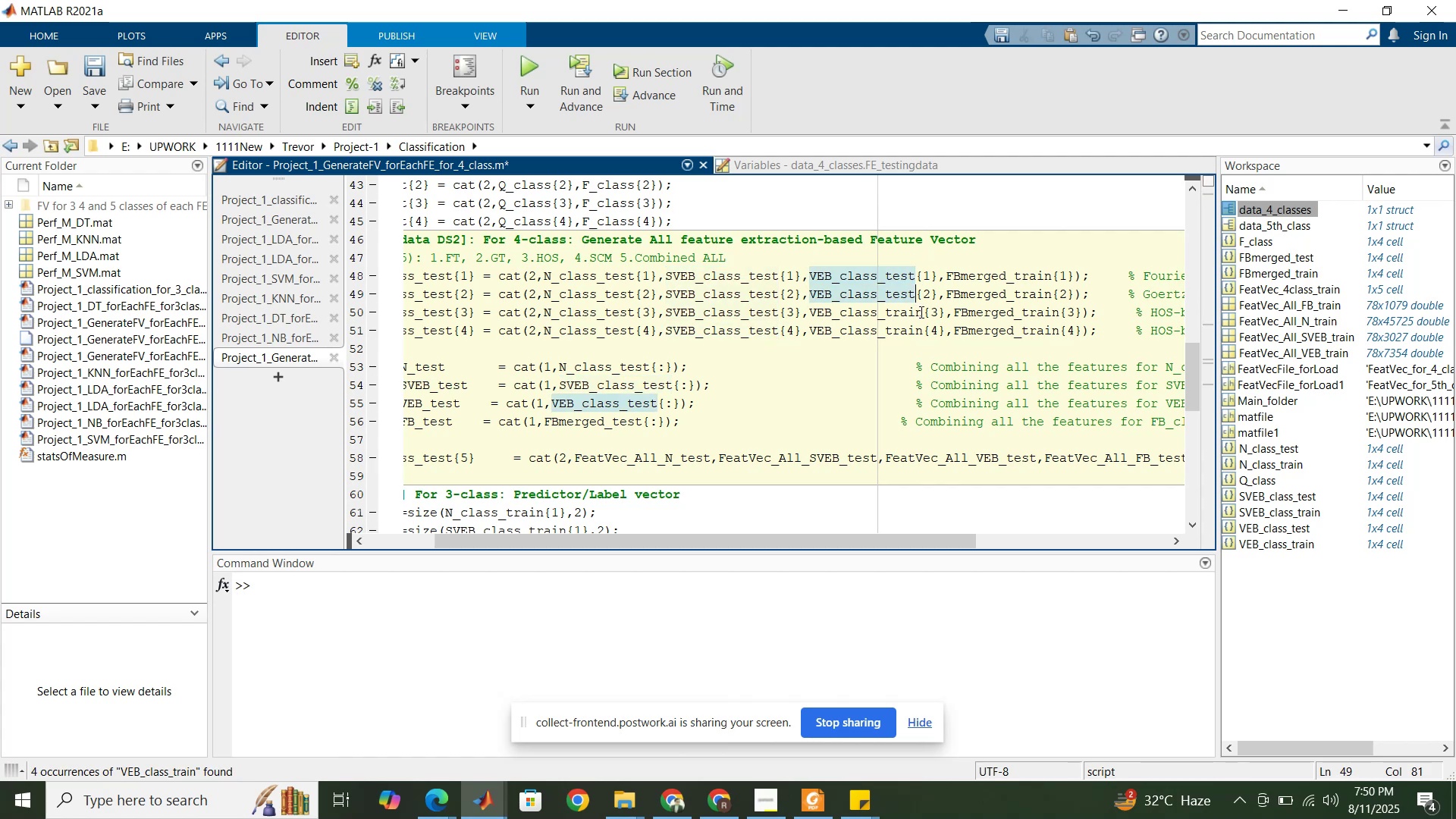 
left_click_drag(start_coordinate=[922, 312], to_coordinate=[885, 311])
 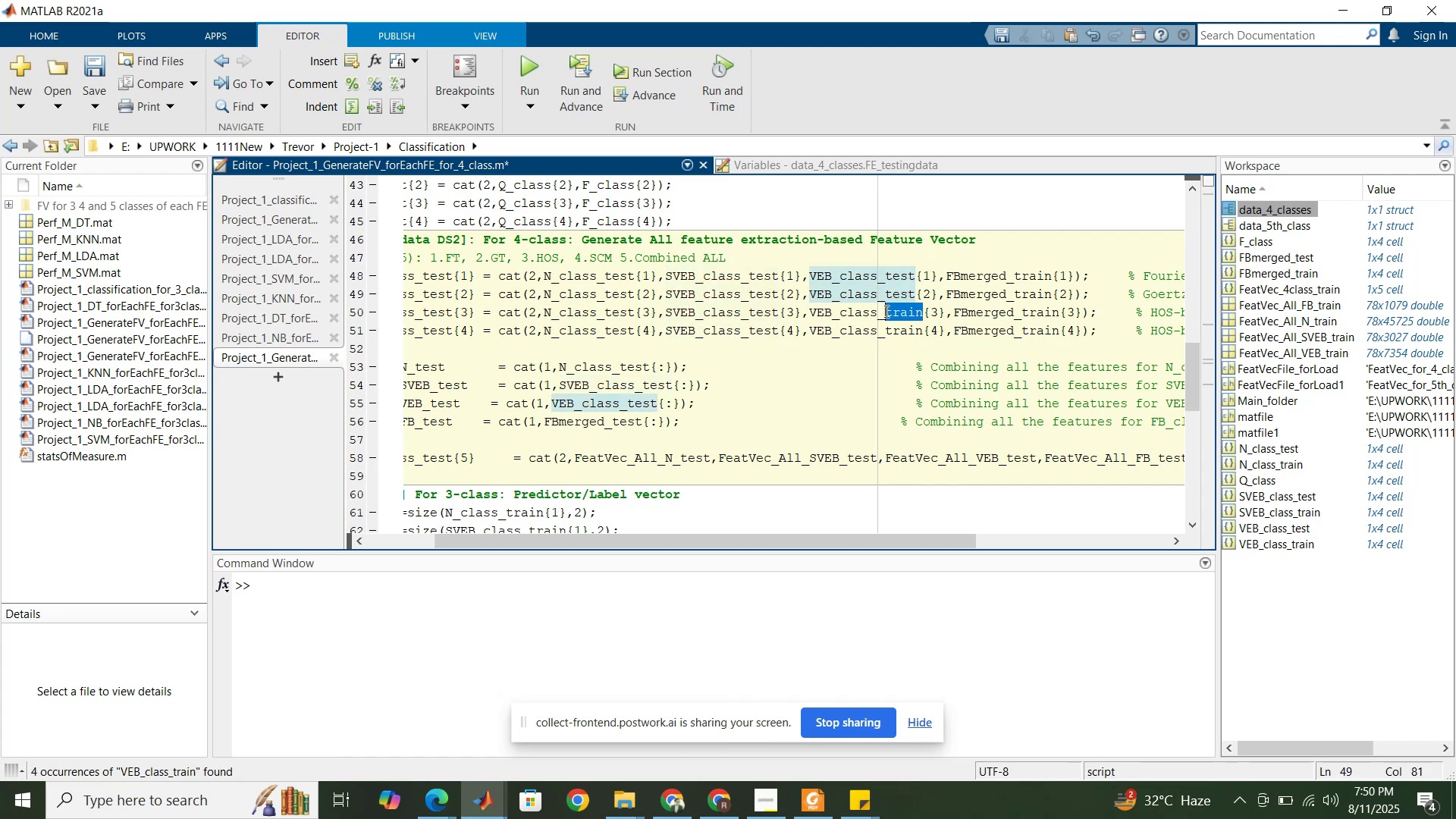 
key(Control+ControlLeft)
 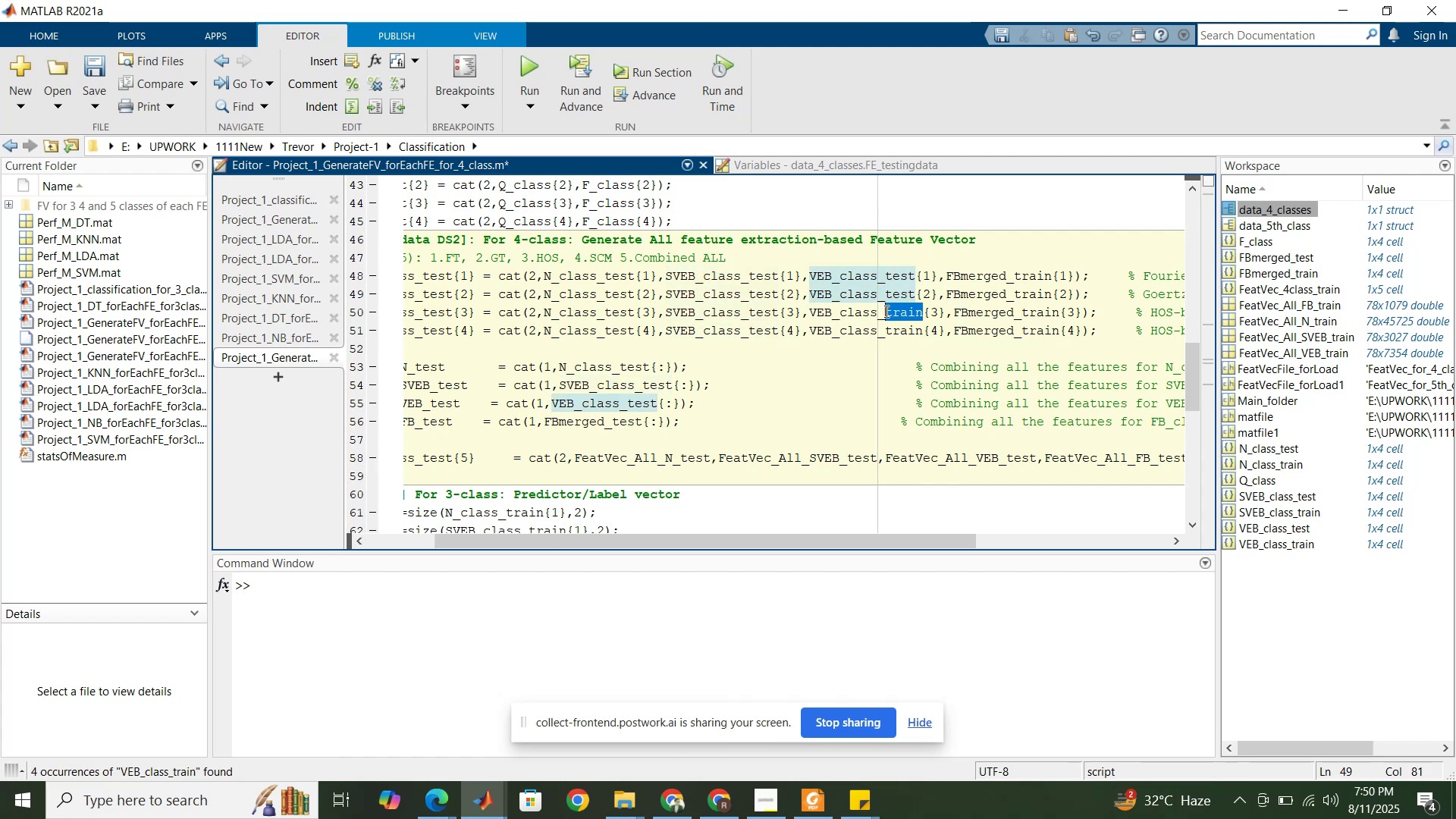 
key(Control+V)
 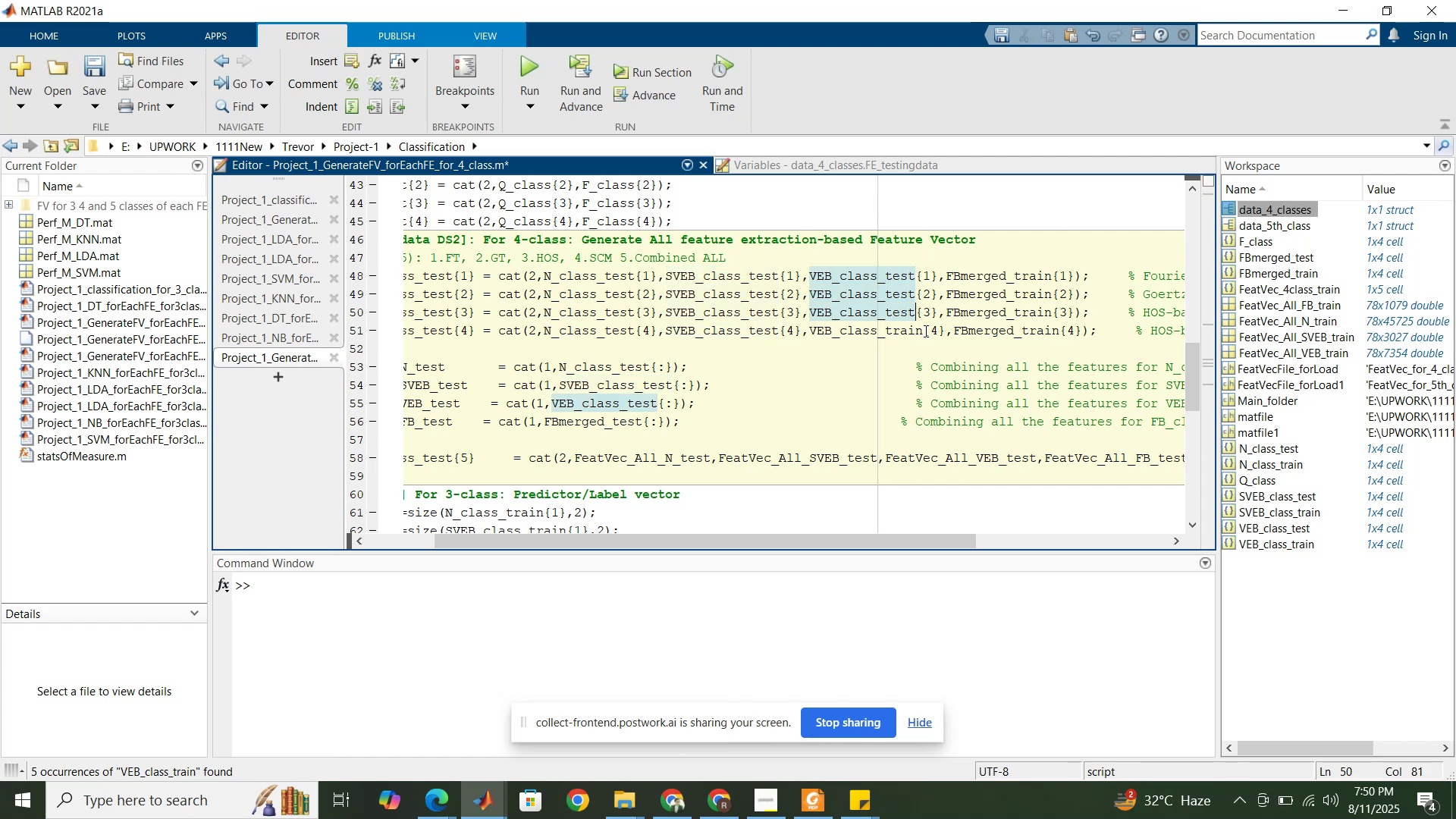 
left_click_drag(start_coordinate=[924, 331], to_coordinate=[883, 330])
 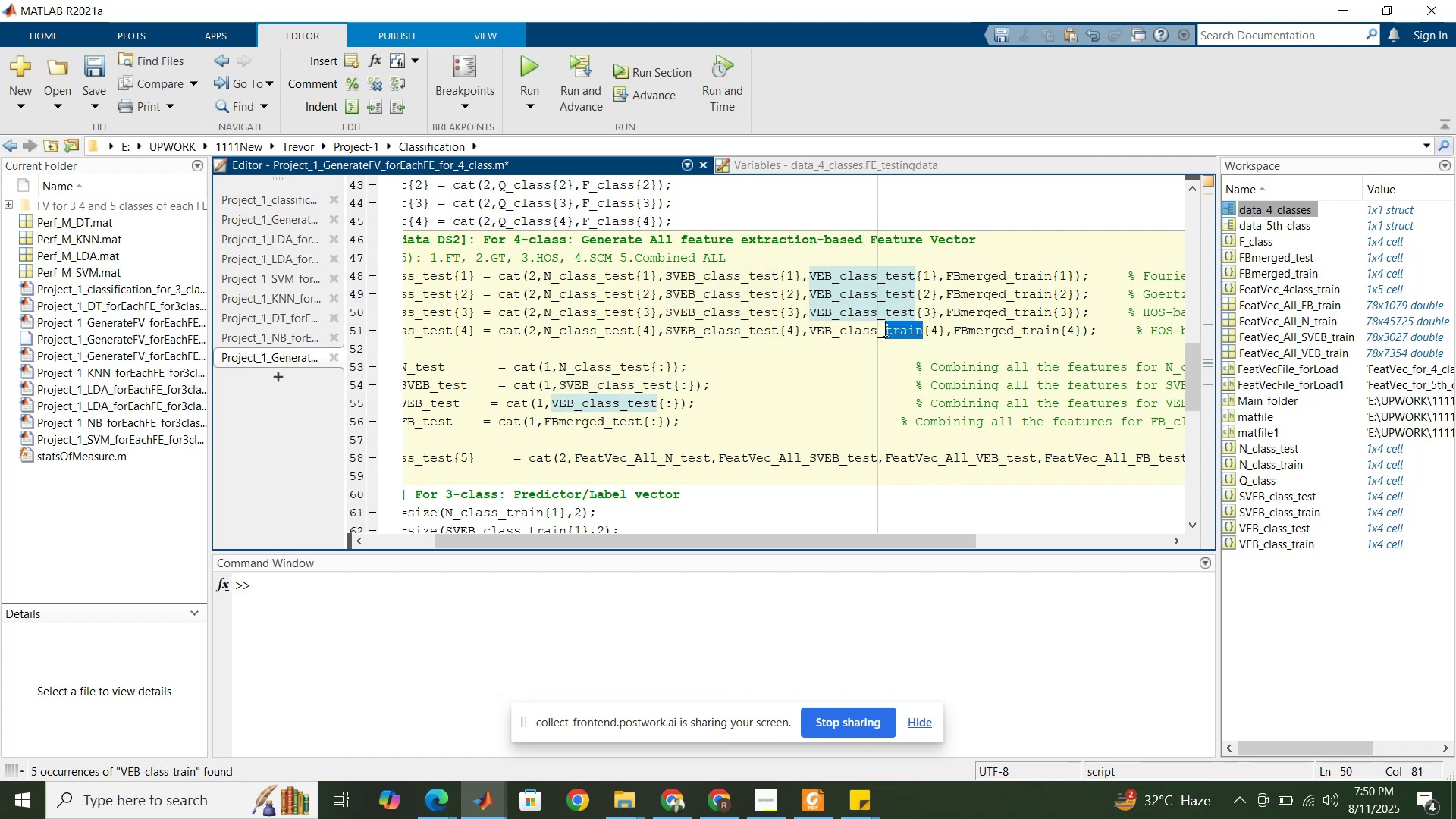 
key(Control+ControlLeft)
 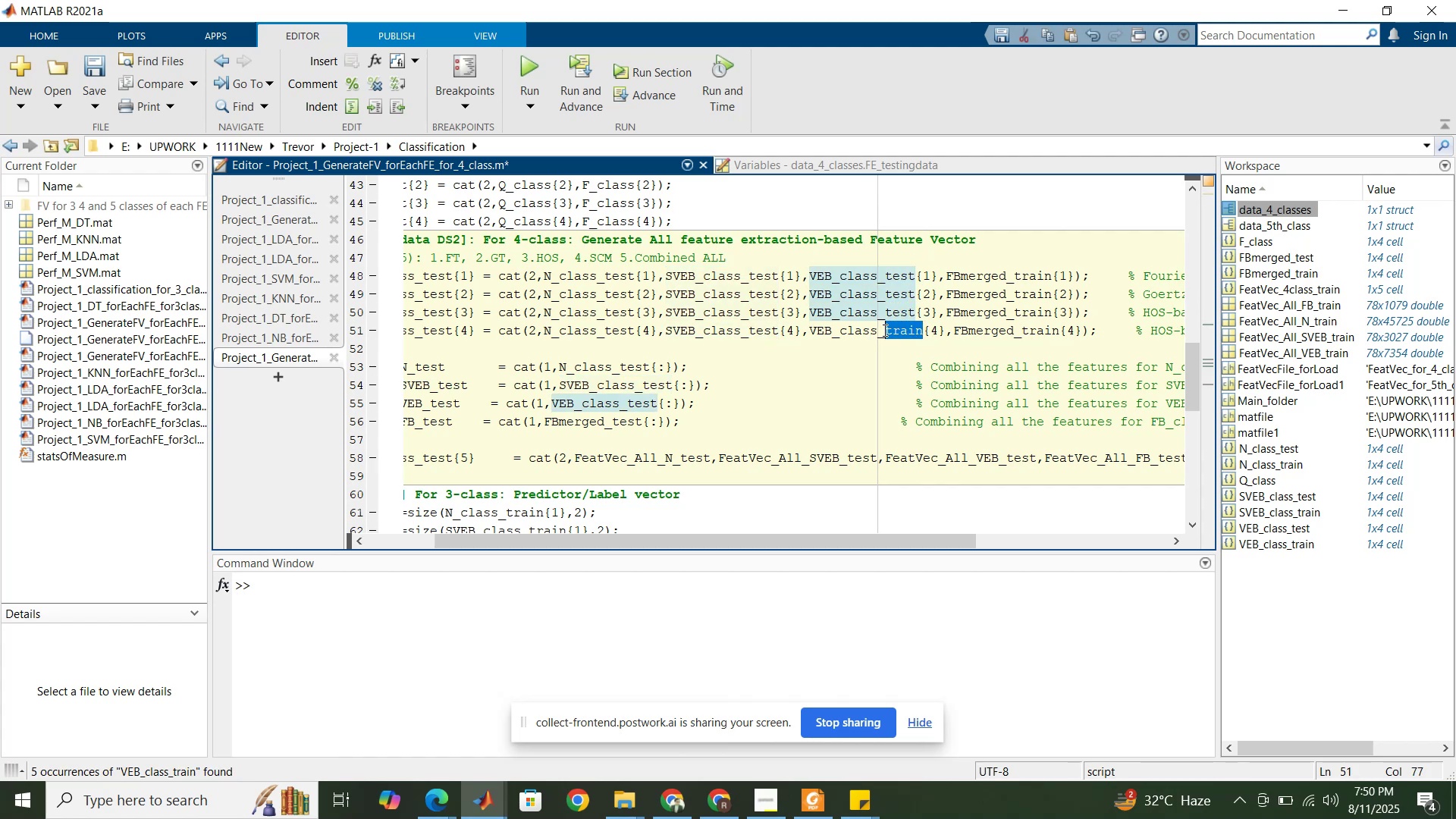 
key(Control+V)
 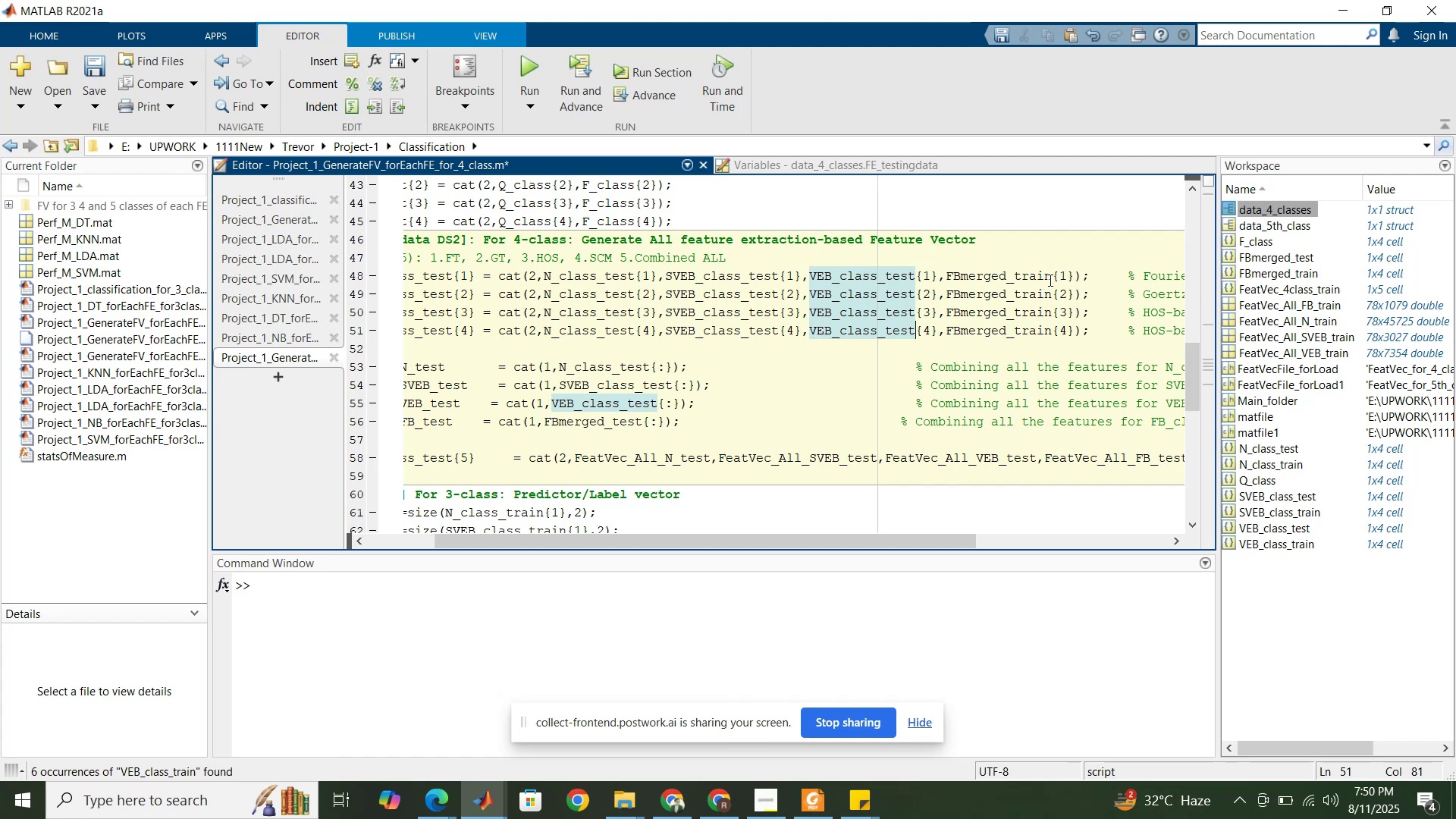 
left_click_drag(start_coordinate=[1052, 280], to_coordinate=[1018, 278])
 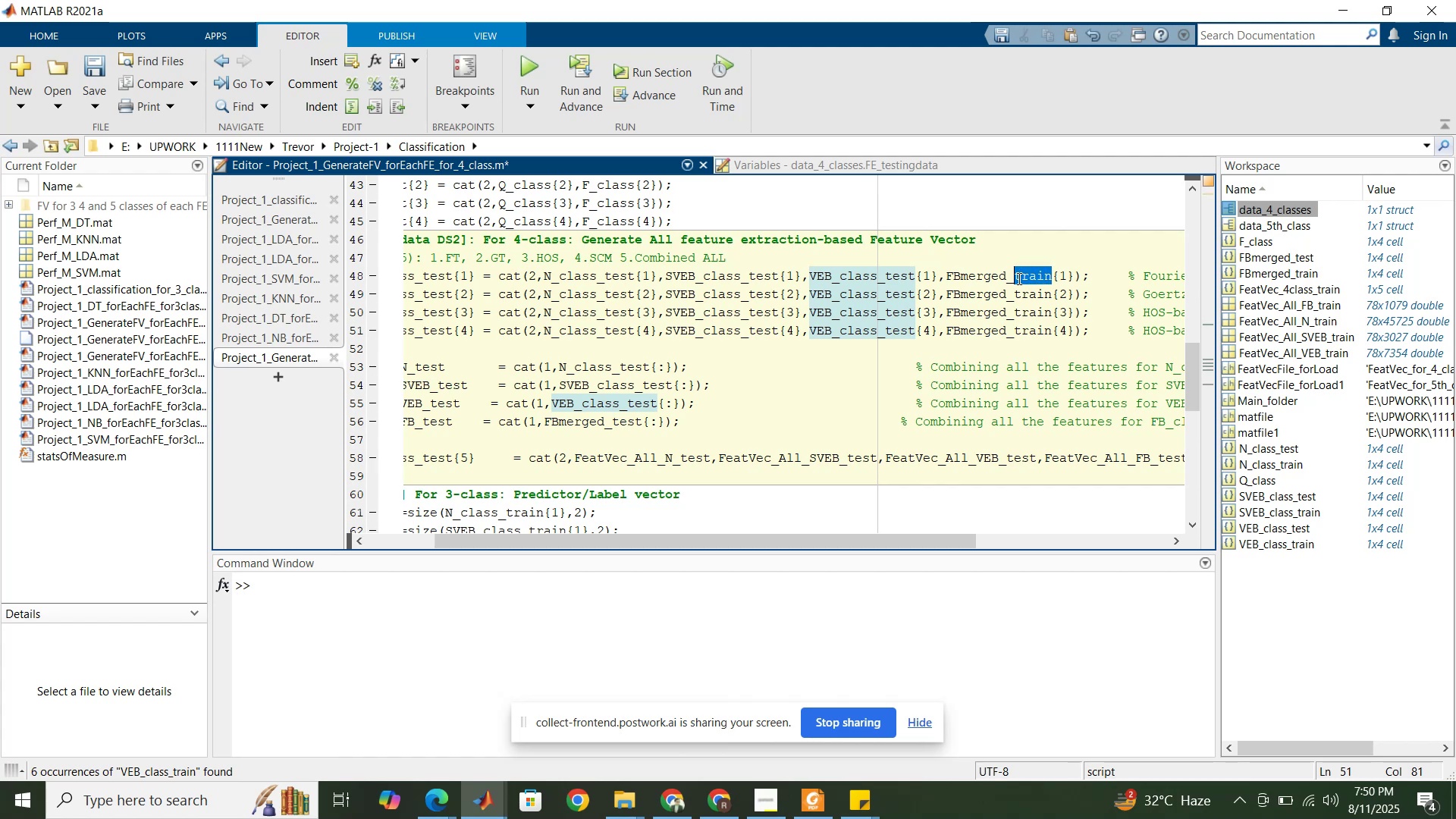 
key(Control+ControlLeft)
 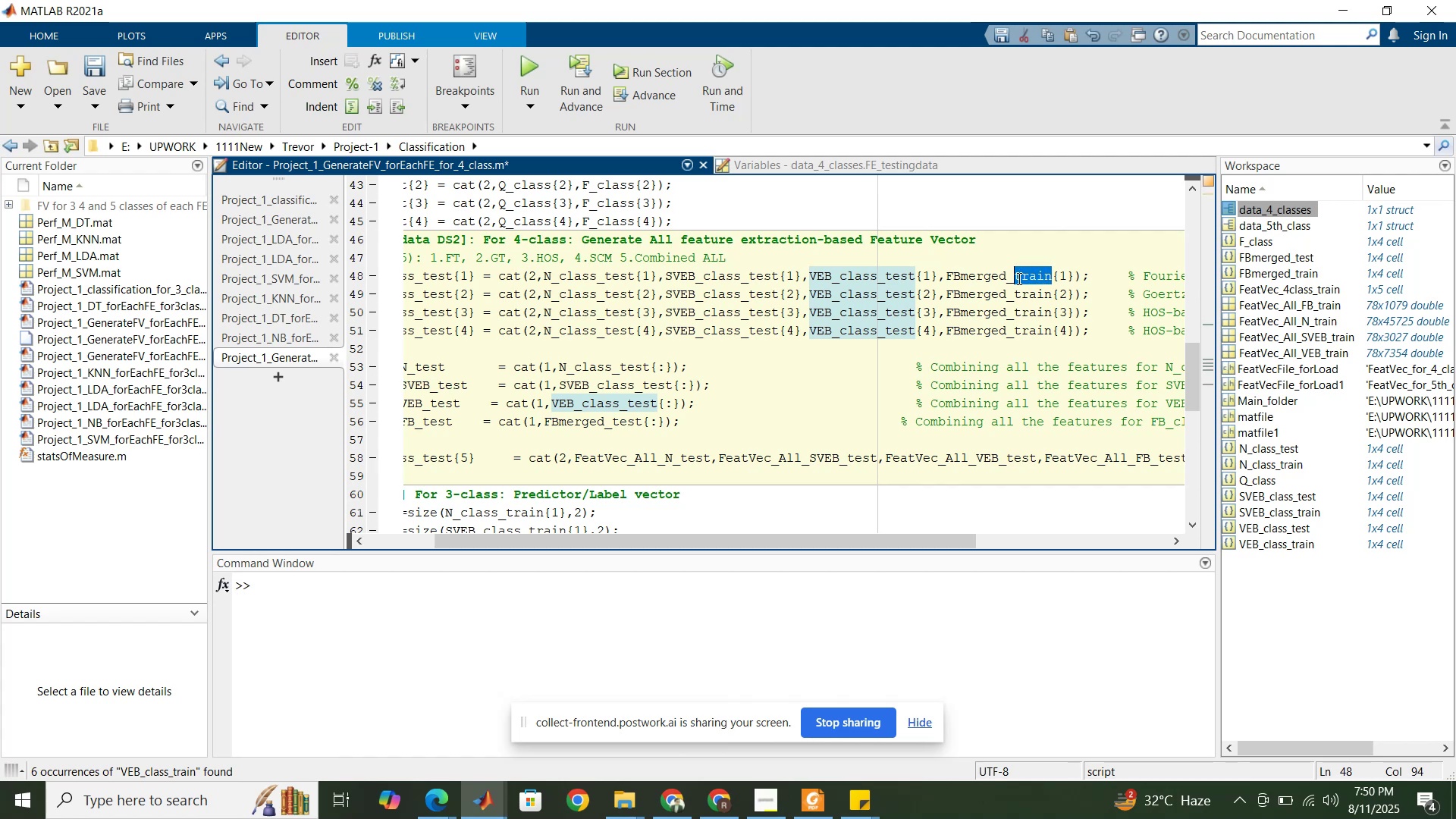 
key(Control+V)
 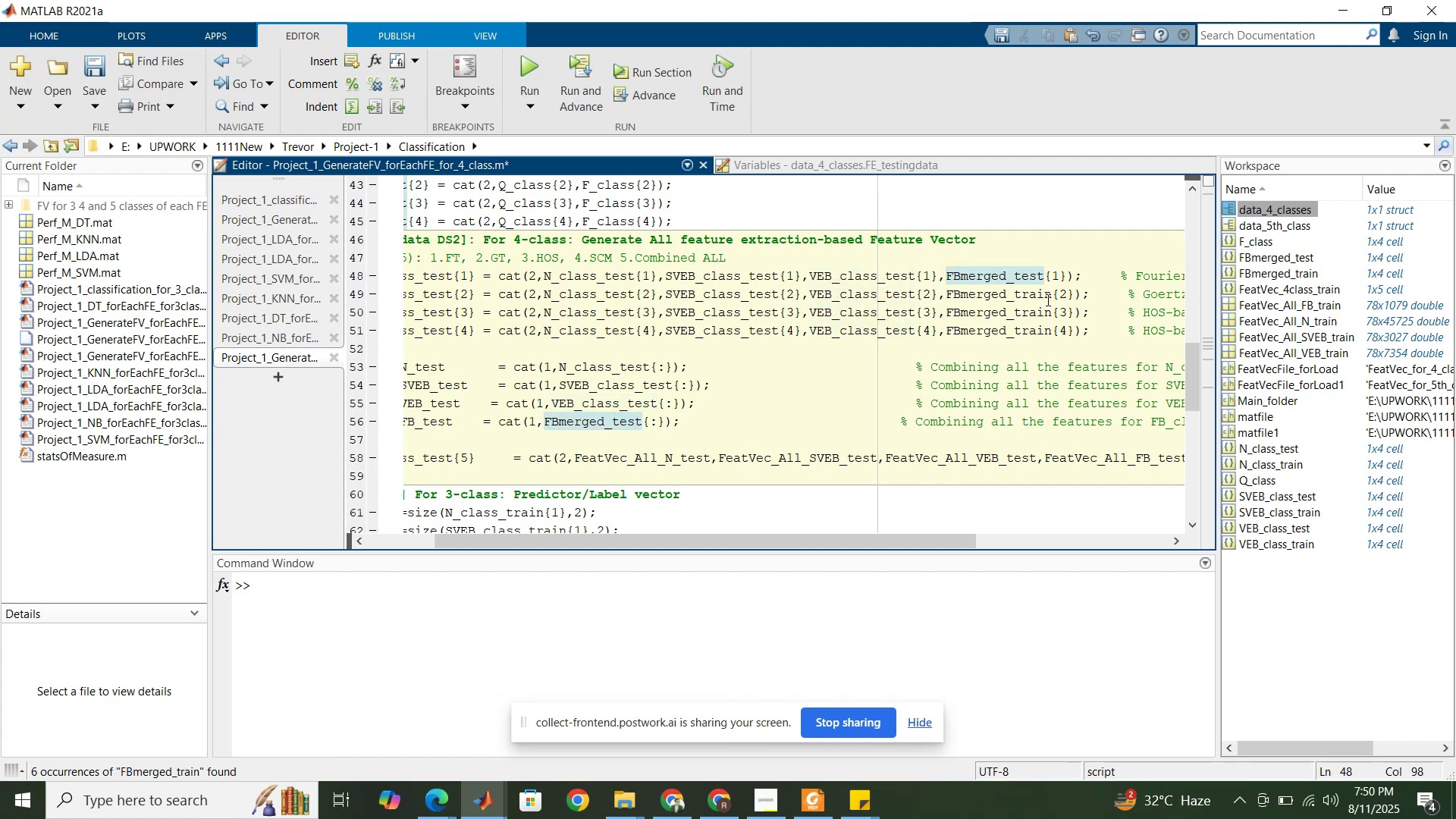 
left_click_drag(start_coordinate=[1051, 298], to_coordinate=[1015, 296])
 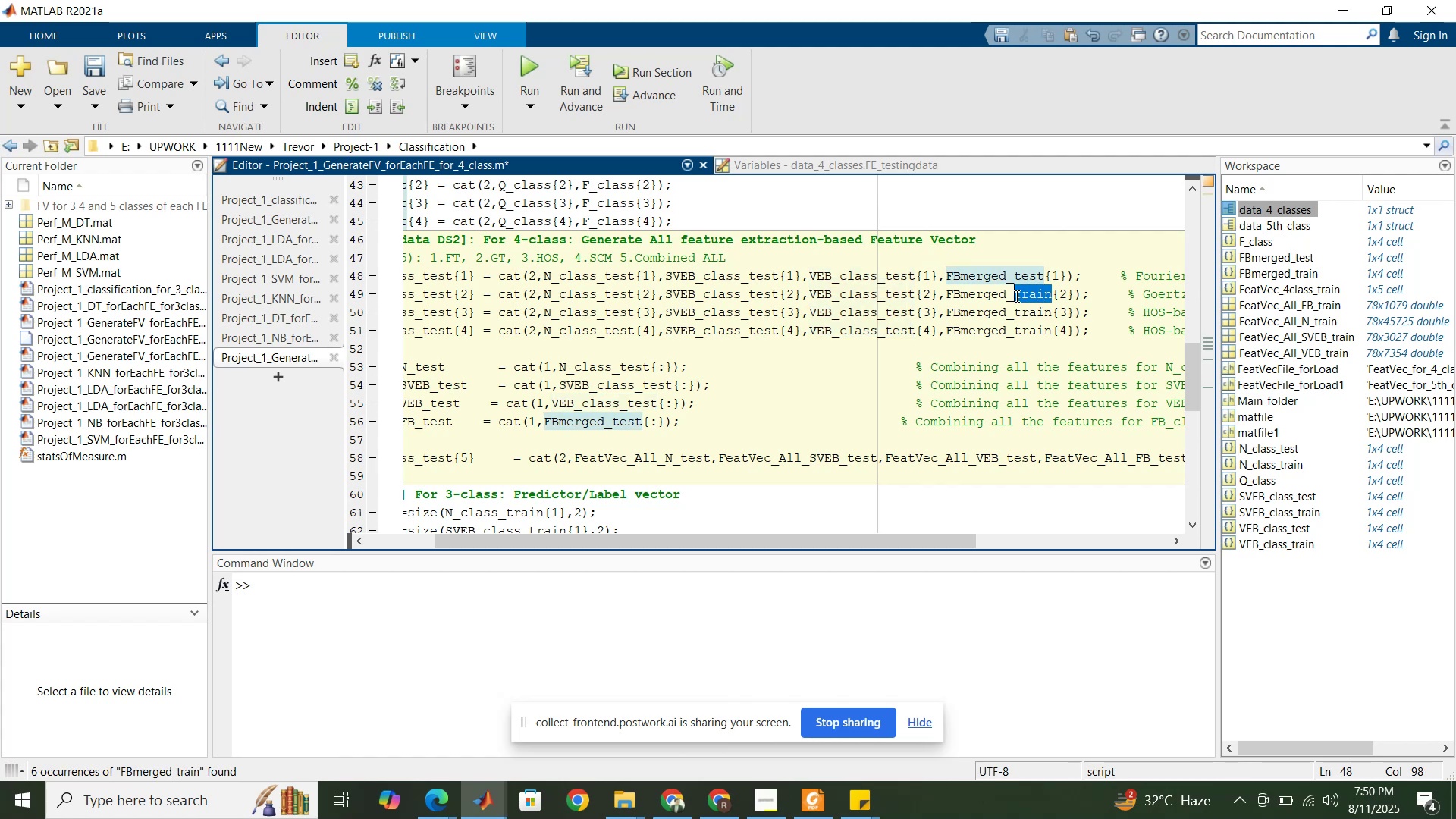 
key(Control+ControlLeft)
 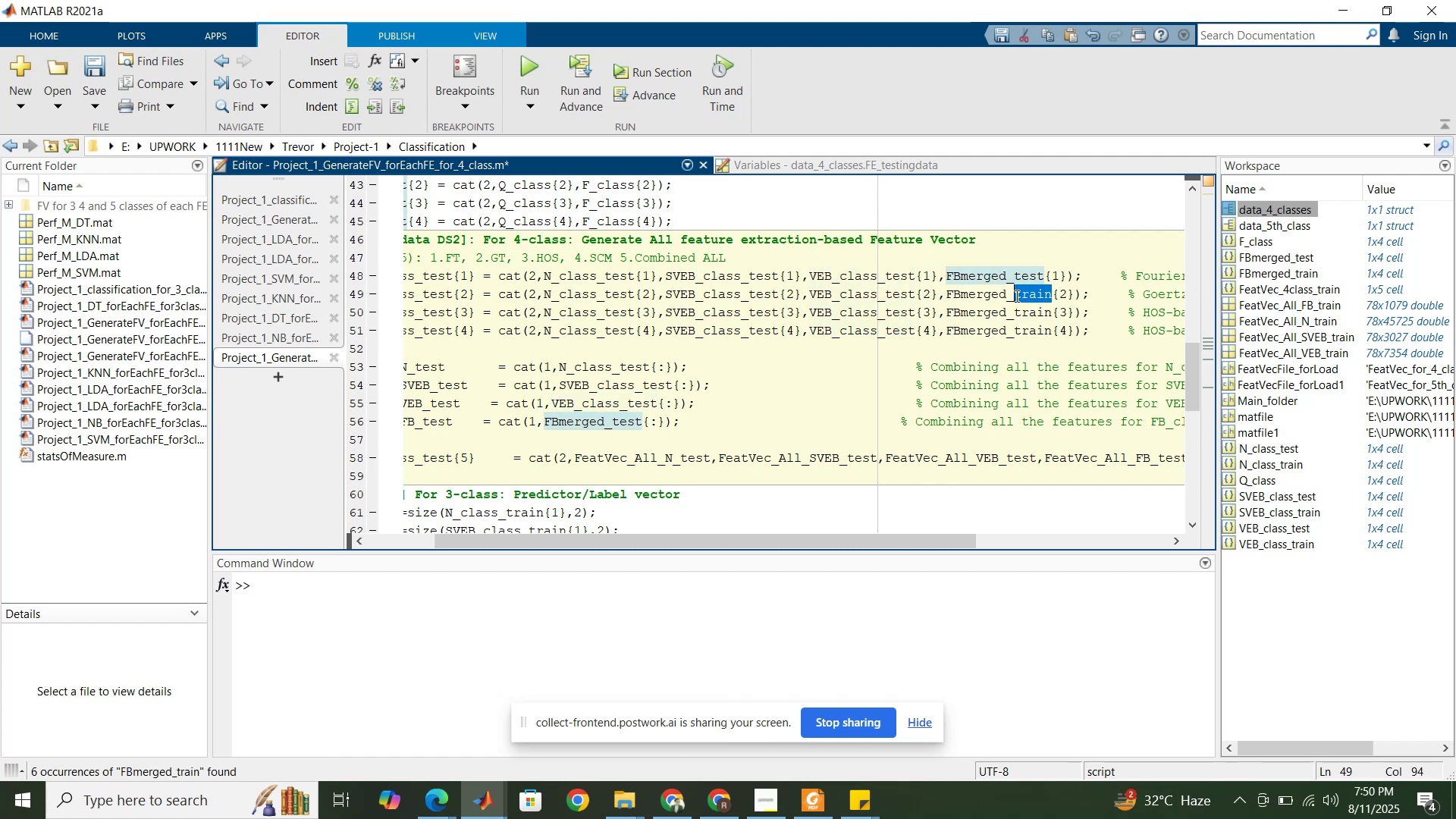 
key(Control+V)
 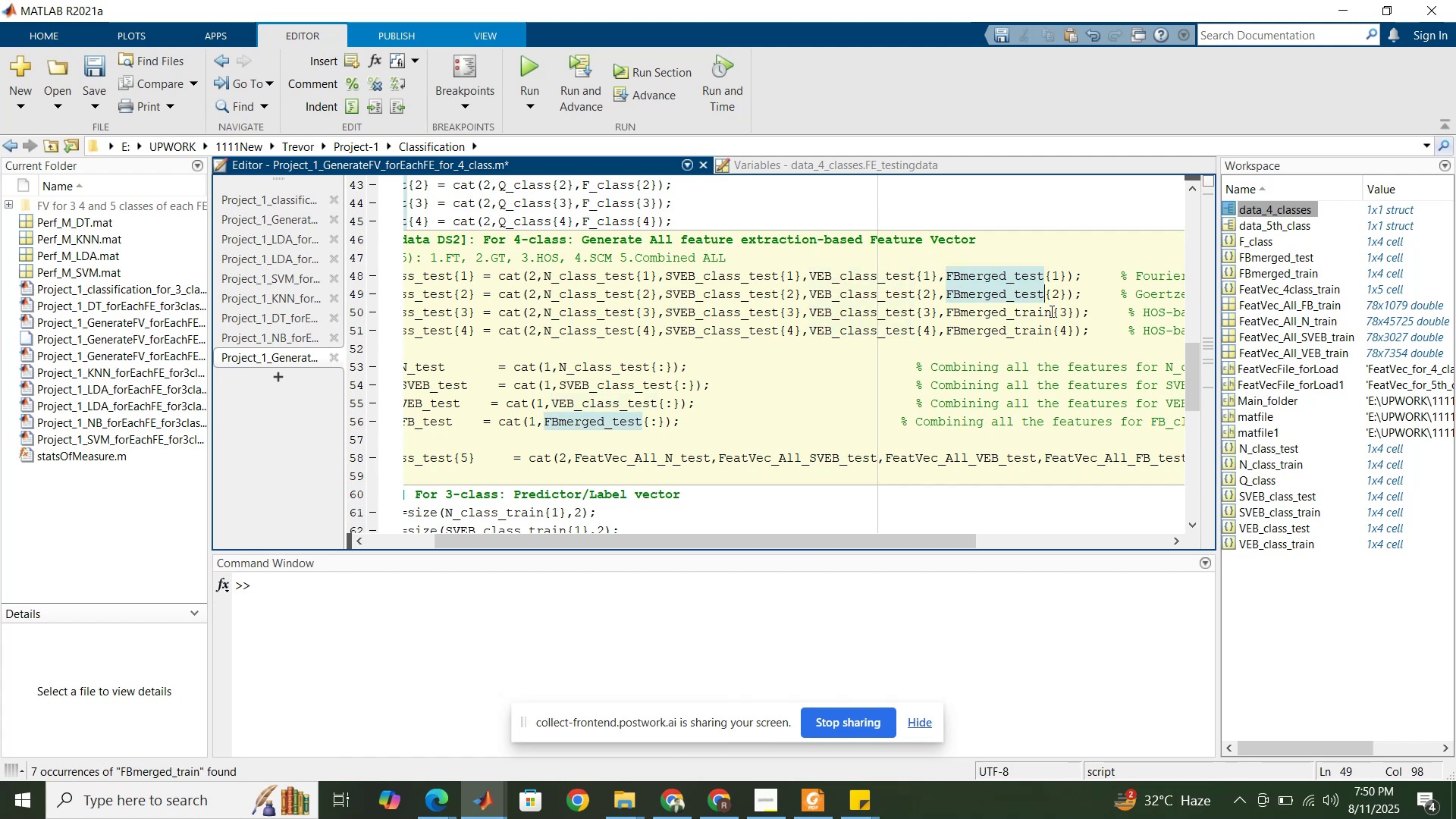 
left_click_drag(start_coordinate=[1053, 312], to_coordinate=[1018, 311])
 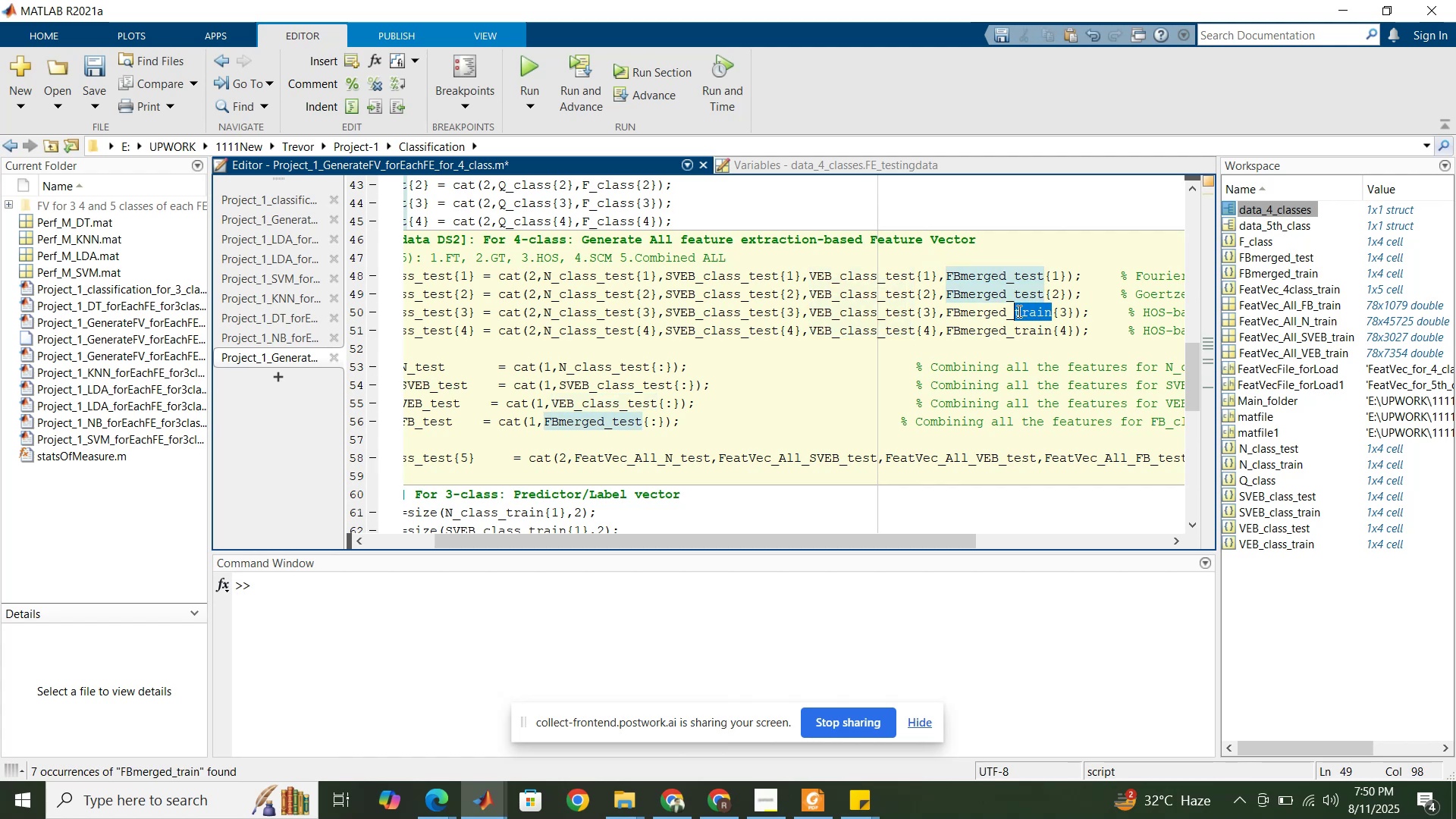 
key(Control+ControlLeft)
 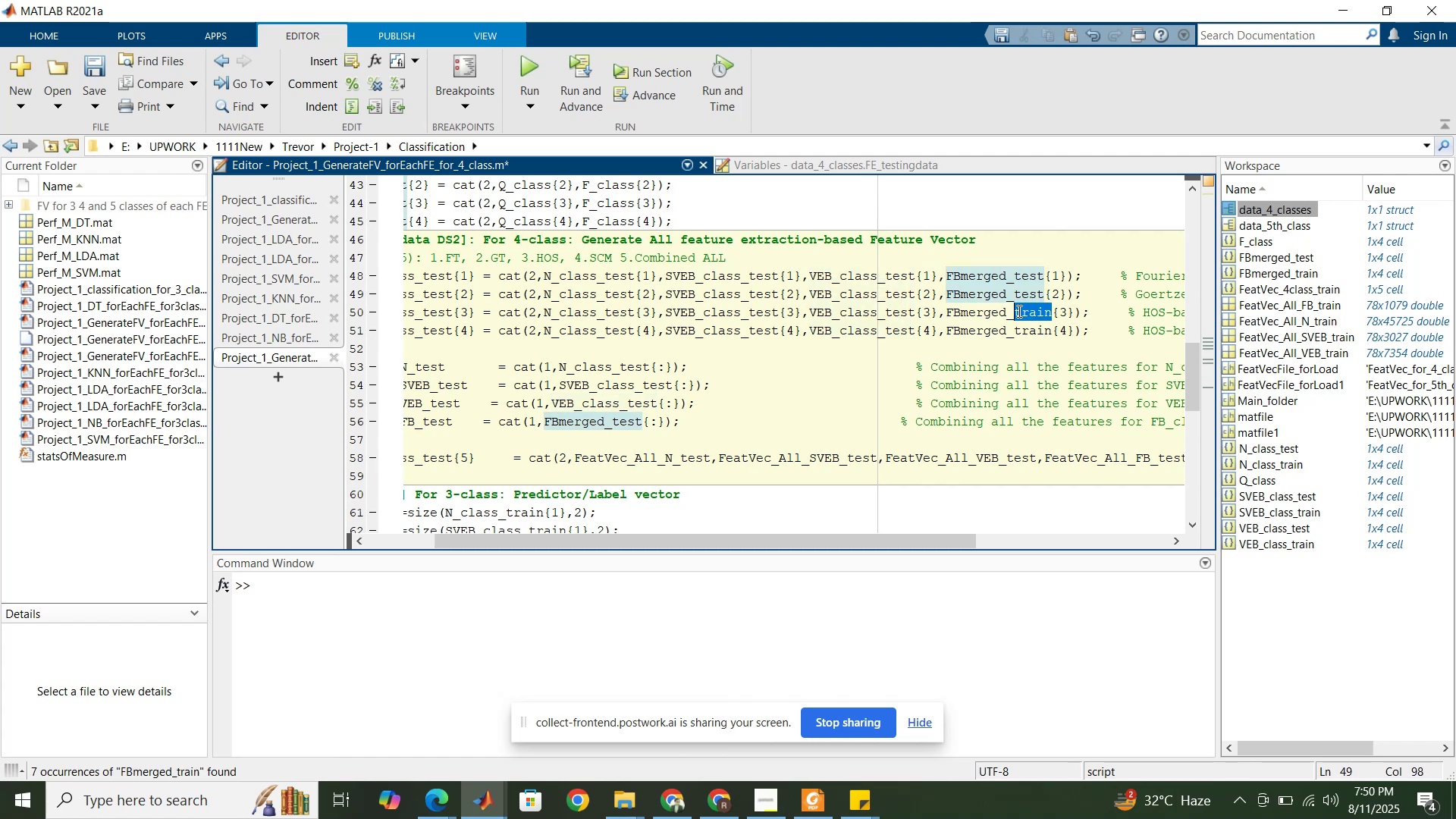 
key(Control+V)
 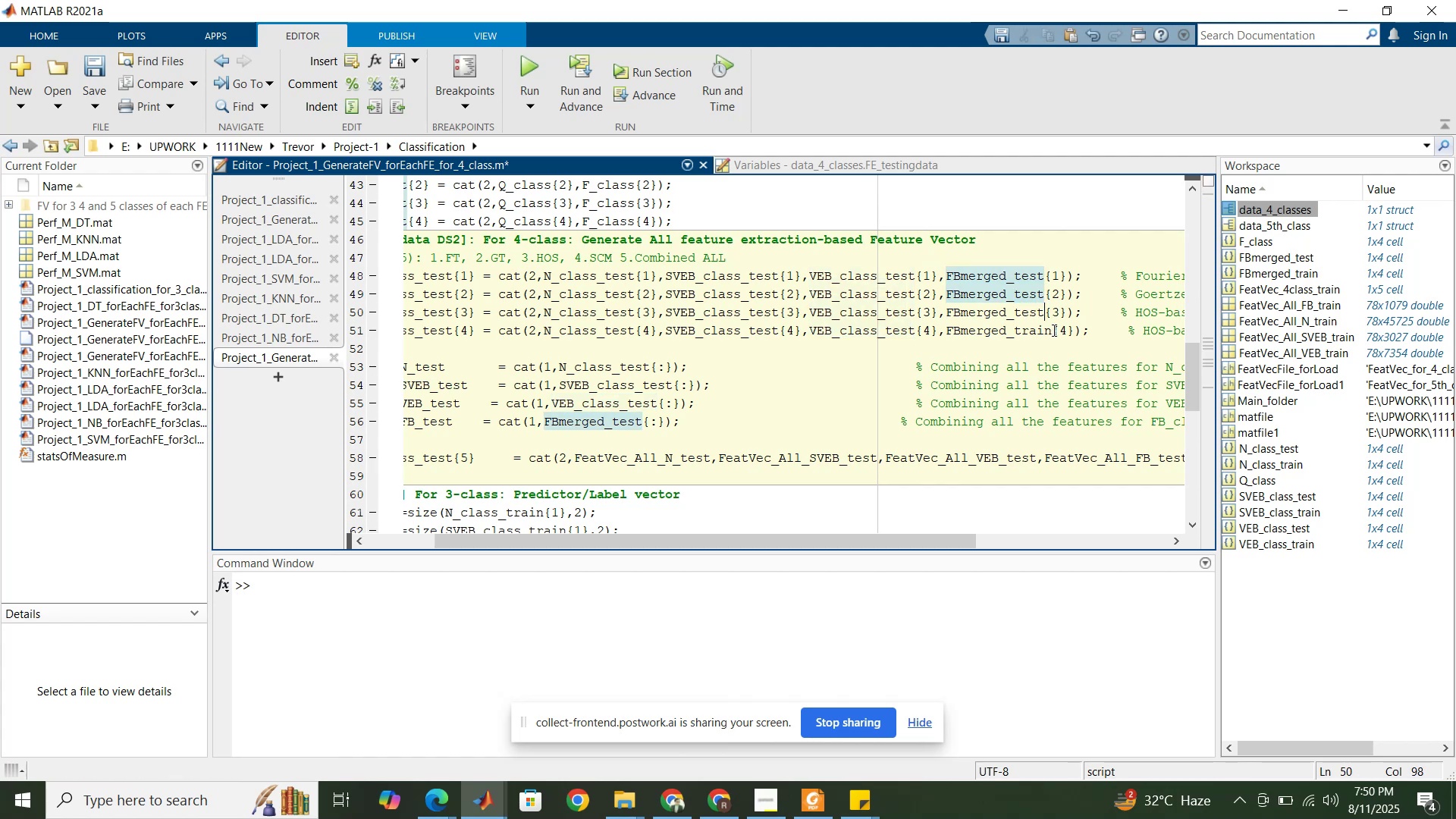 
left_click_drag(start_coordinate=[1052, 329], to_coordinate=[1013, 326])
 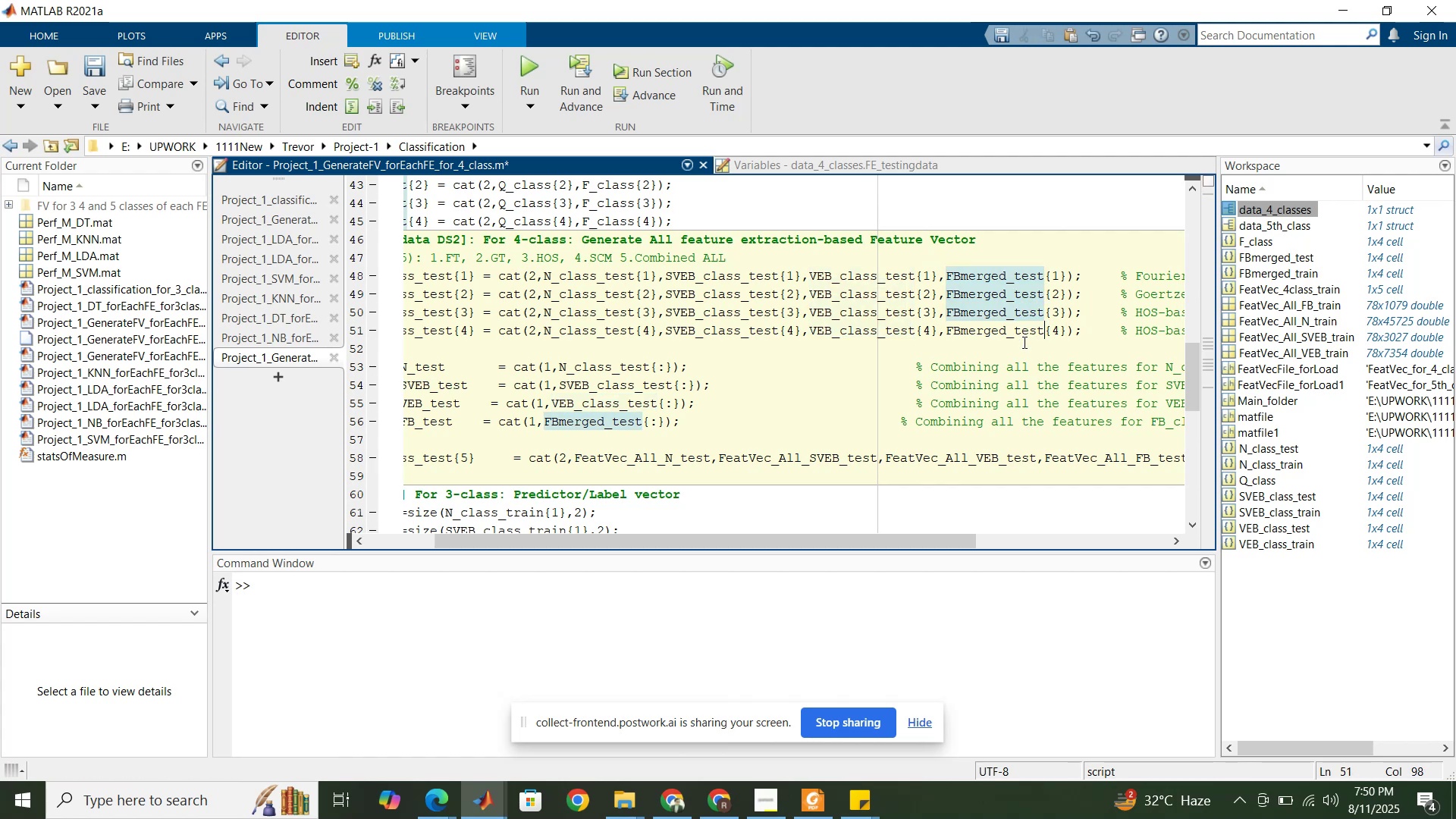 
key(Control+ControlLeft)
 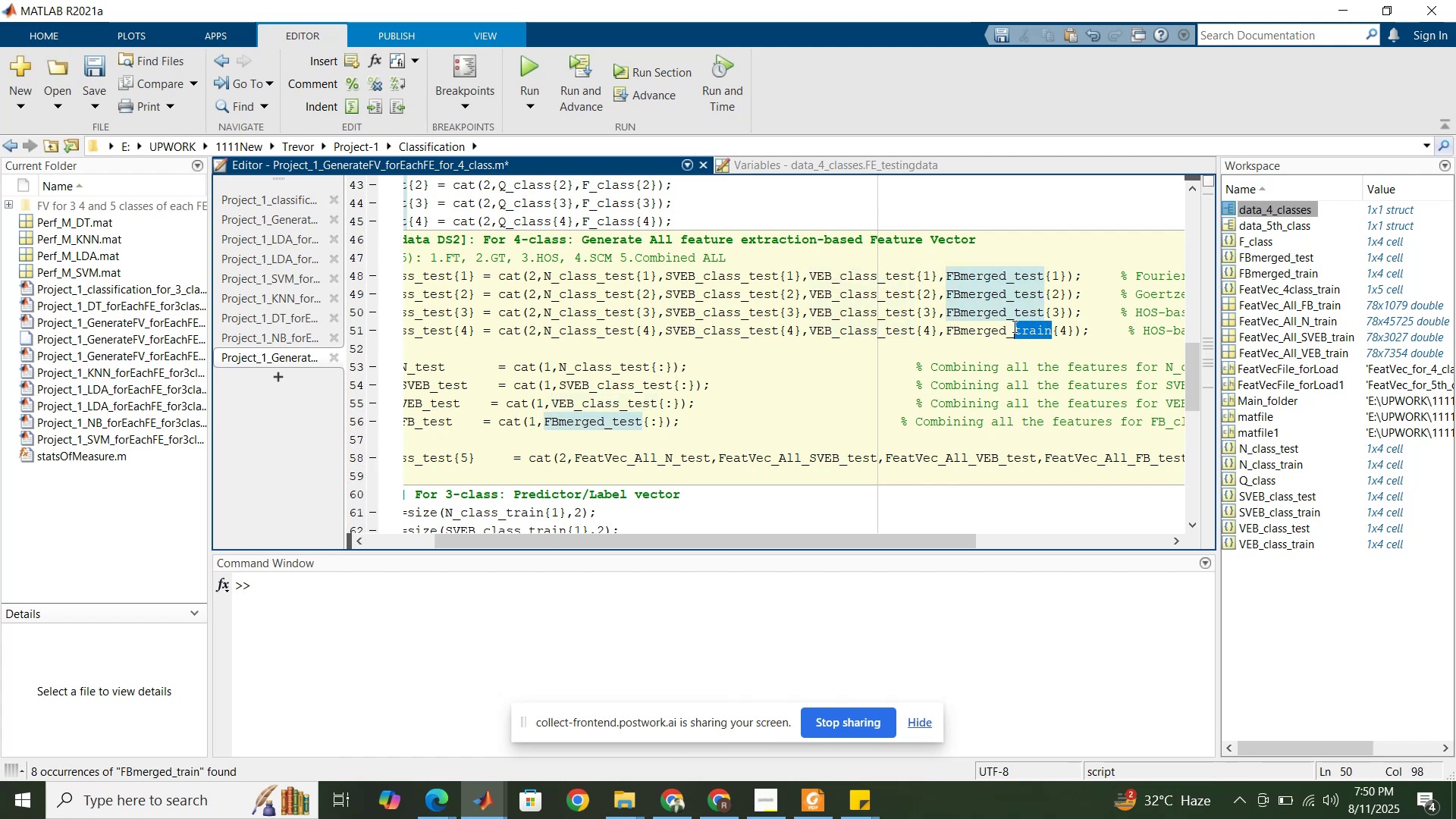 
key(Control+V)
 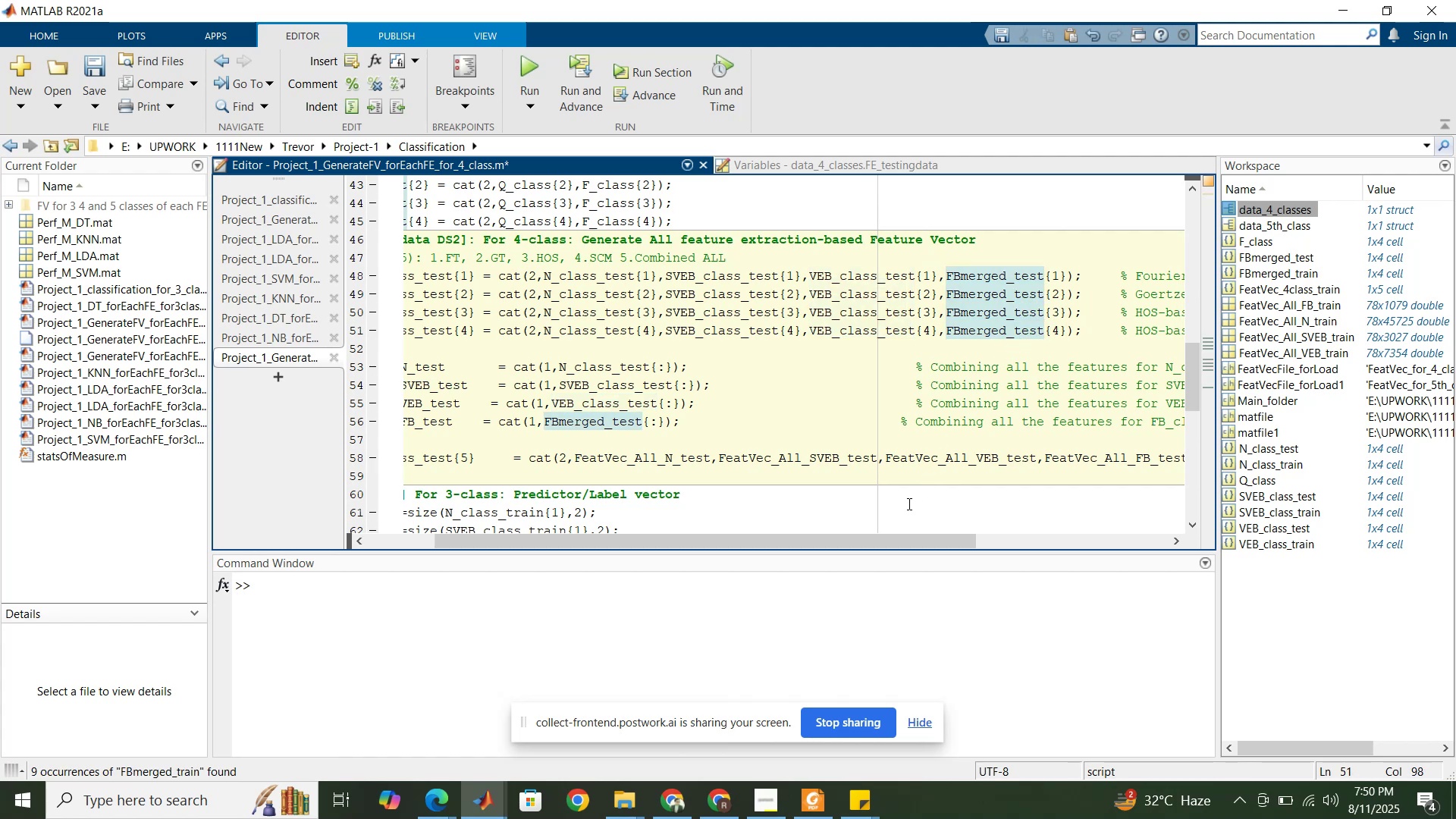 
left_click_drag(start_coordinate=[874, 550], to_coordinate=[795, 598])
 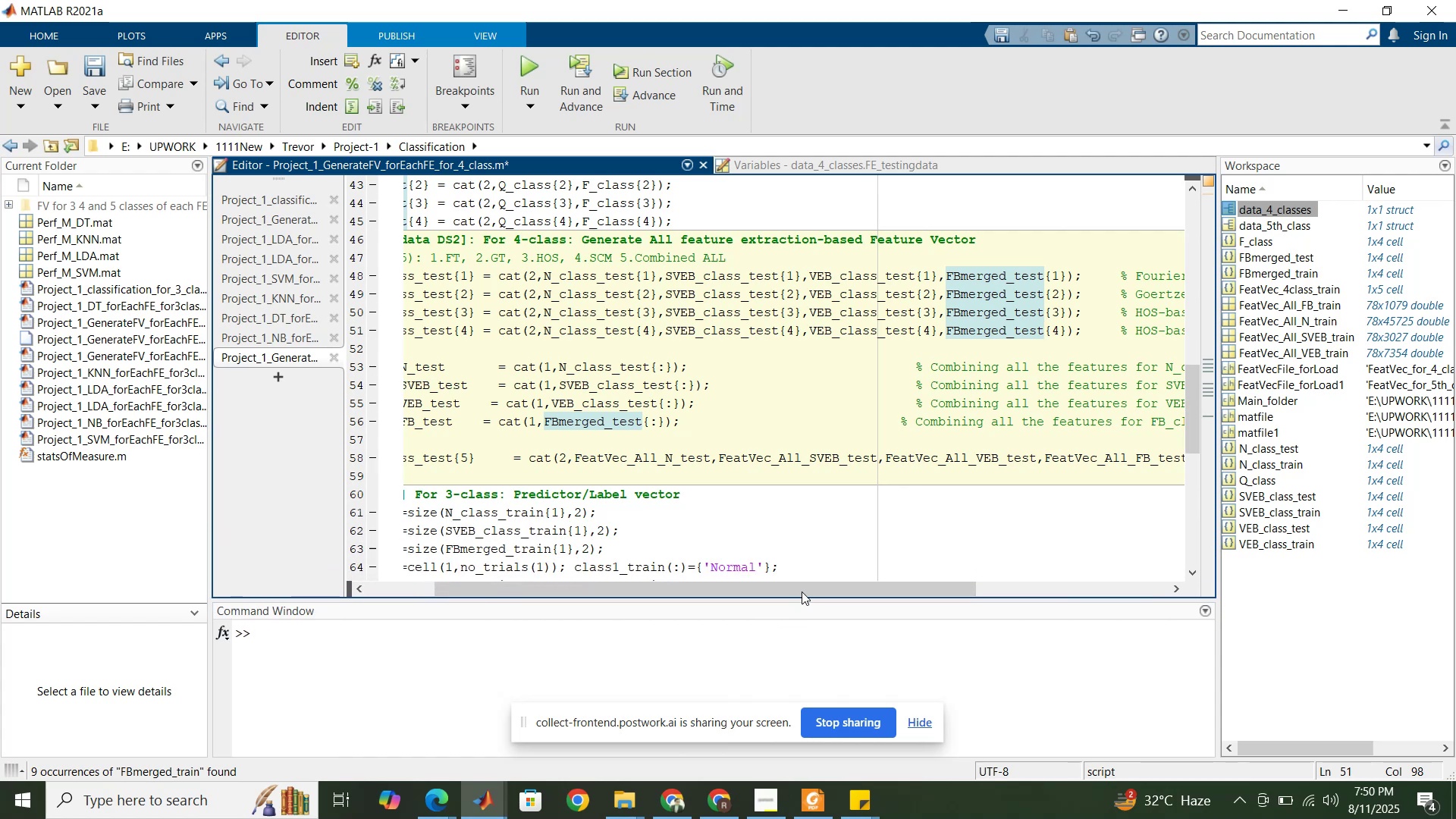 
left_click_drag(start_coordinate=[809, 584], to_coordinate=[682, 585])
 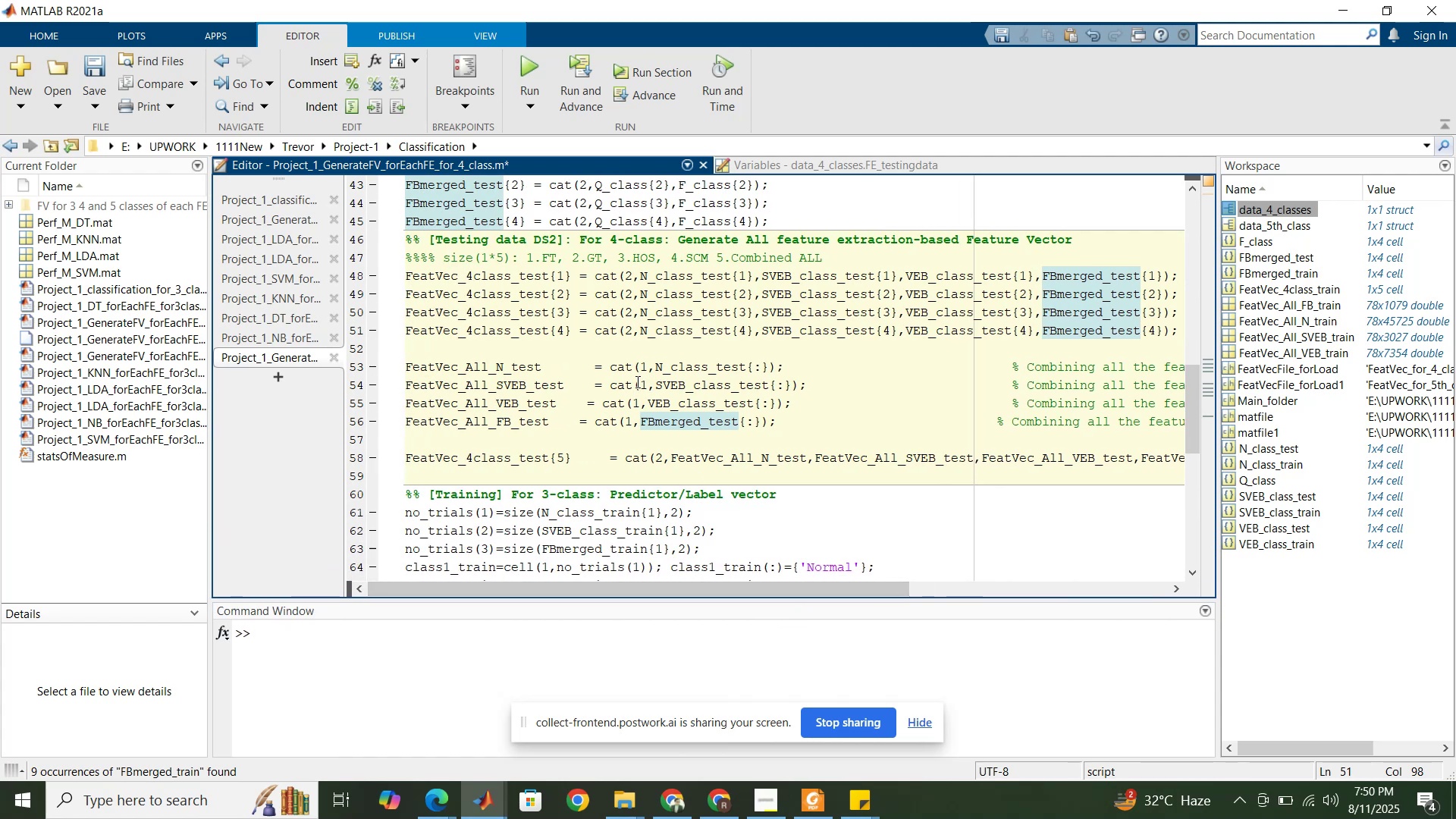 
left_click([636, 381])
 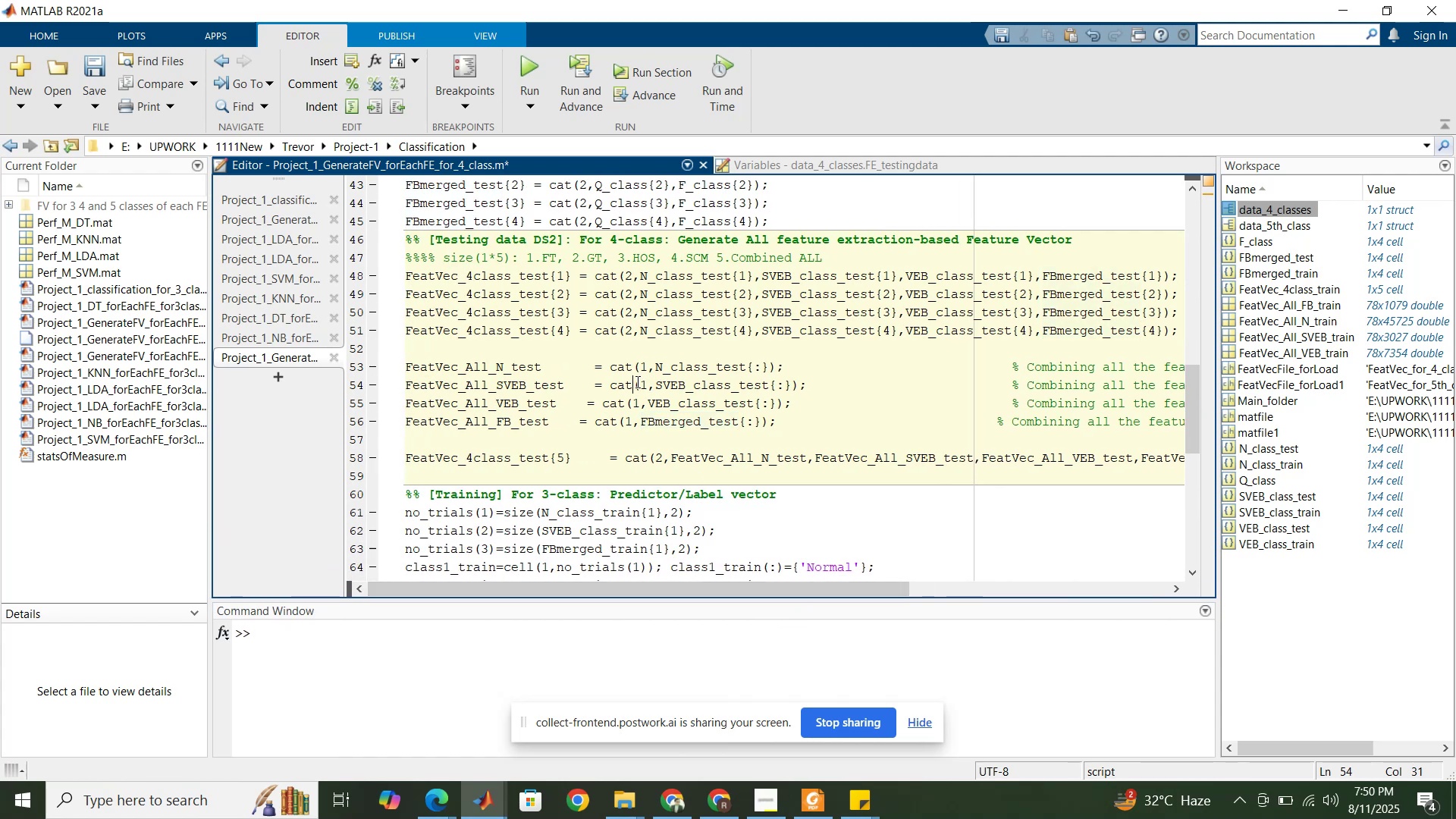 
left_click([636, 381])
 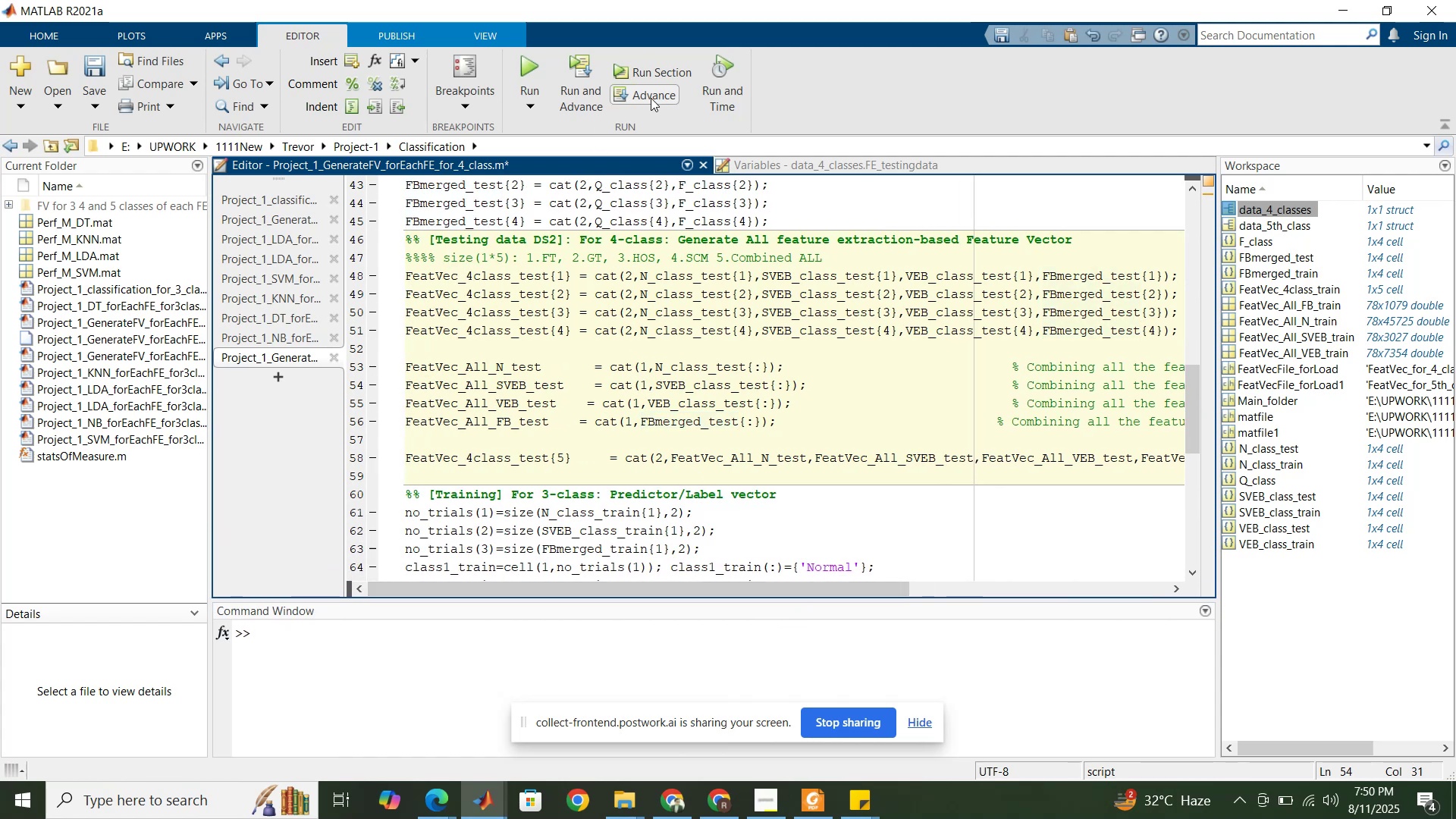 
left_click([659, 74])
 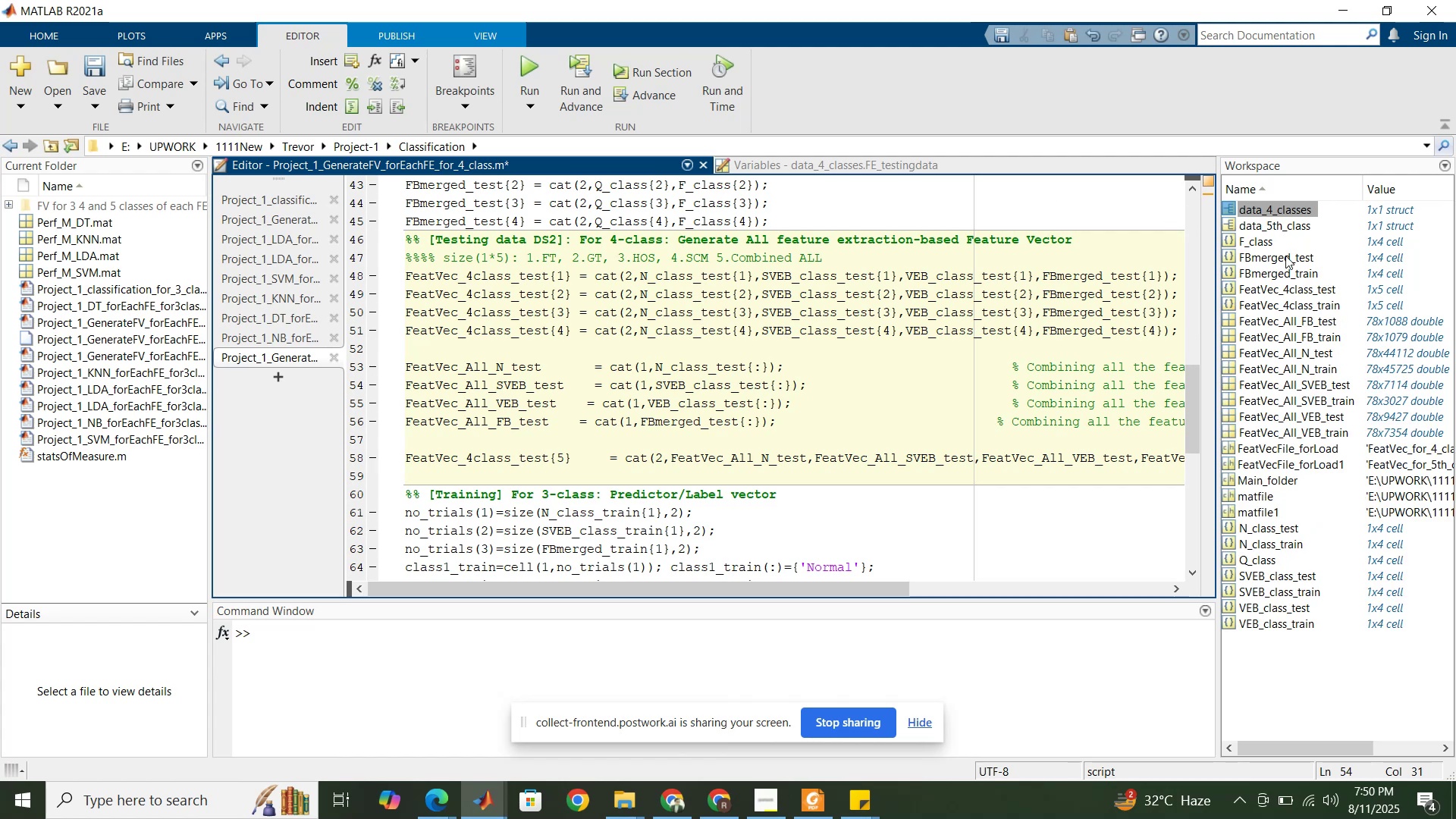 
wait(10.96)
 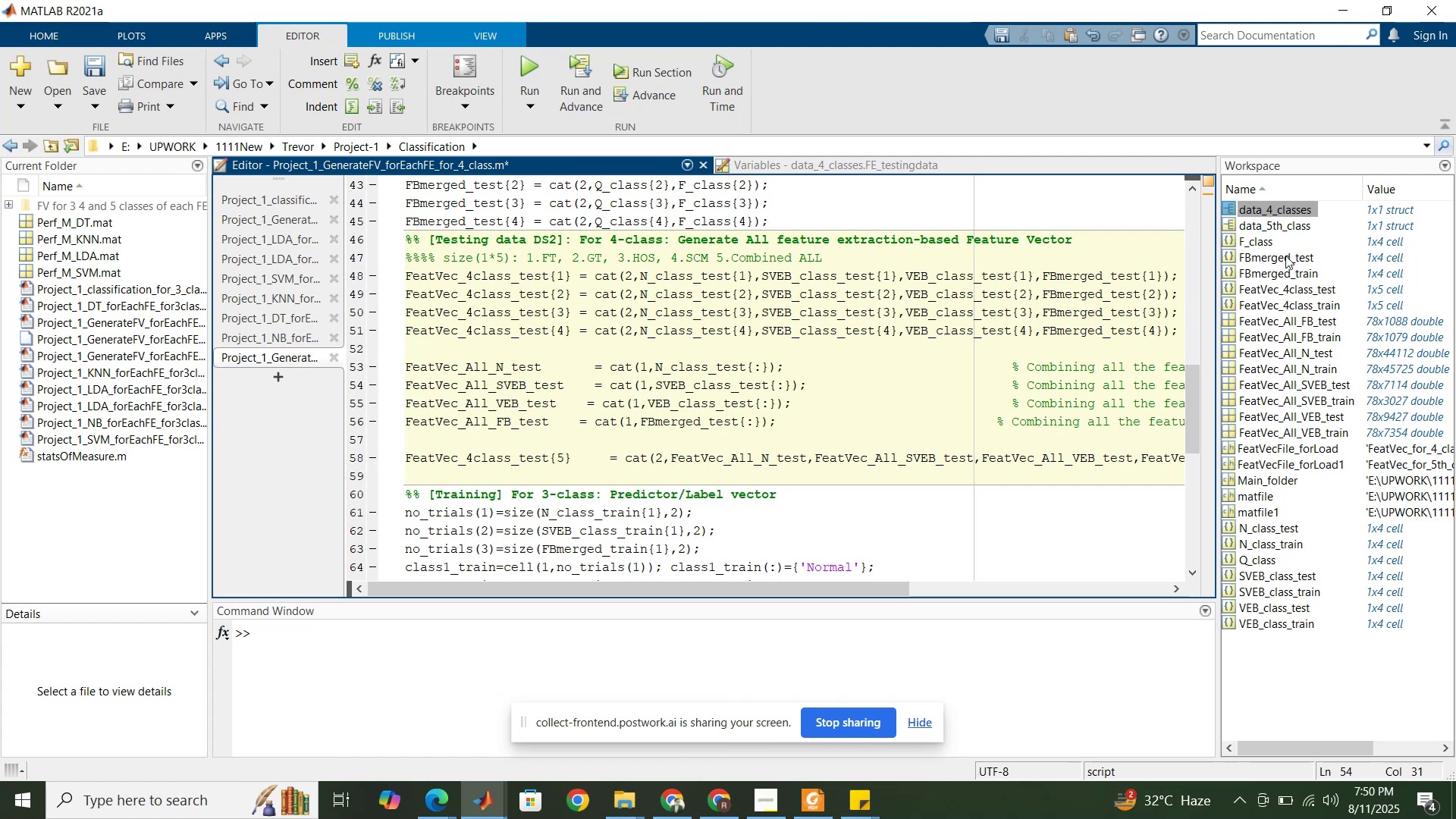 
double_click([1280, 290])
 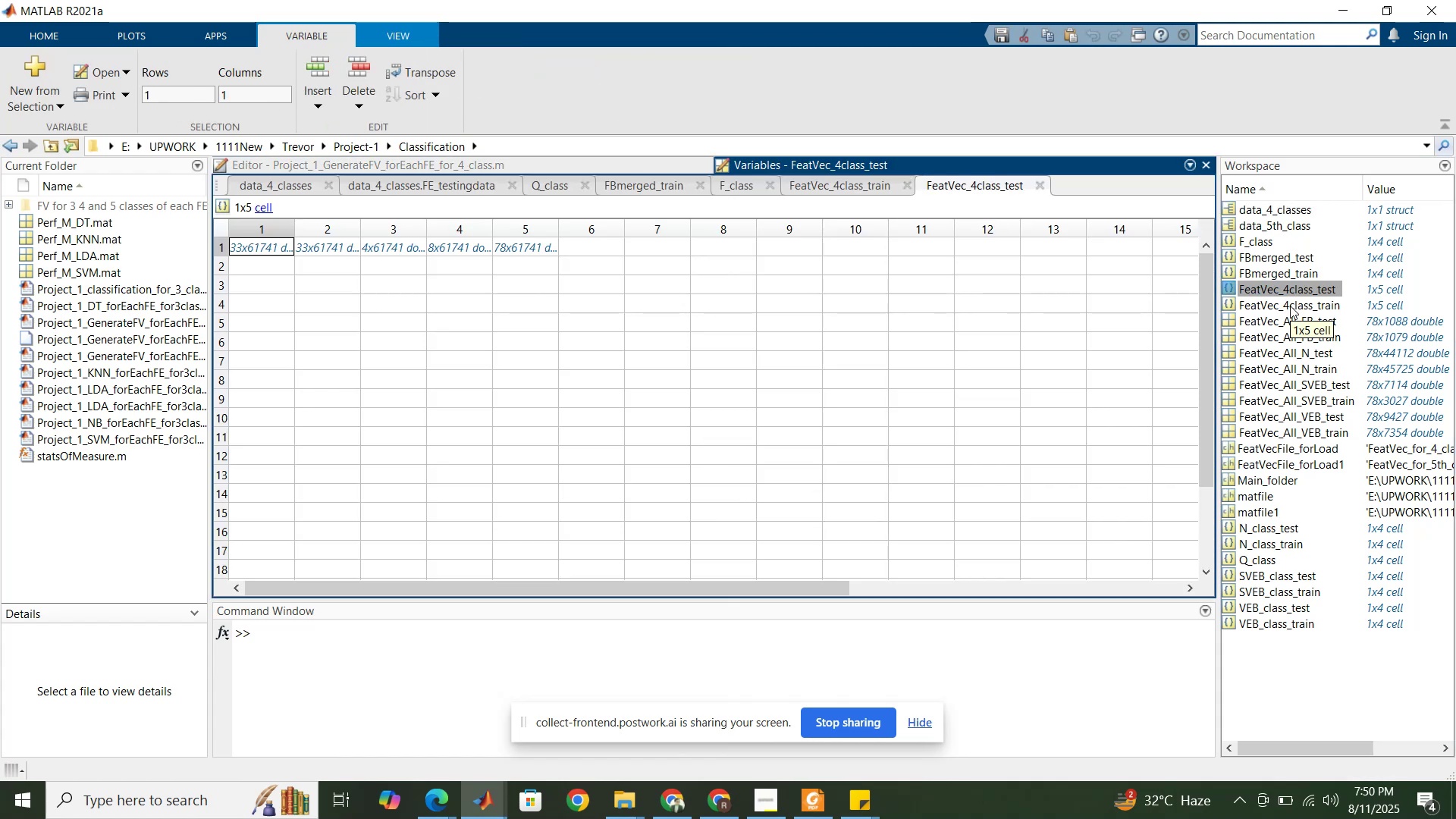 
wait(6.01)
 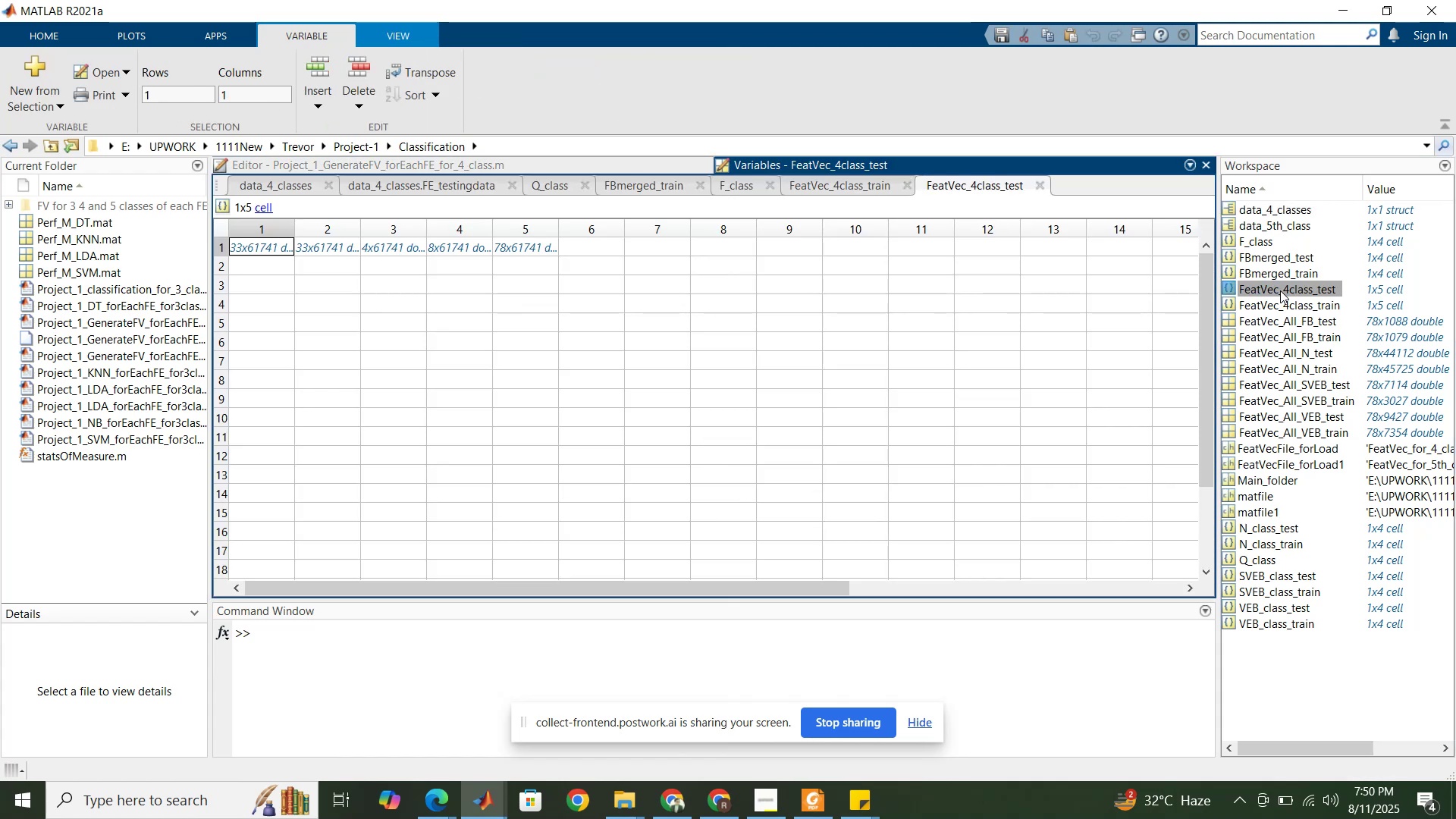 
double_click([1290, 306])
 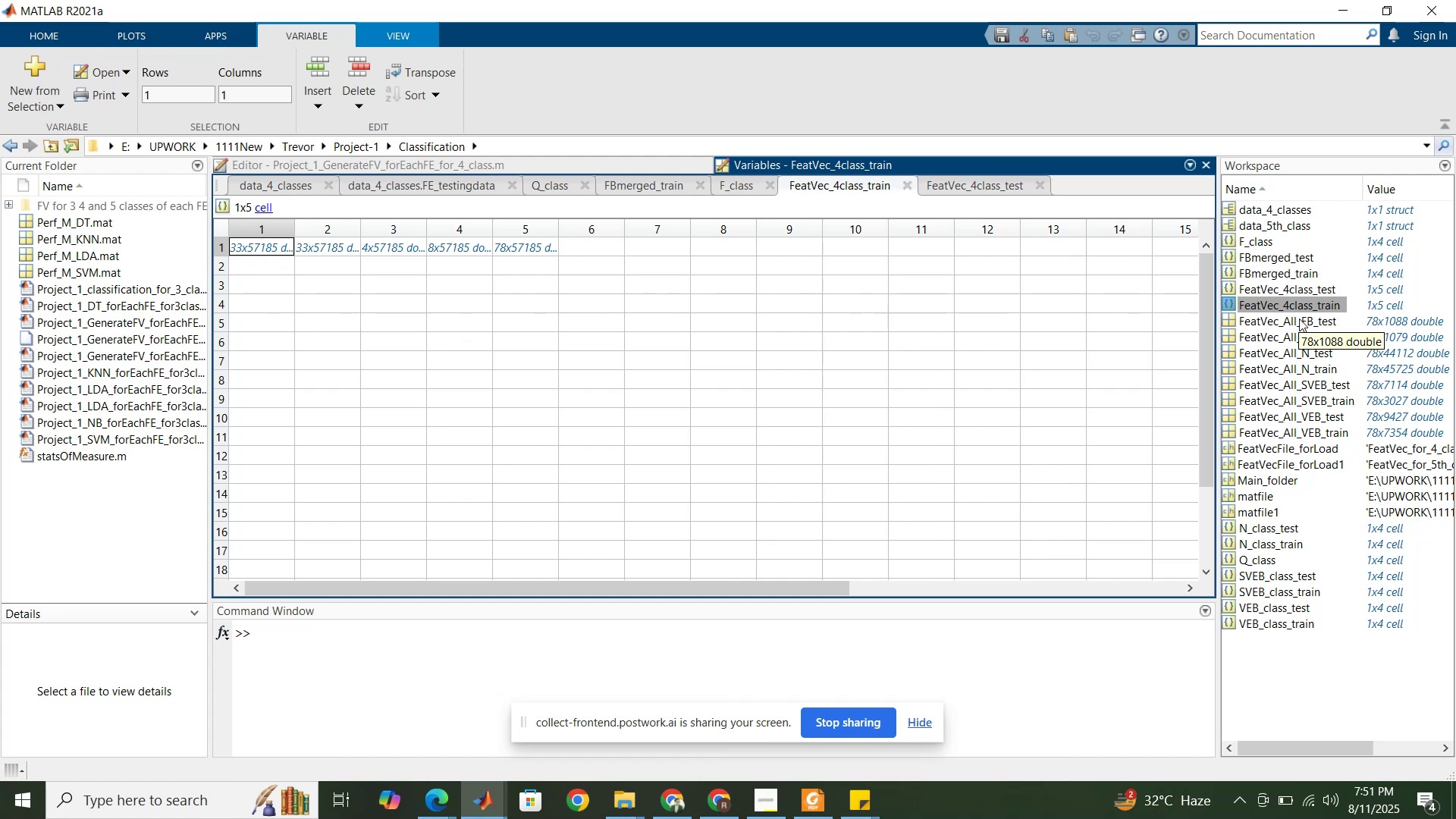 
wait(13.98)
 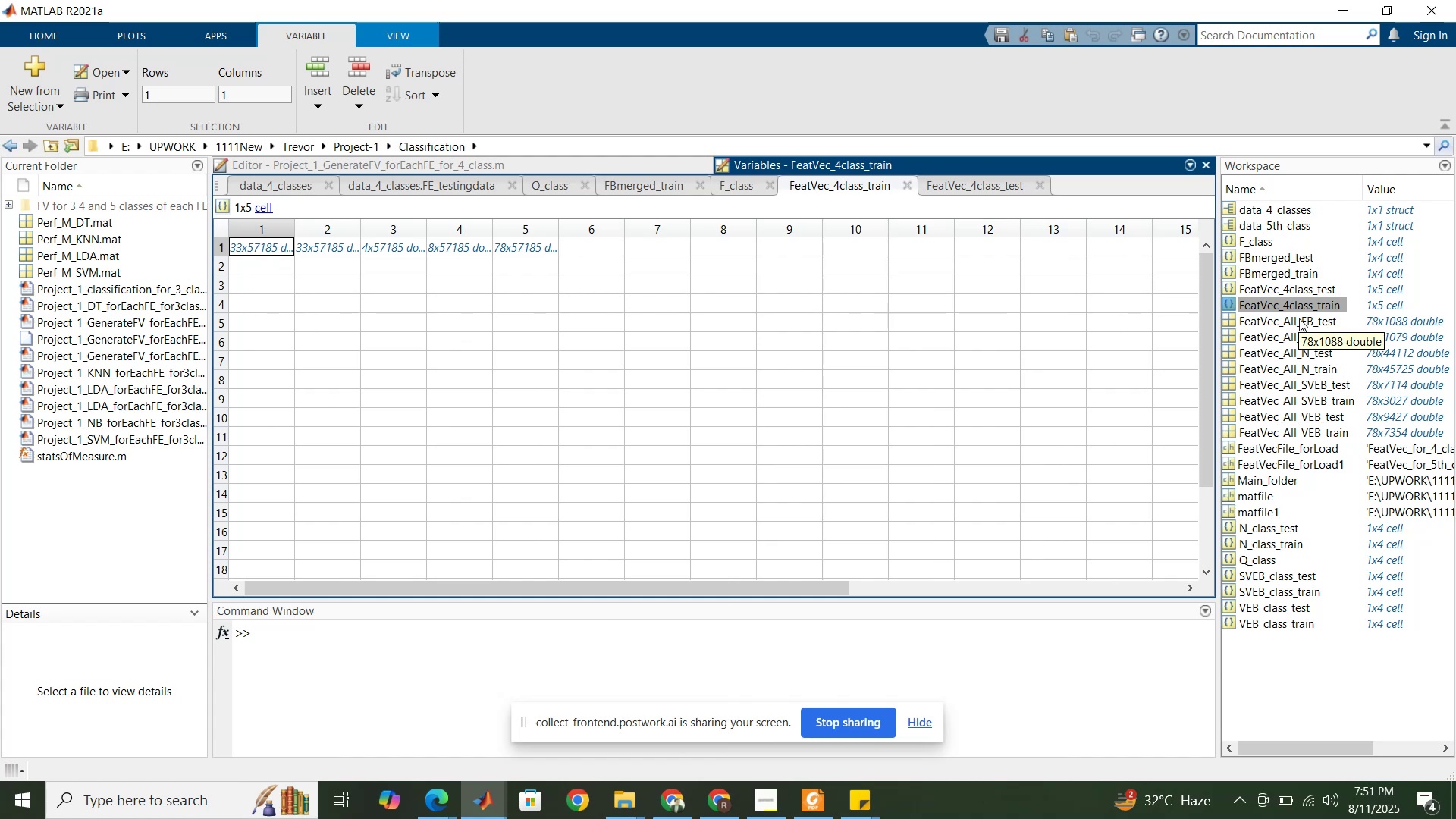 
left_click([1203, 168])
 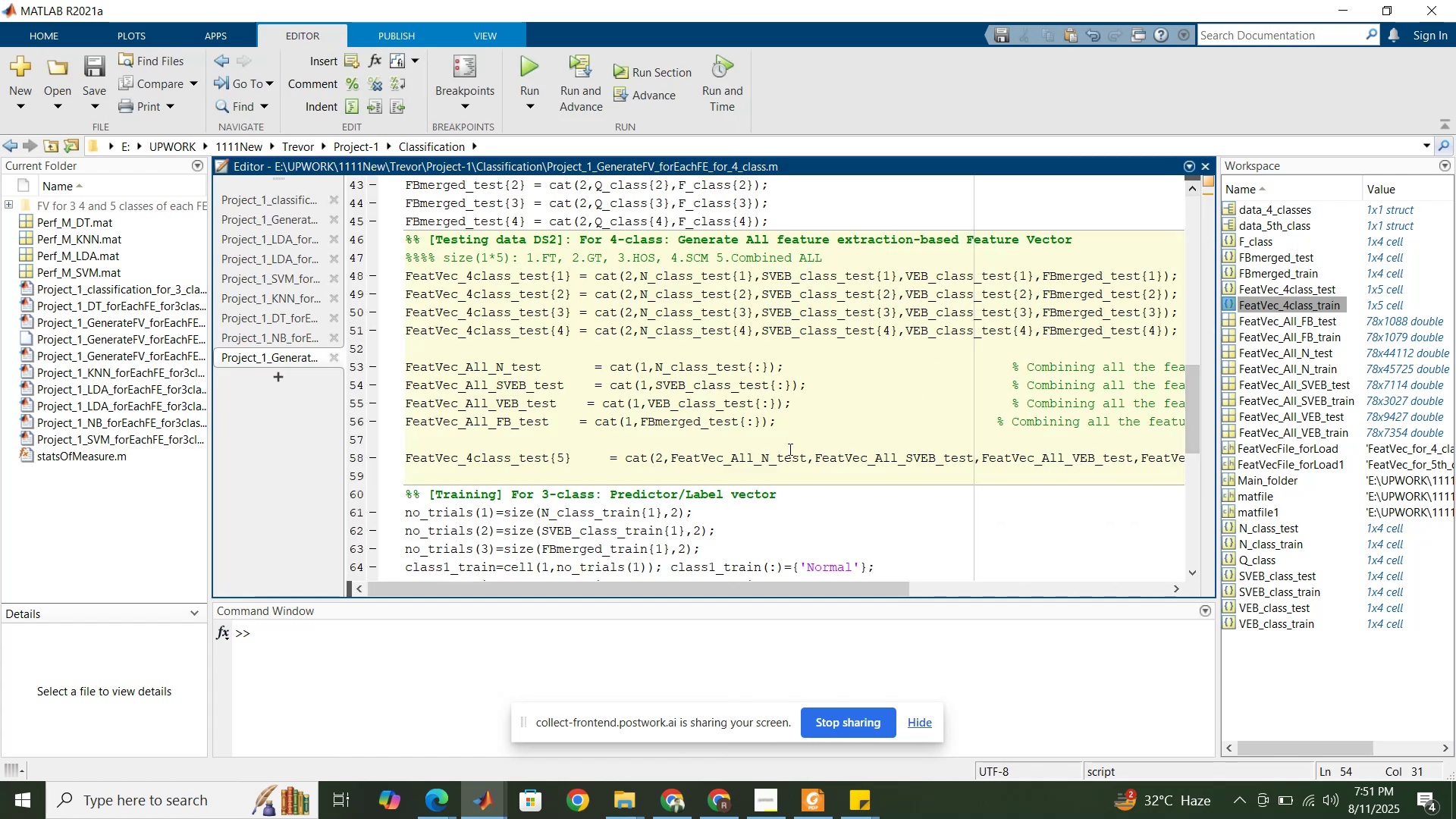 
scroll: coordinate [663, 419], scroll_direction: down, amount: 4.0
 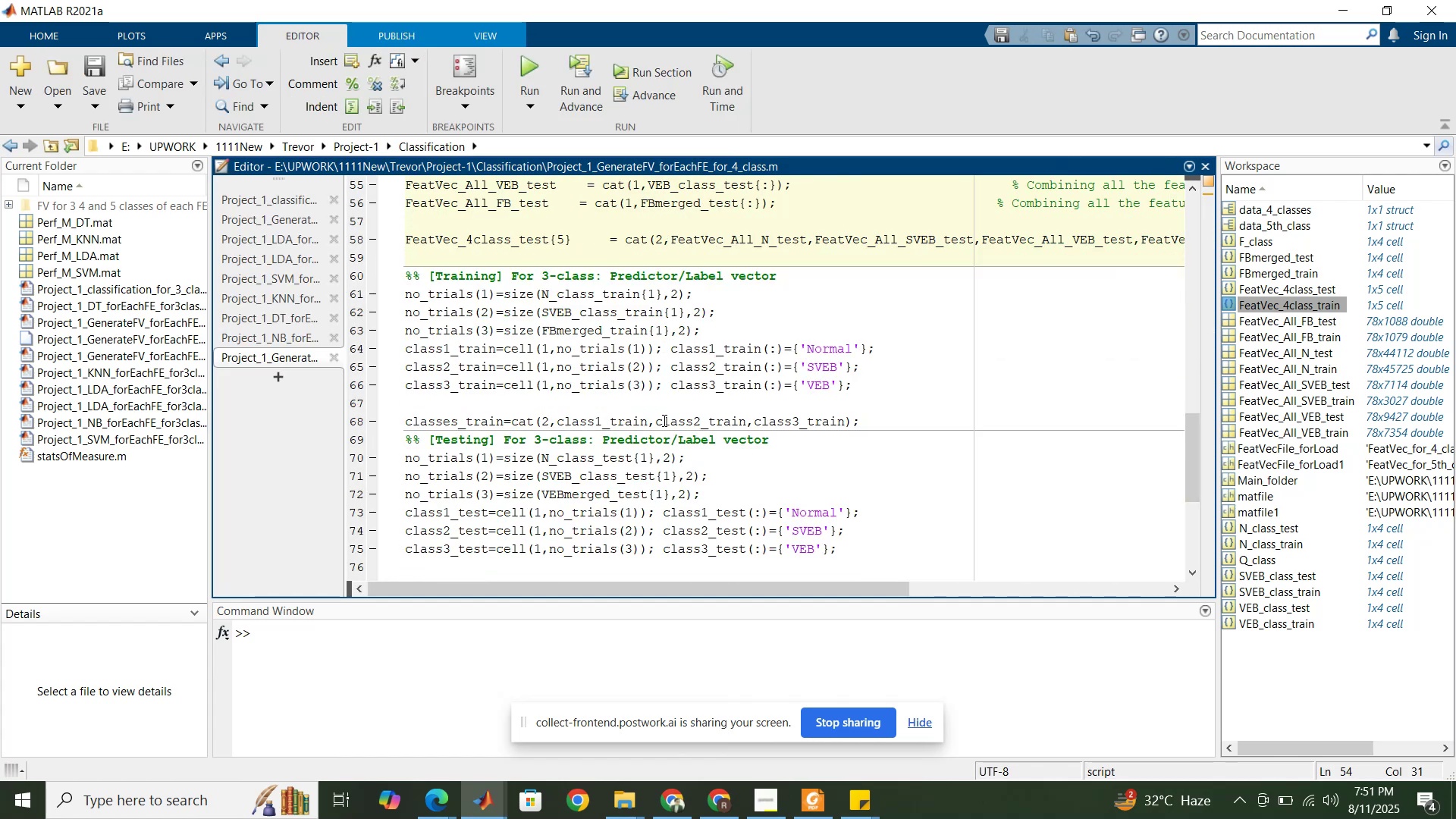 
wait(7.87)
 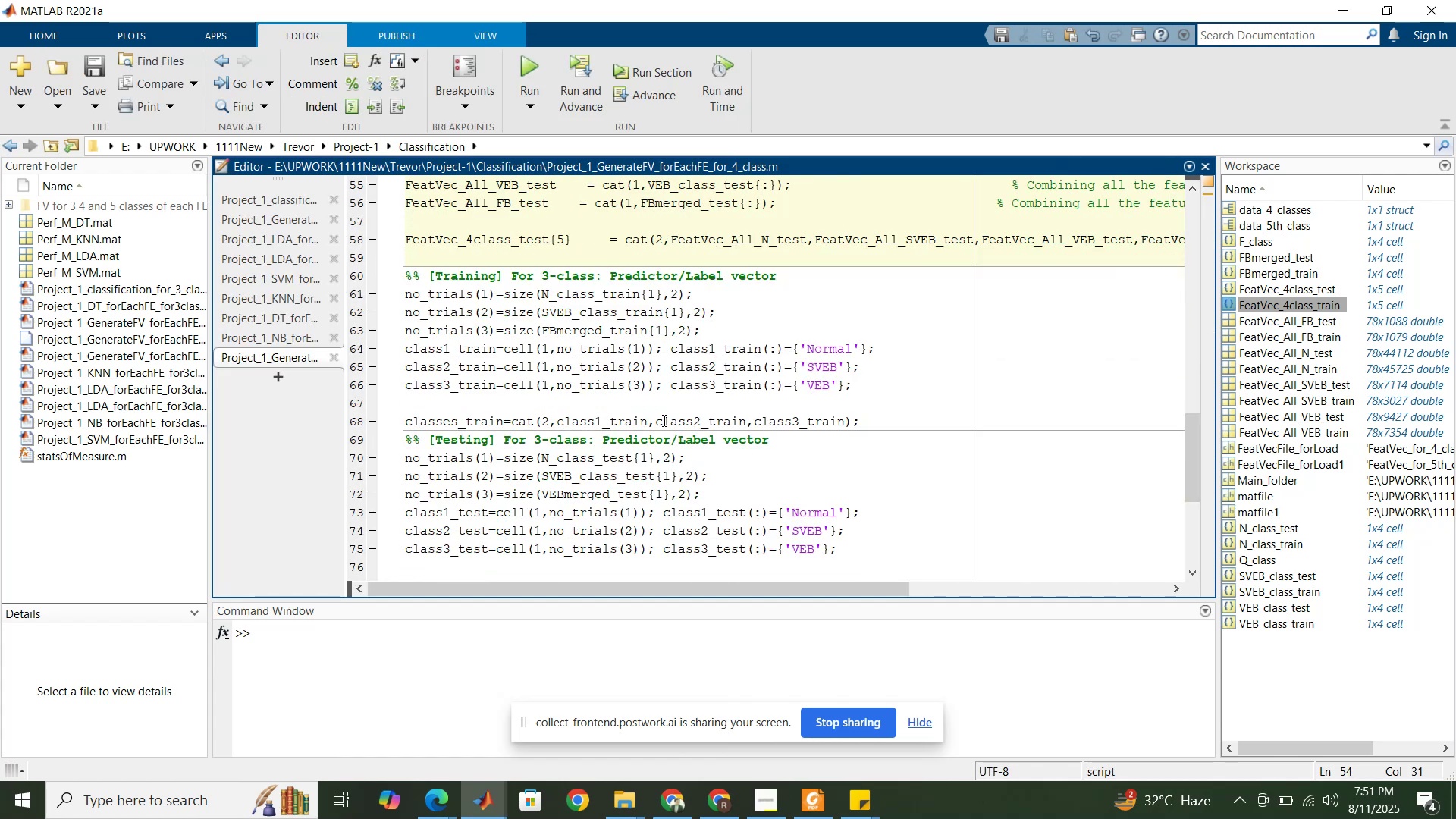 
left_click([726, 317])
 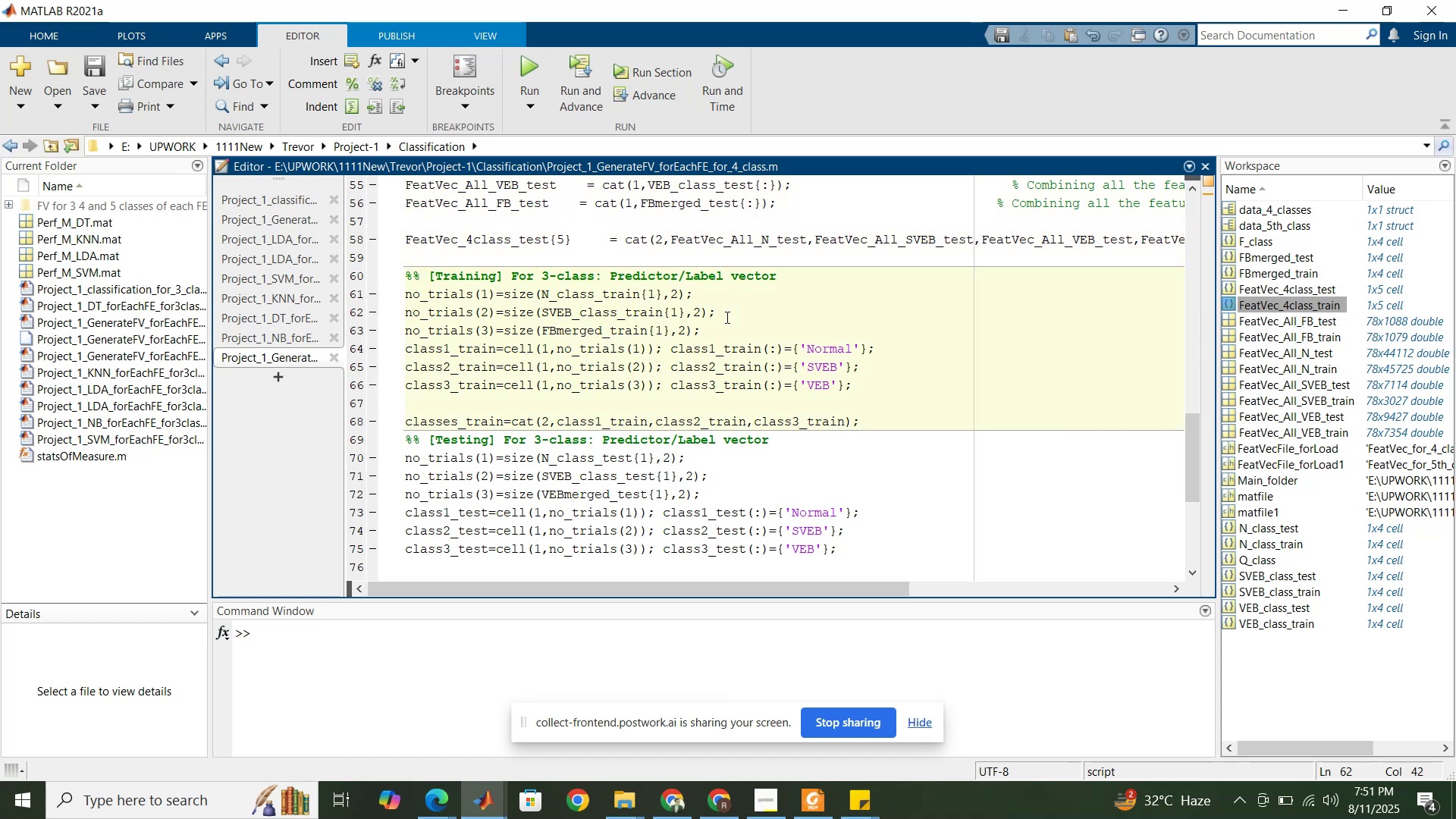 
key(Enter)
 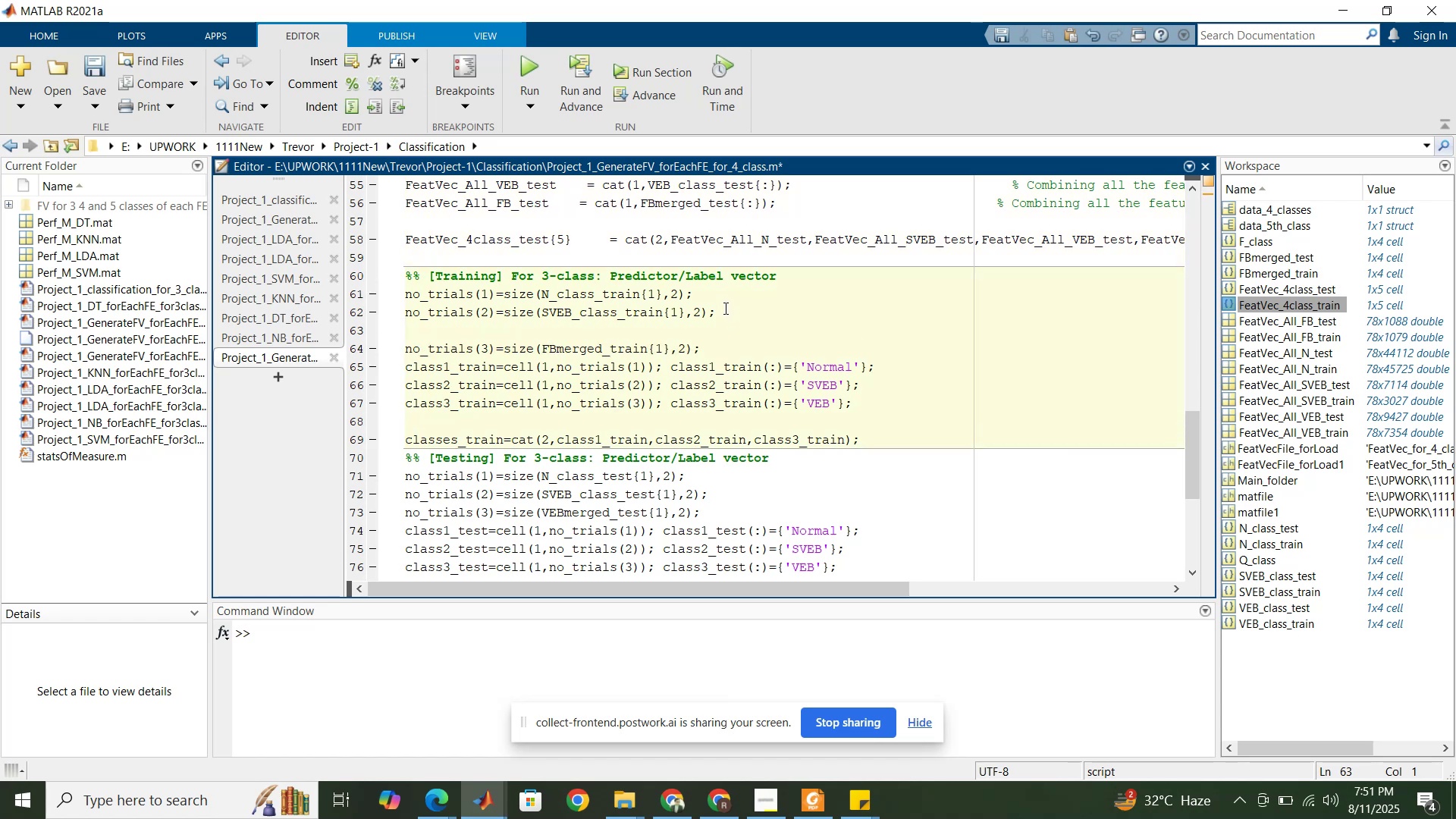 
left_click_drag(start_coordinate=[725, 306], to_coordinate=[407, 310])
 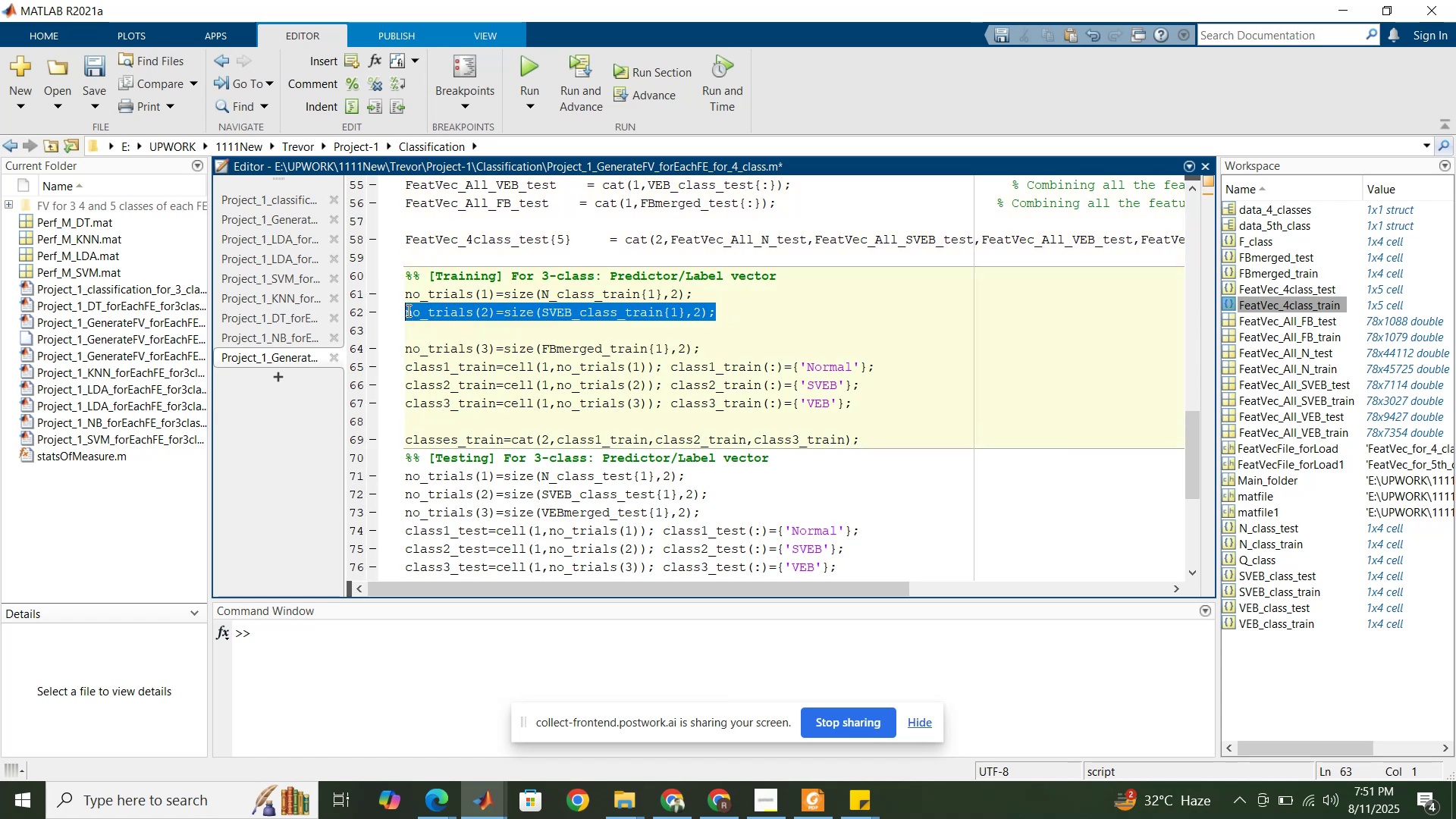 
key(Control+C)
 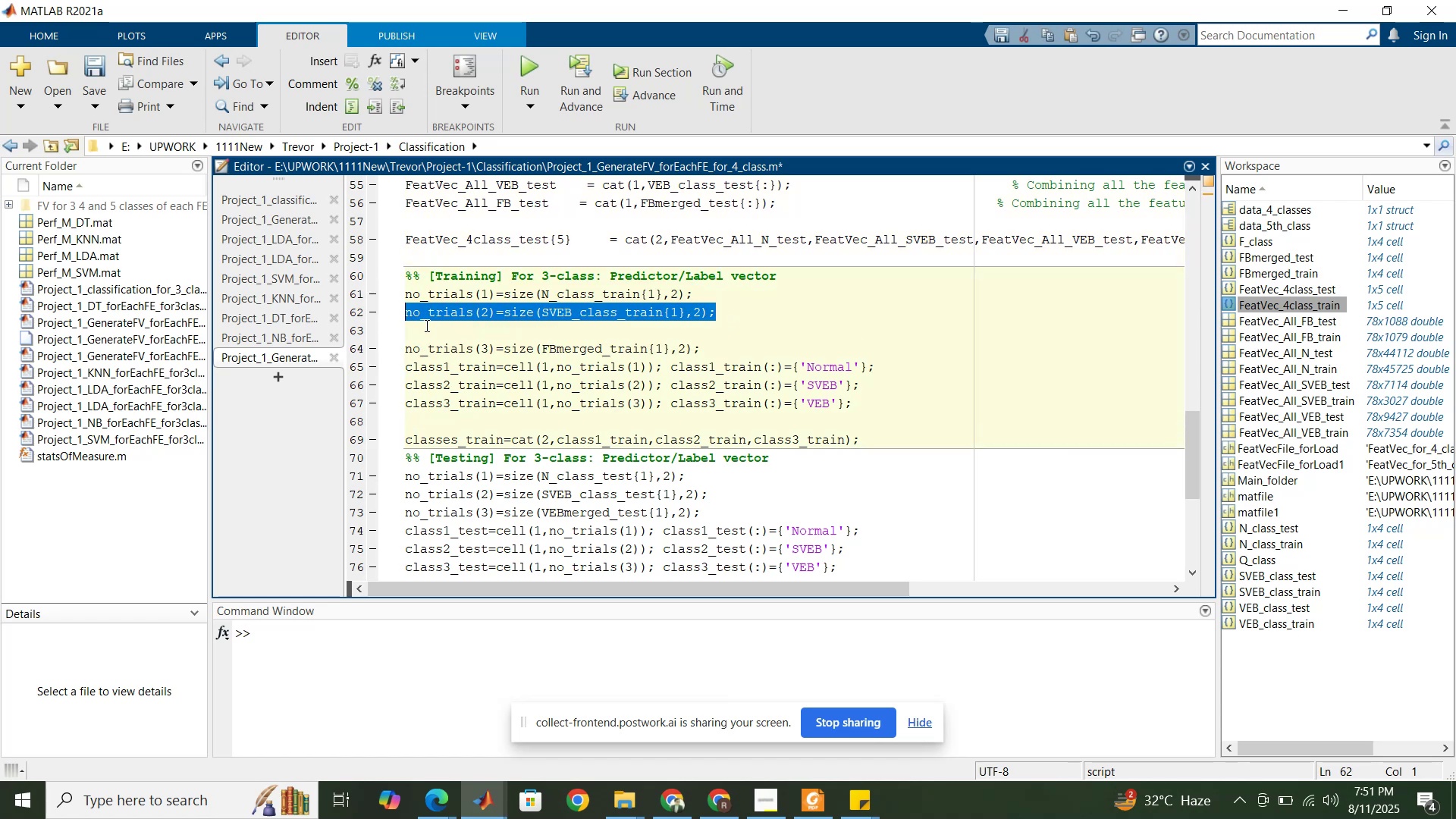 
left_click([428, 328])
 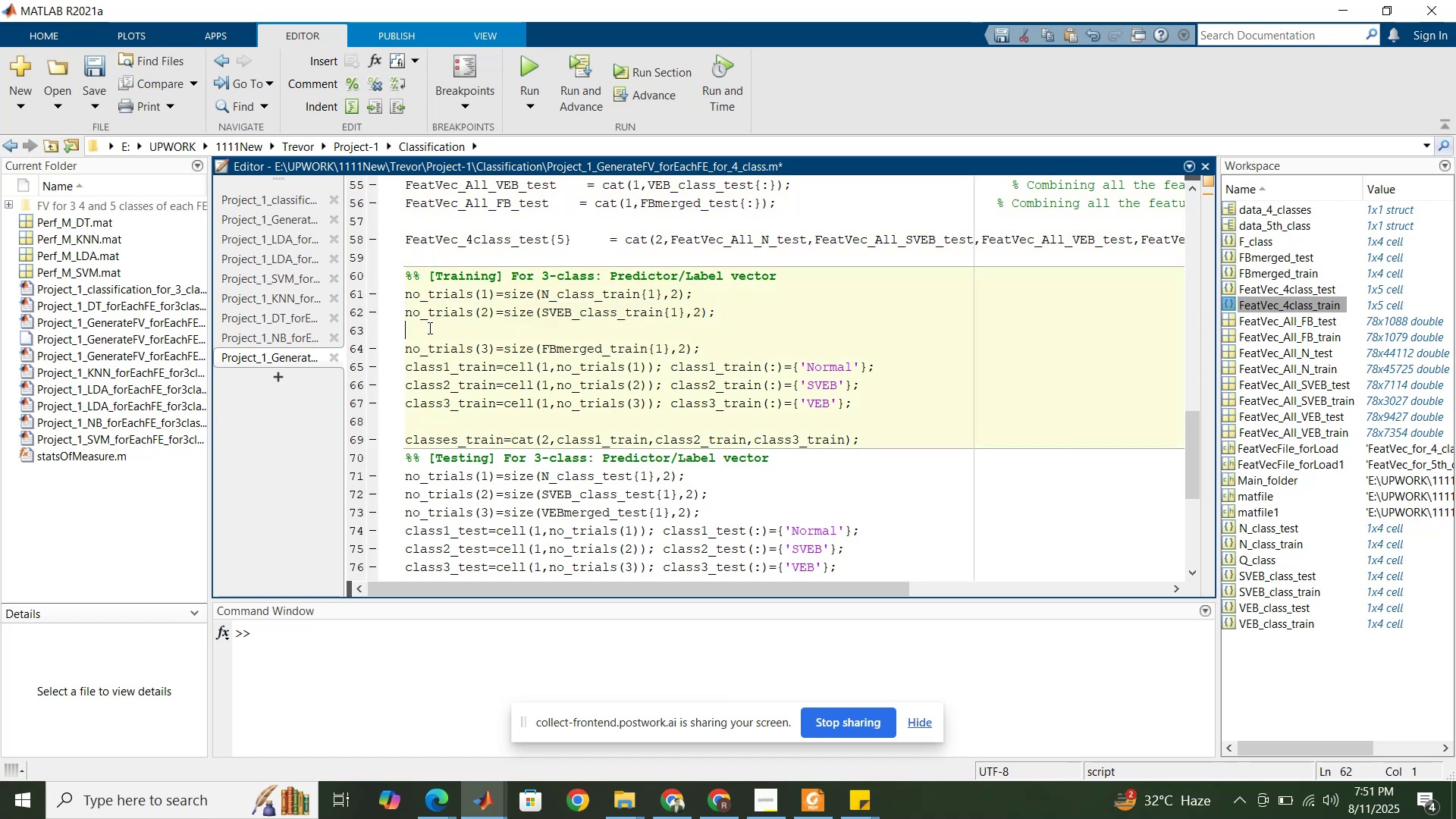 
key(Control+V)
 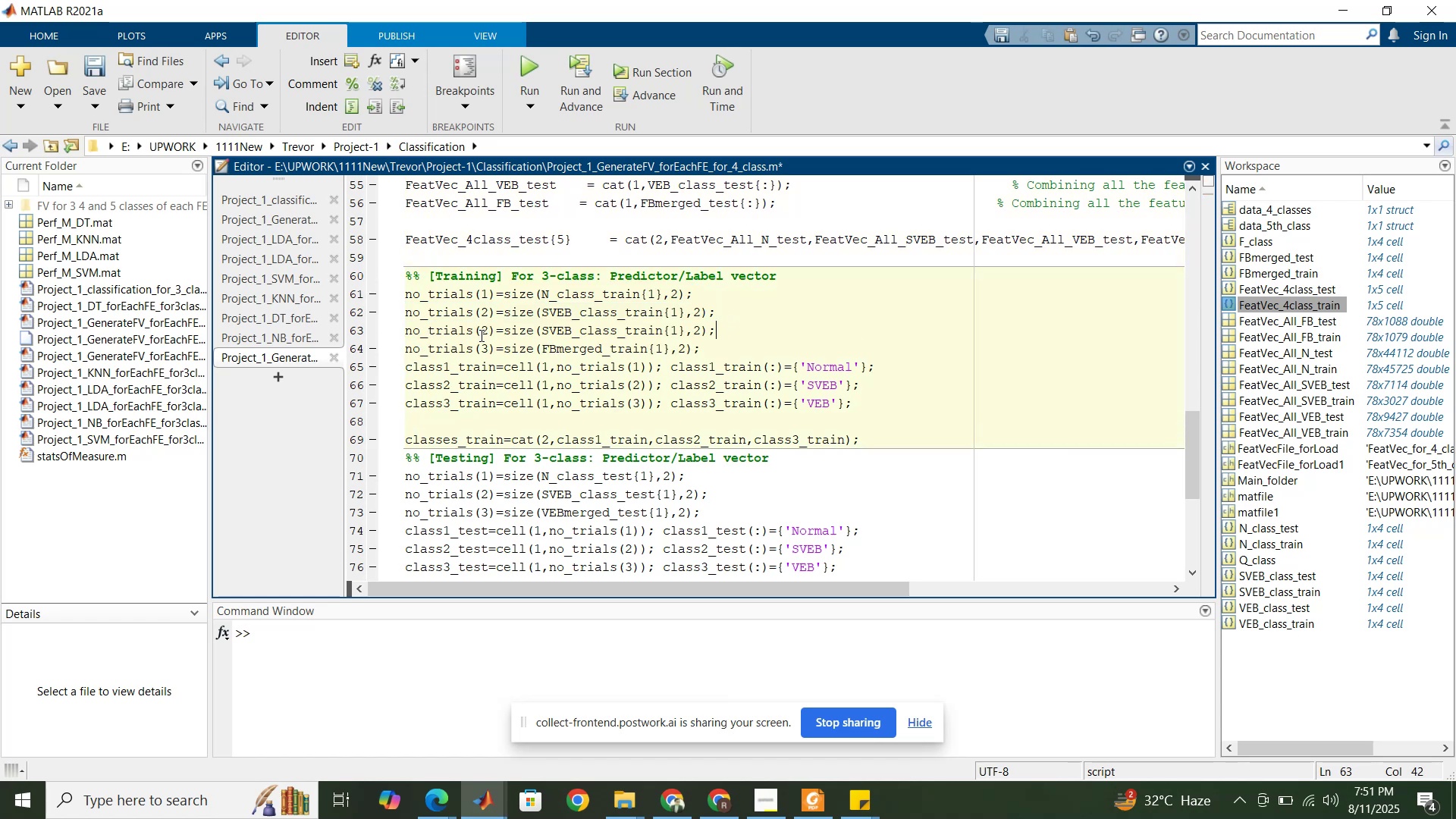 
left_click_drag(start_coordinate=[481, 335], to_coordinate=[485, 335])
 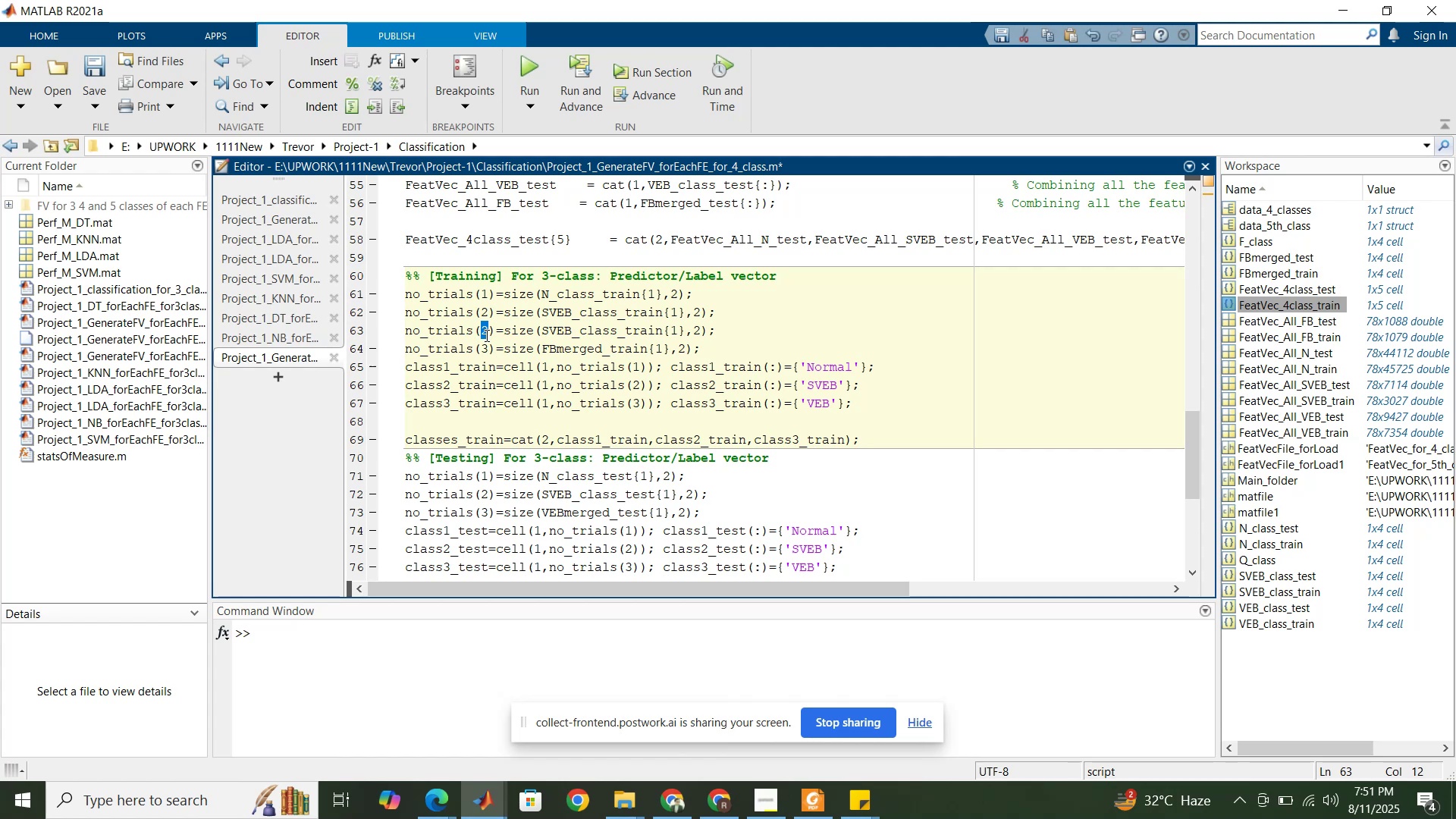 
type(34)
 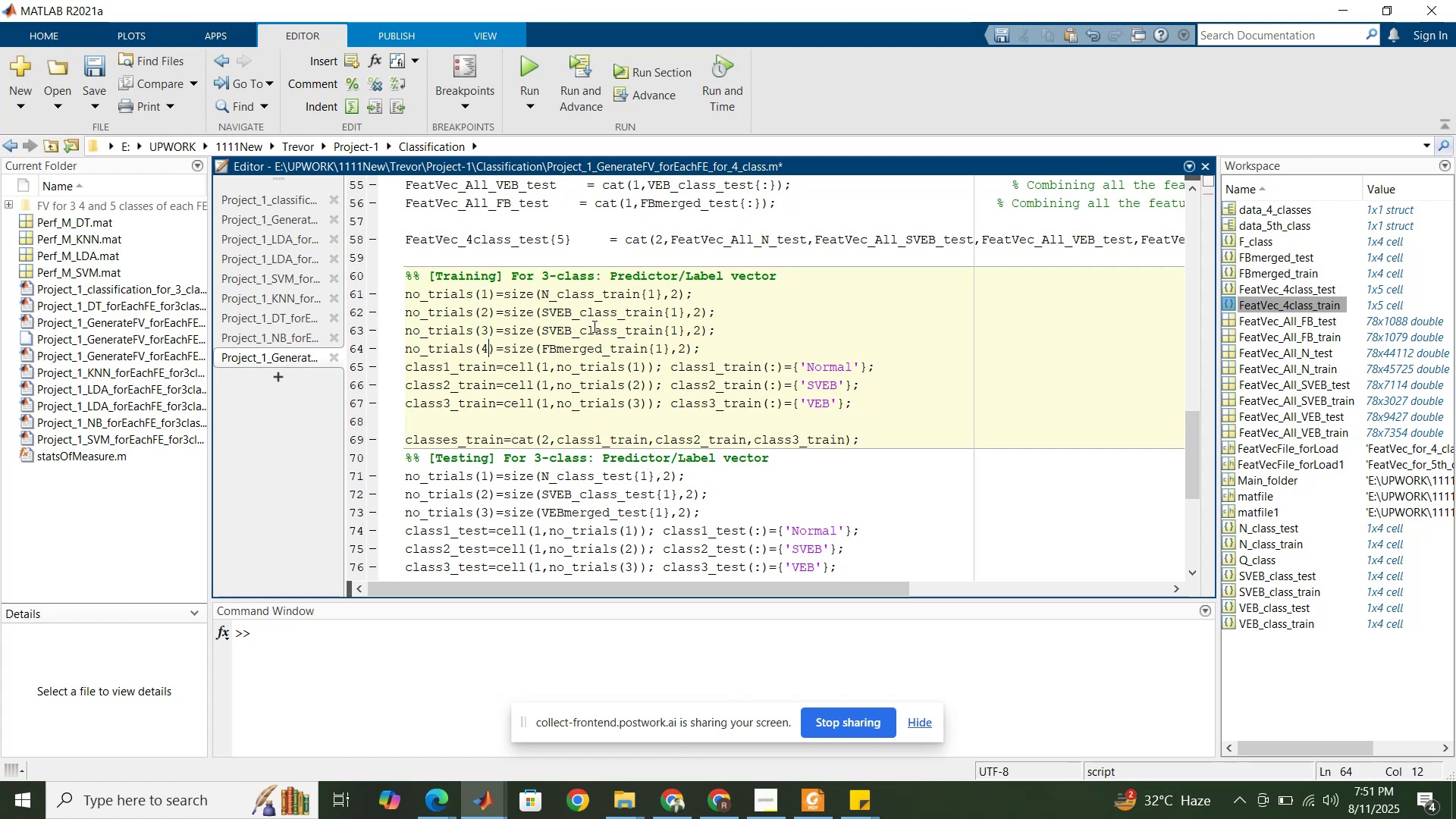 
left_click_drag(start_coordinate=[491, 347], to_coordinate=[482, 347])
 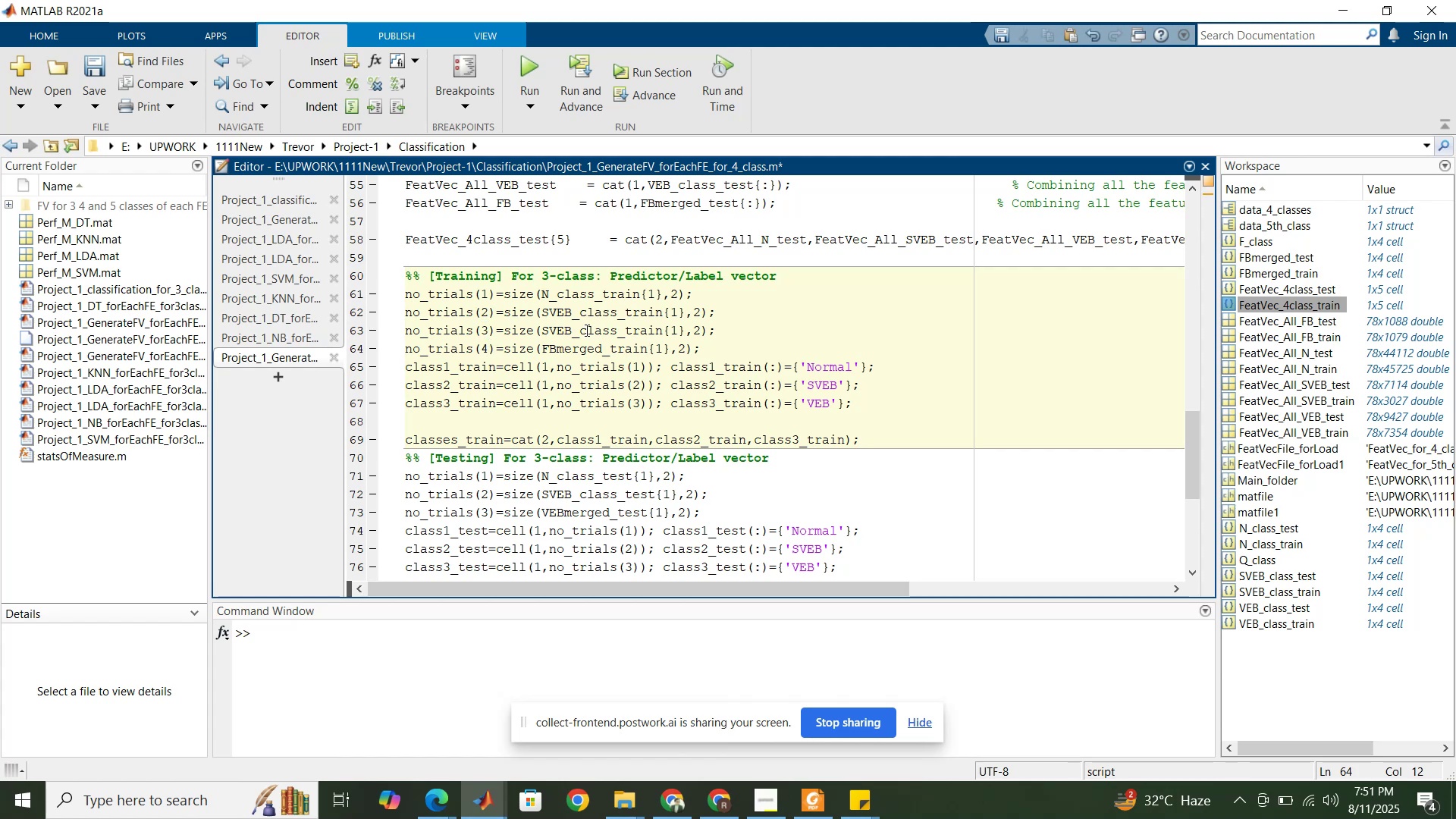 
left_click([548, 329])
 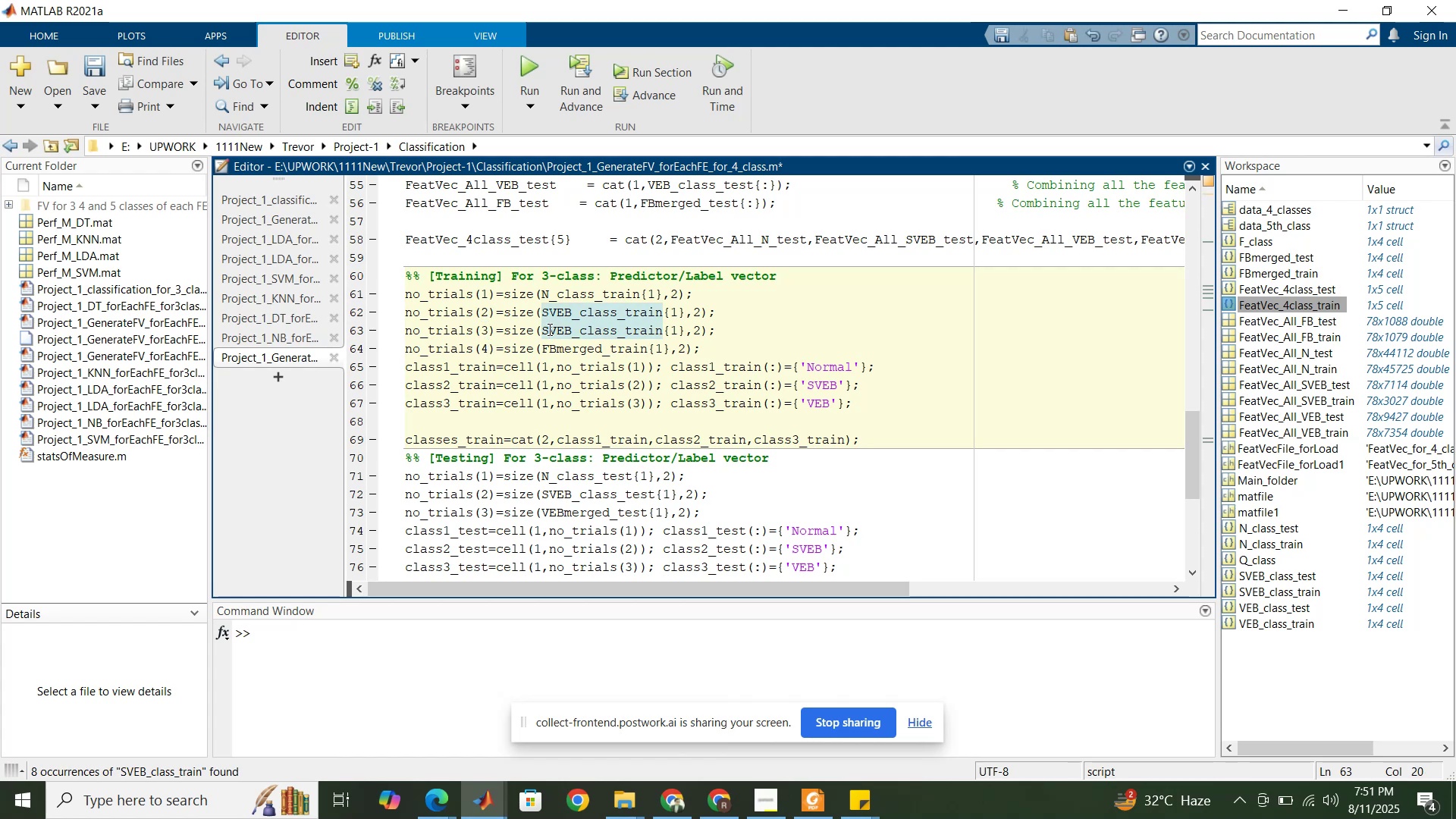 
key(Backspace)
 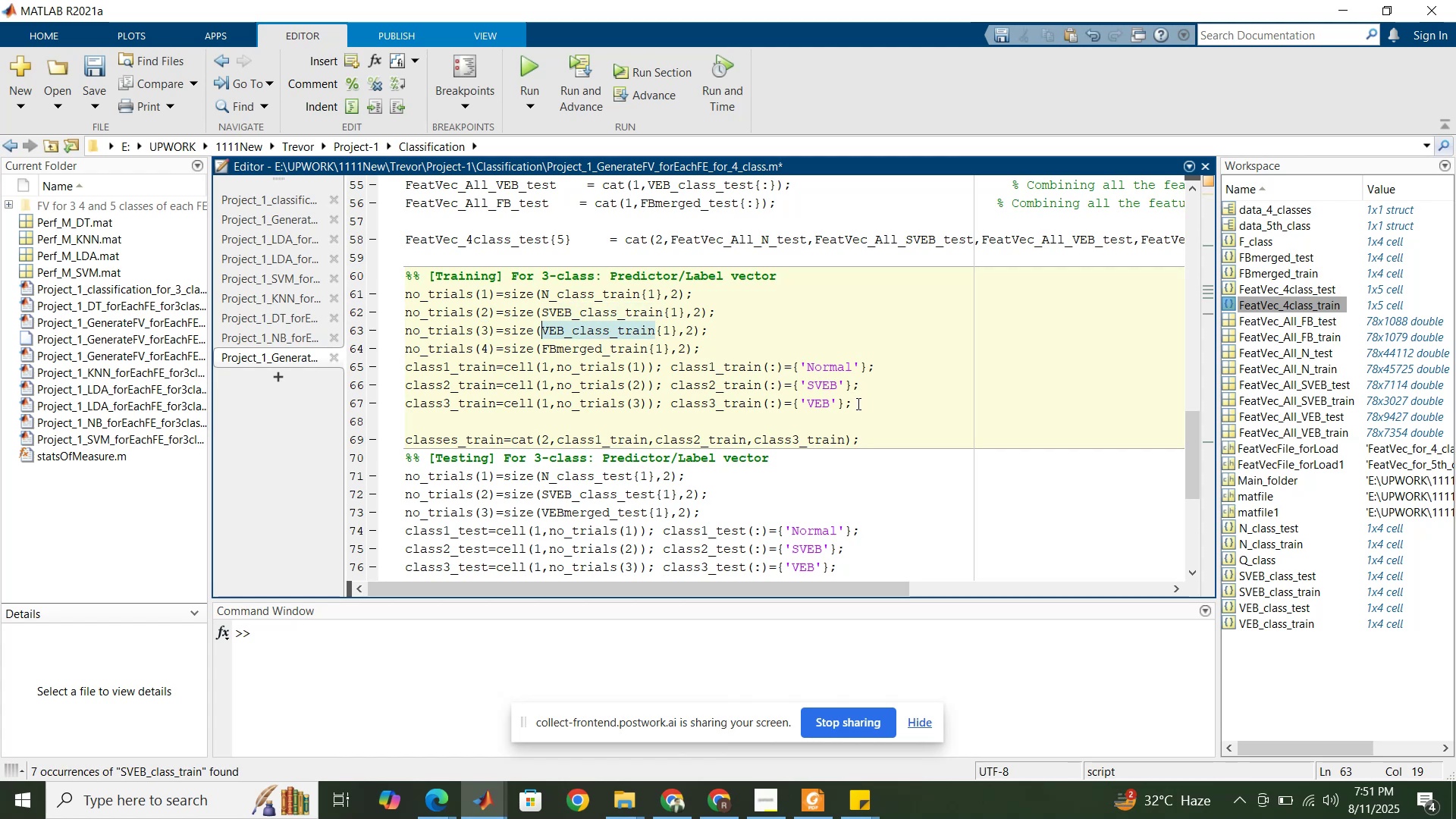 
left_click([857, 403])
 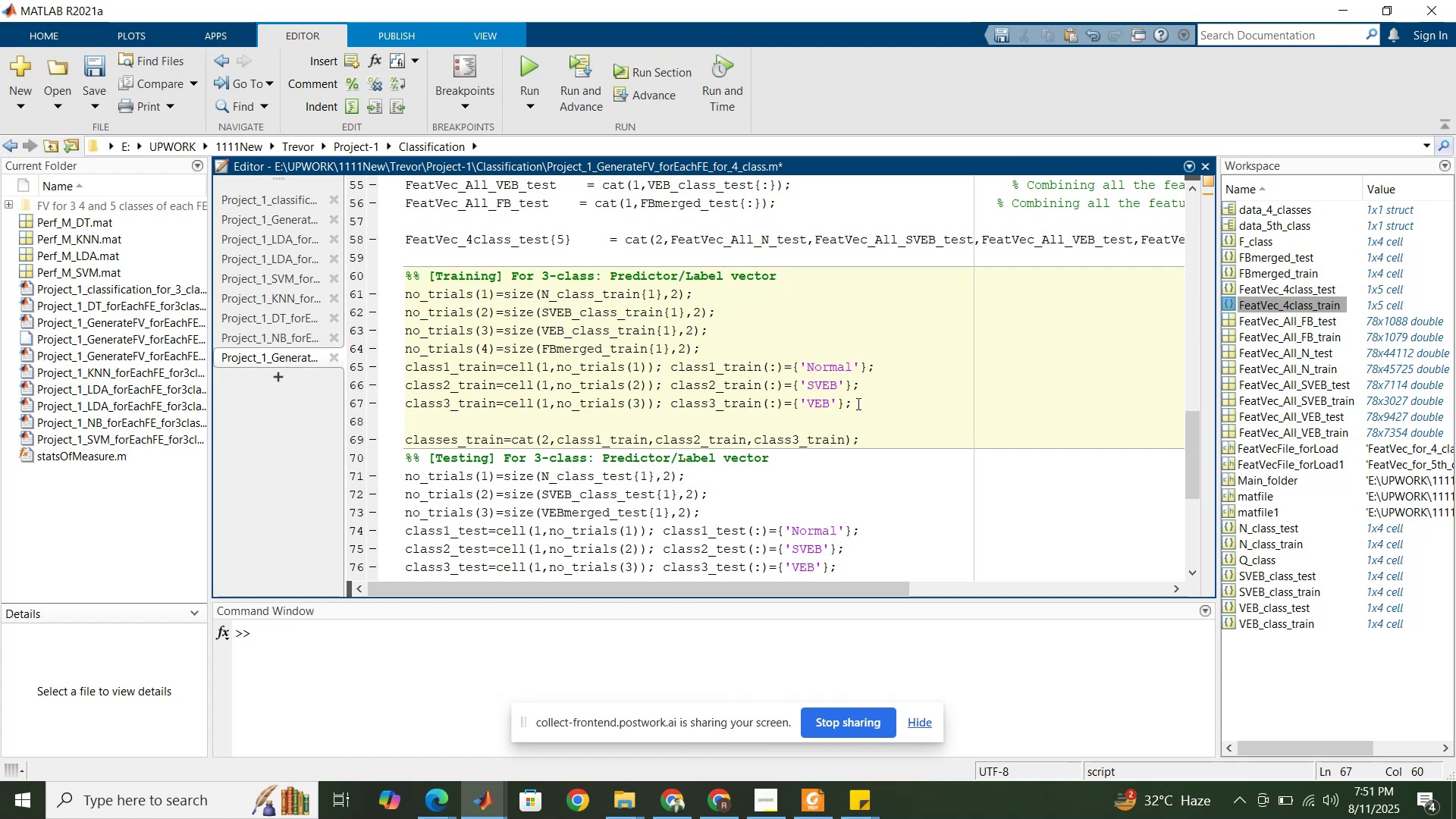 
key(Enter)
 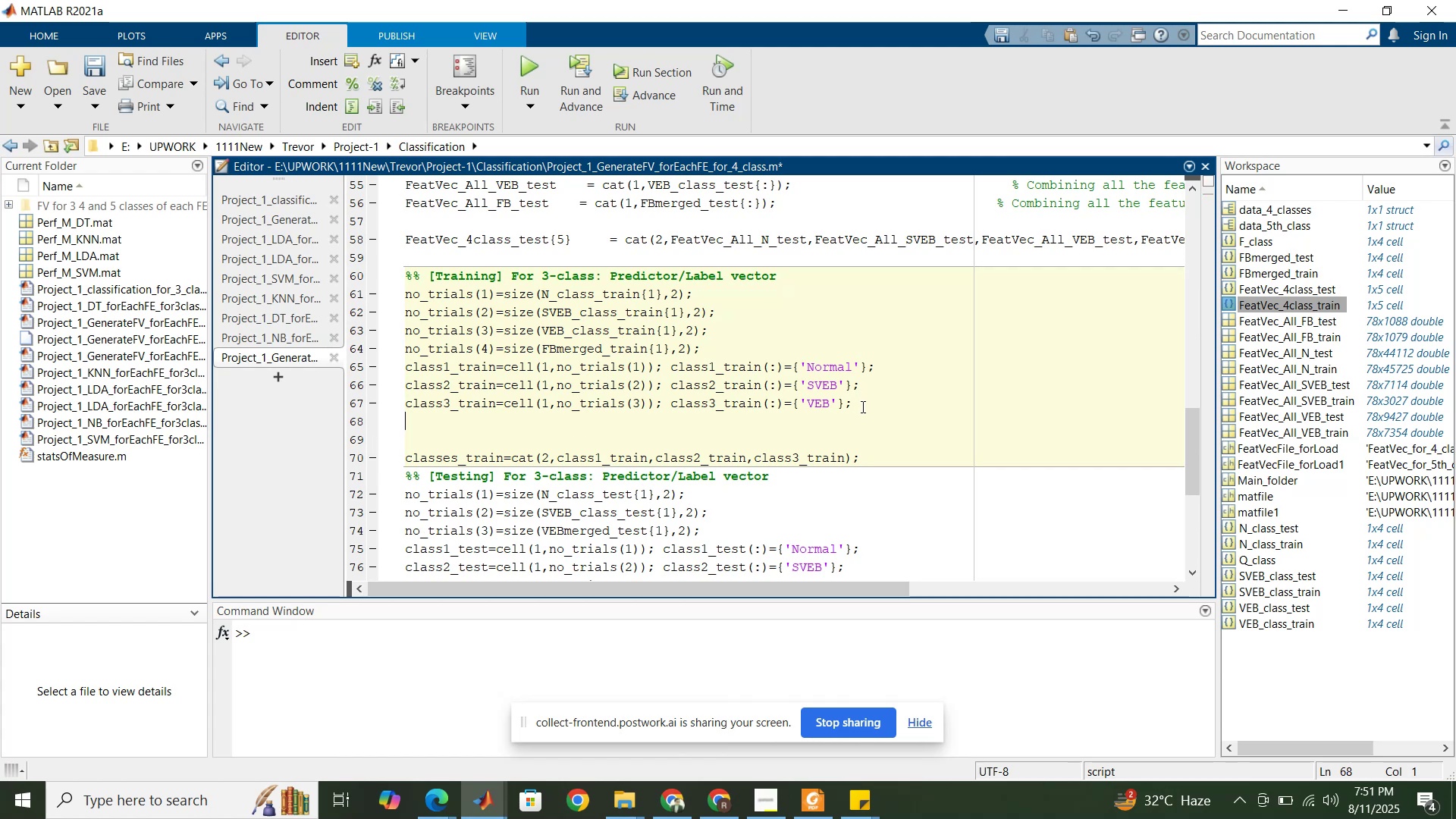 
left_click_drag(start_coordinate=[861, 406], to_coordinate=[406, 405])
 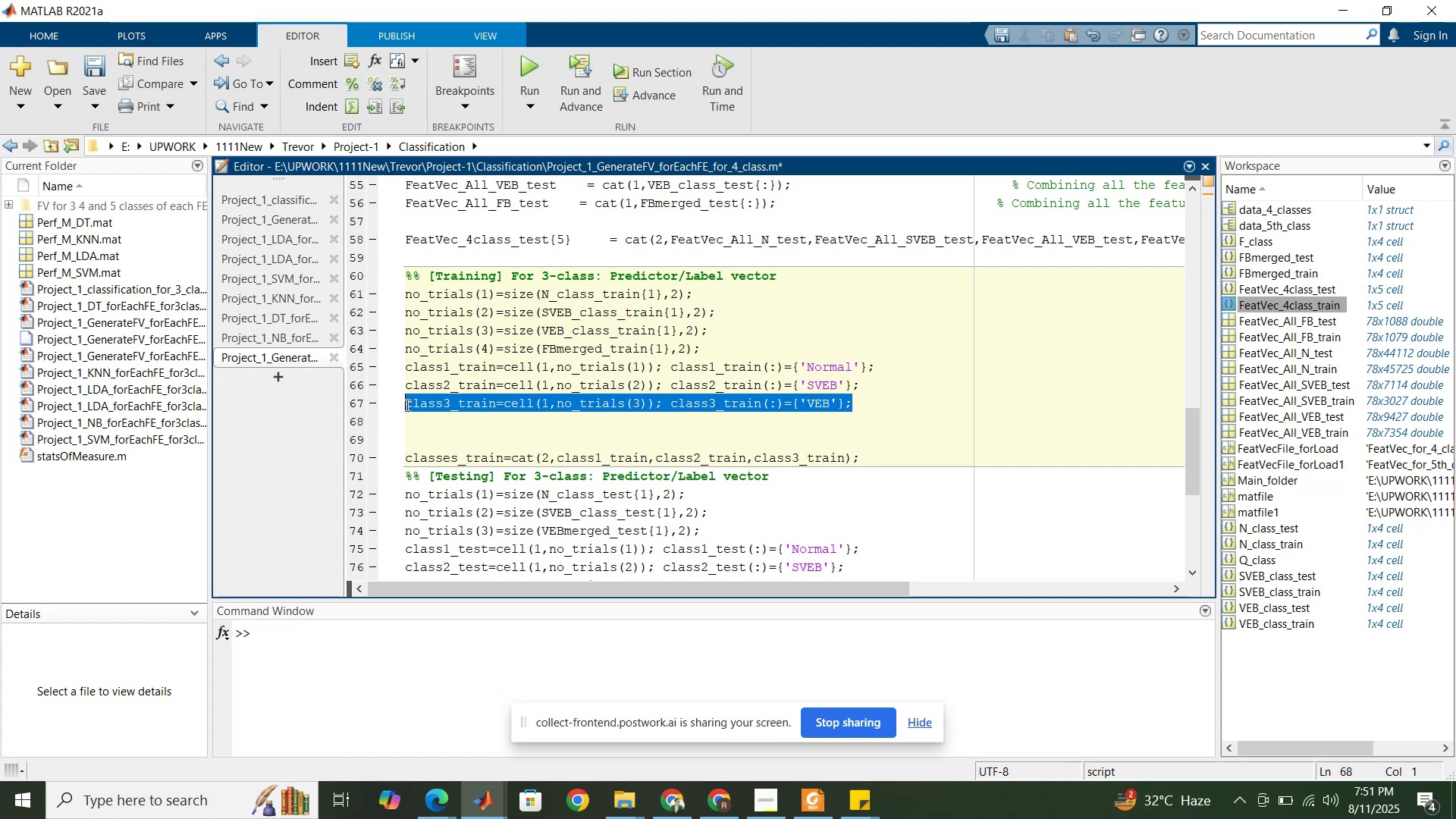 
key(Control+C)
 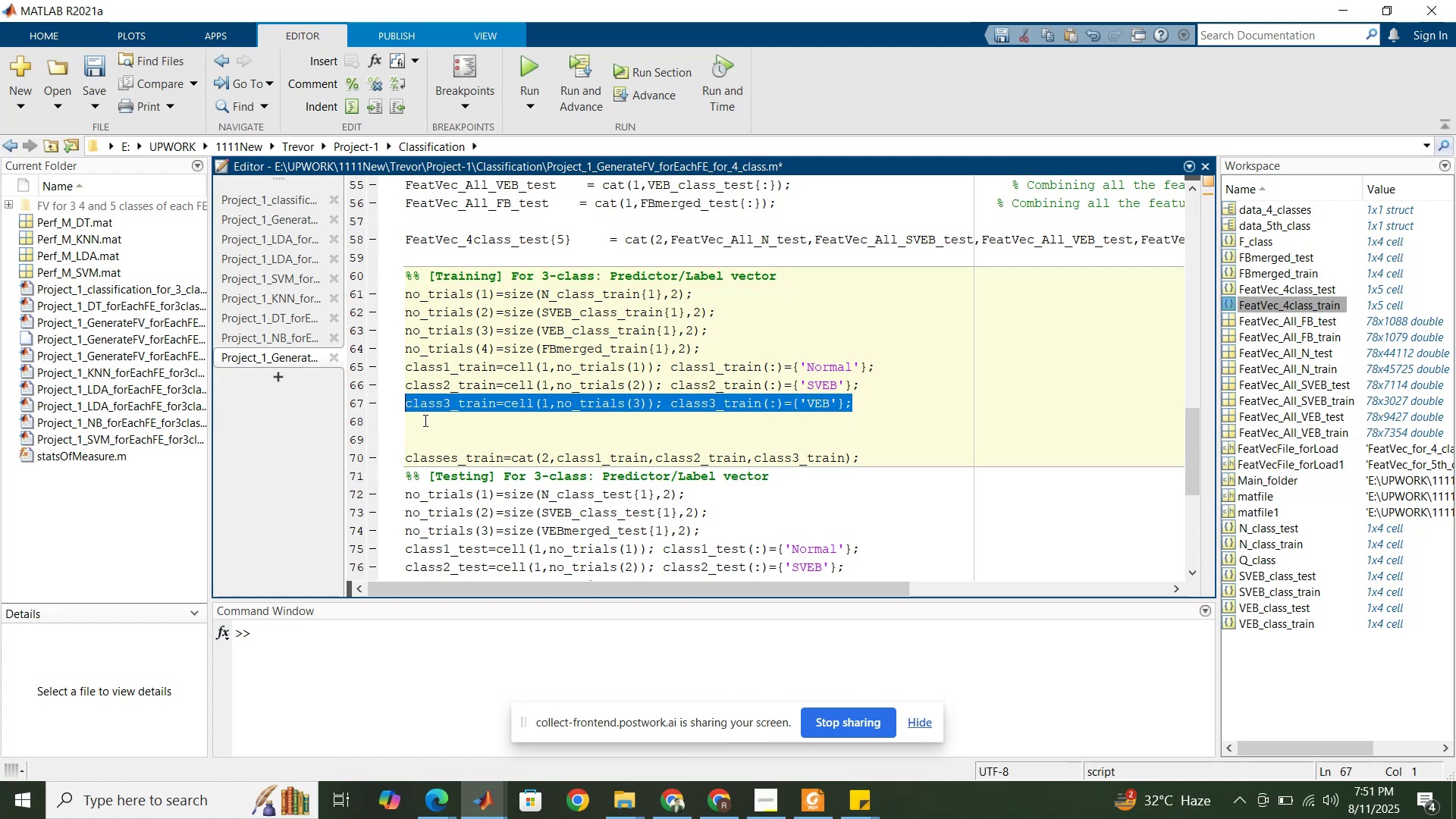 
left_click([424, 420])
 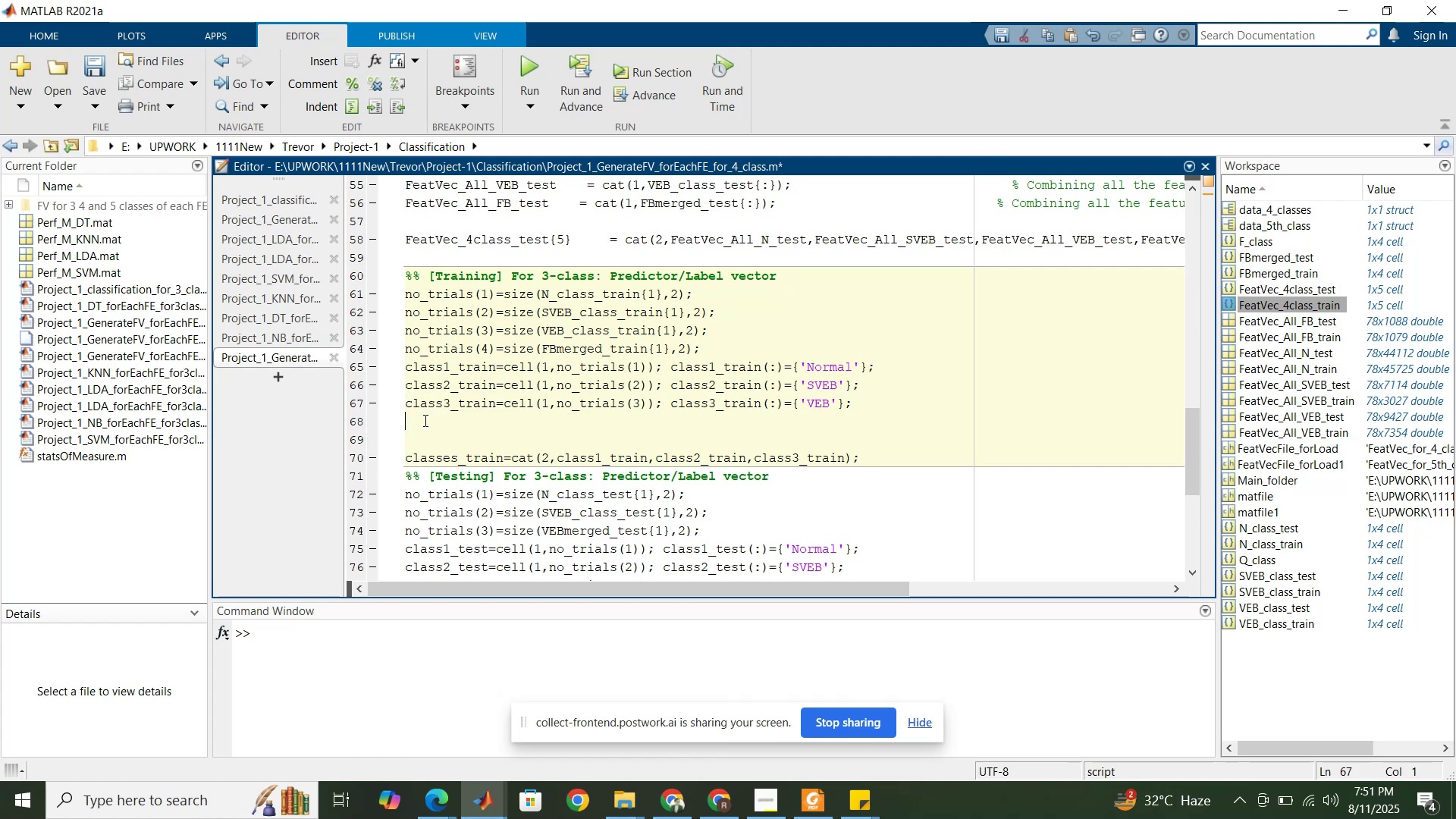 
key(Control+ControlLeft)
 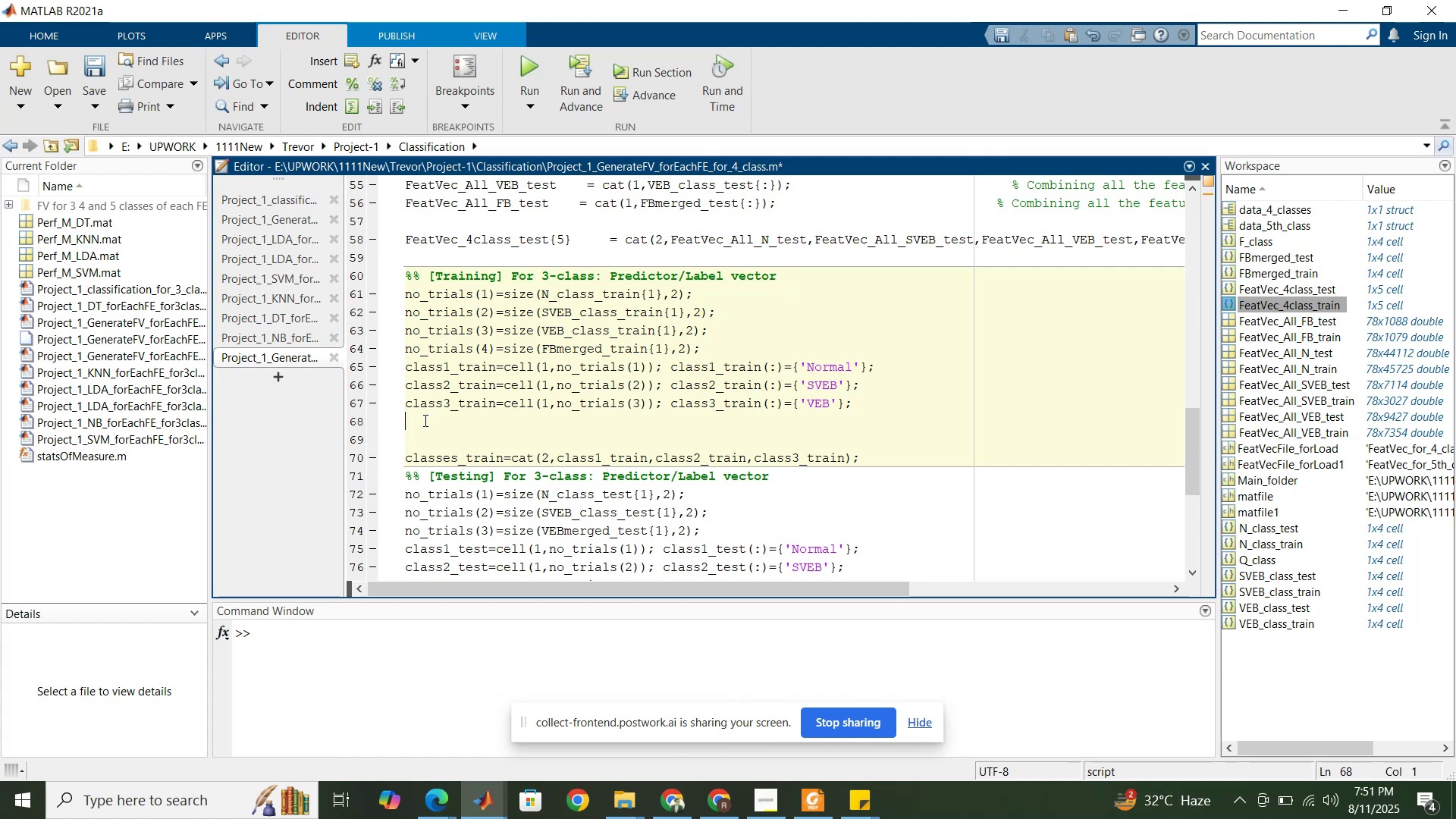 
key(Control+V)
 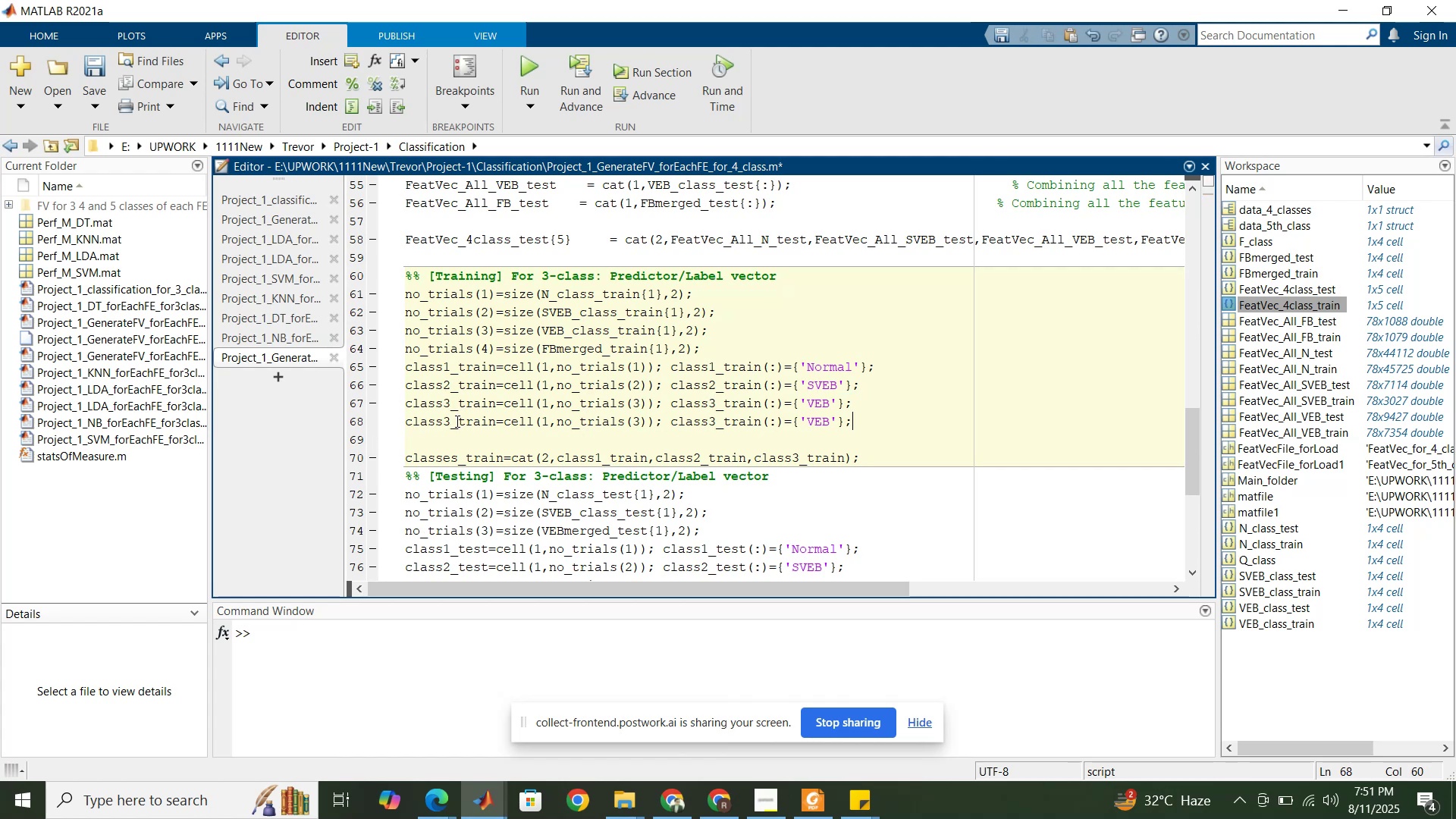 
left_click_drag(start_coordinate=[453, 421], to_coordinate=[444, 419])
 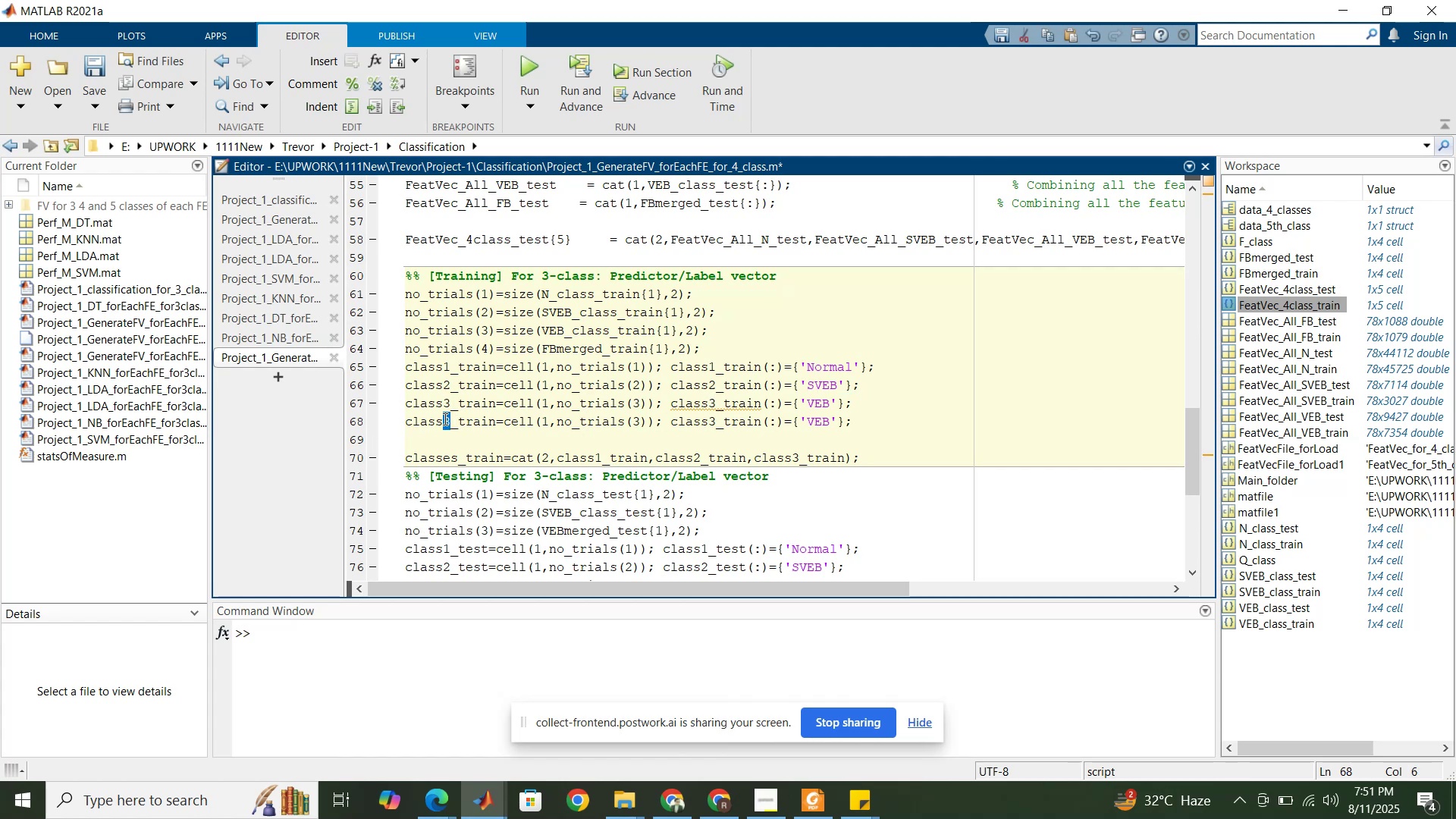 
key(4)
 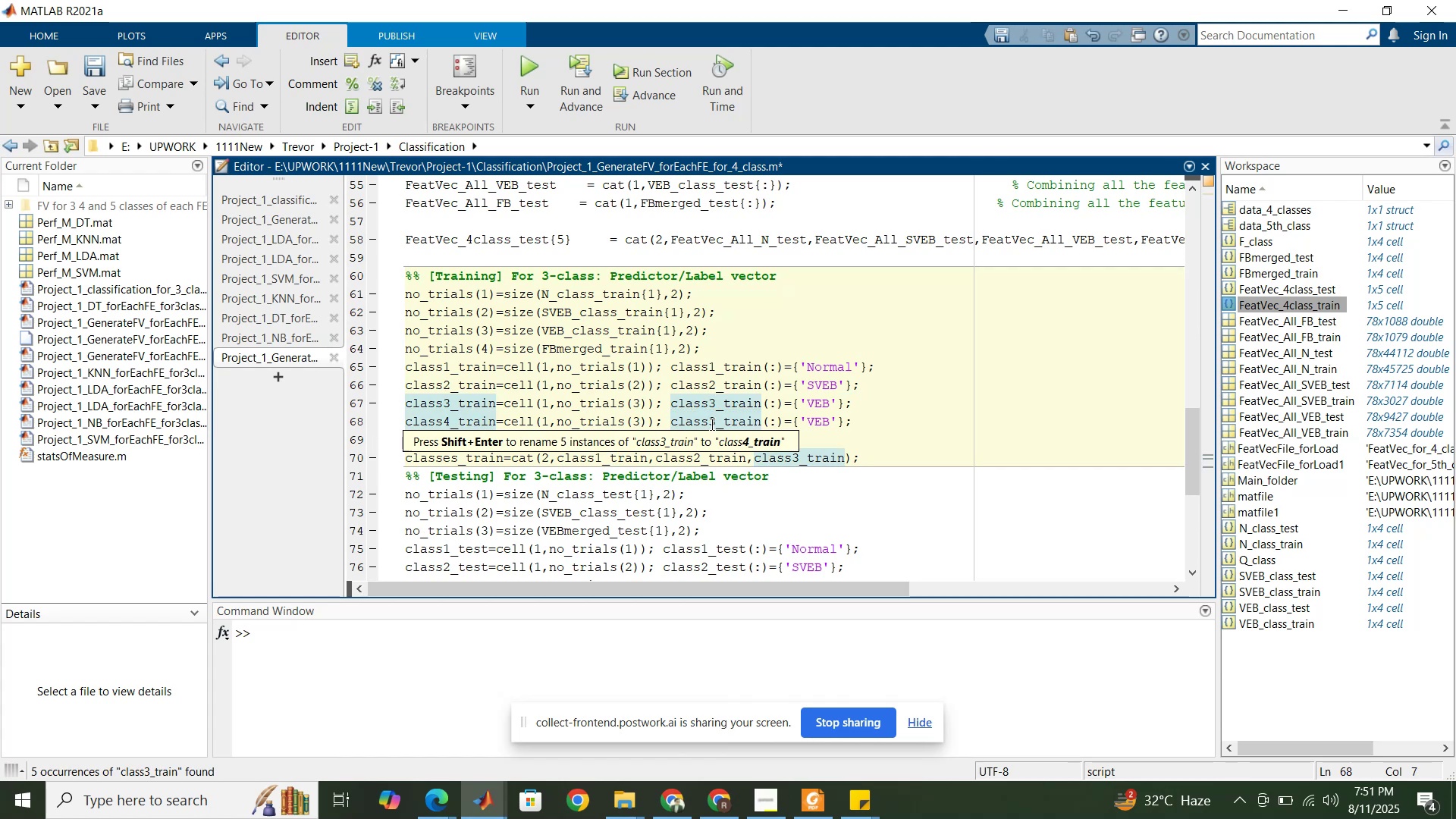 
left_click_drag(start_coordinate=[716, 420], to_coordinate=[710, 420])
 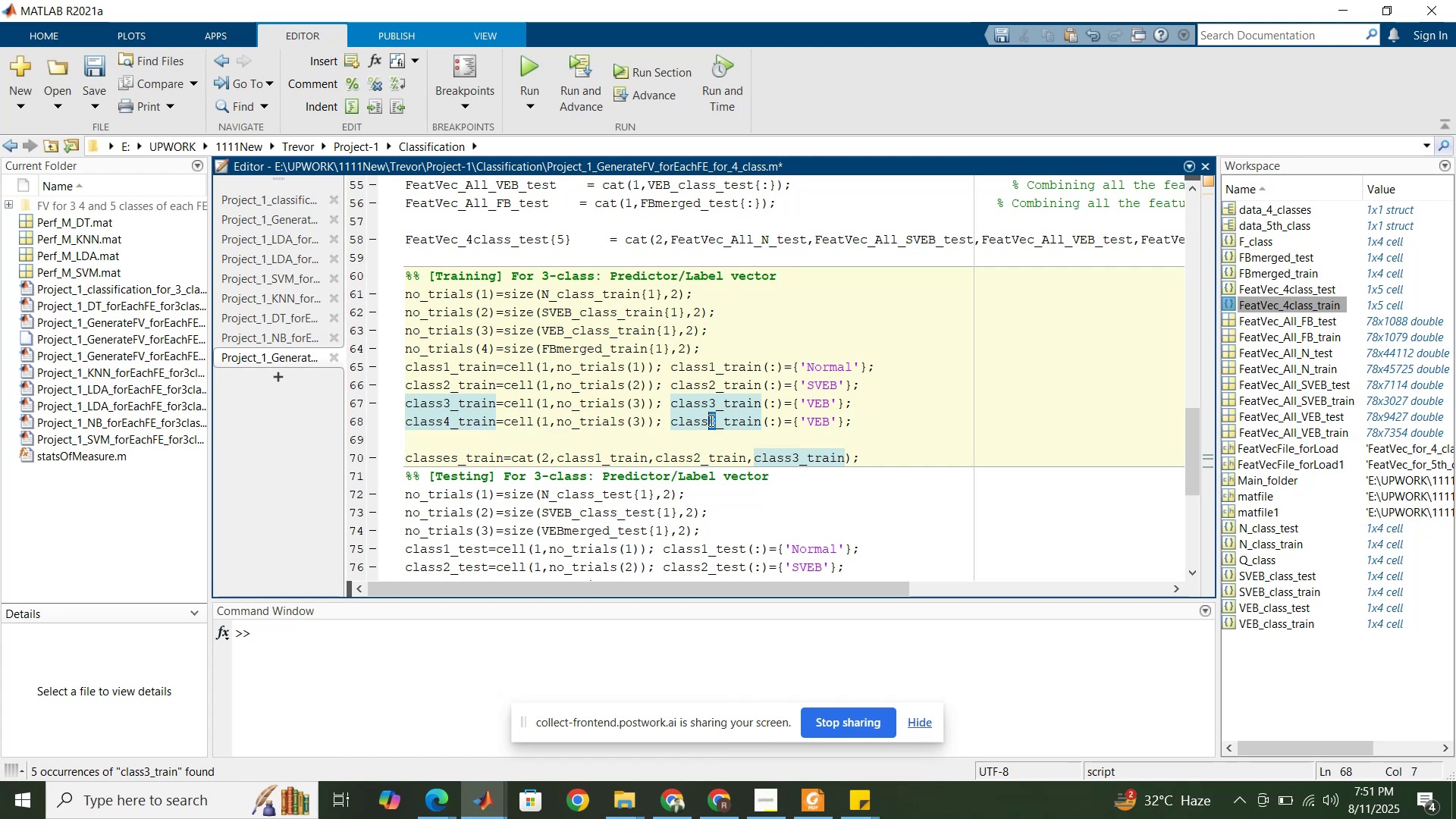 
type(44)
 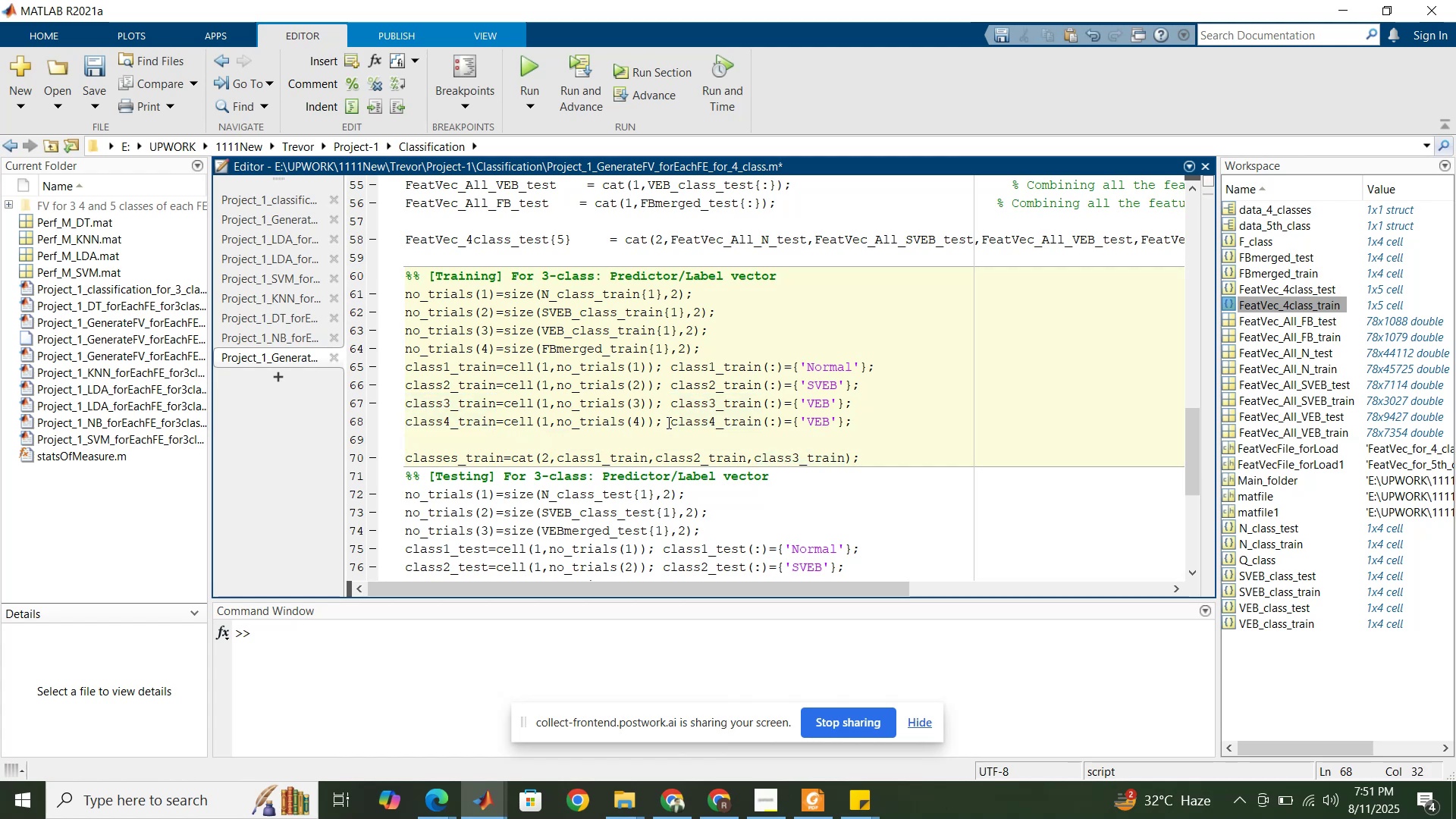 
left_click([617, 422])
 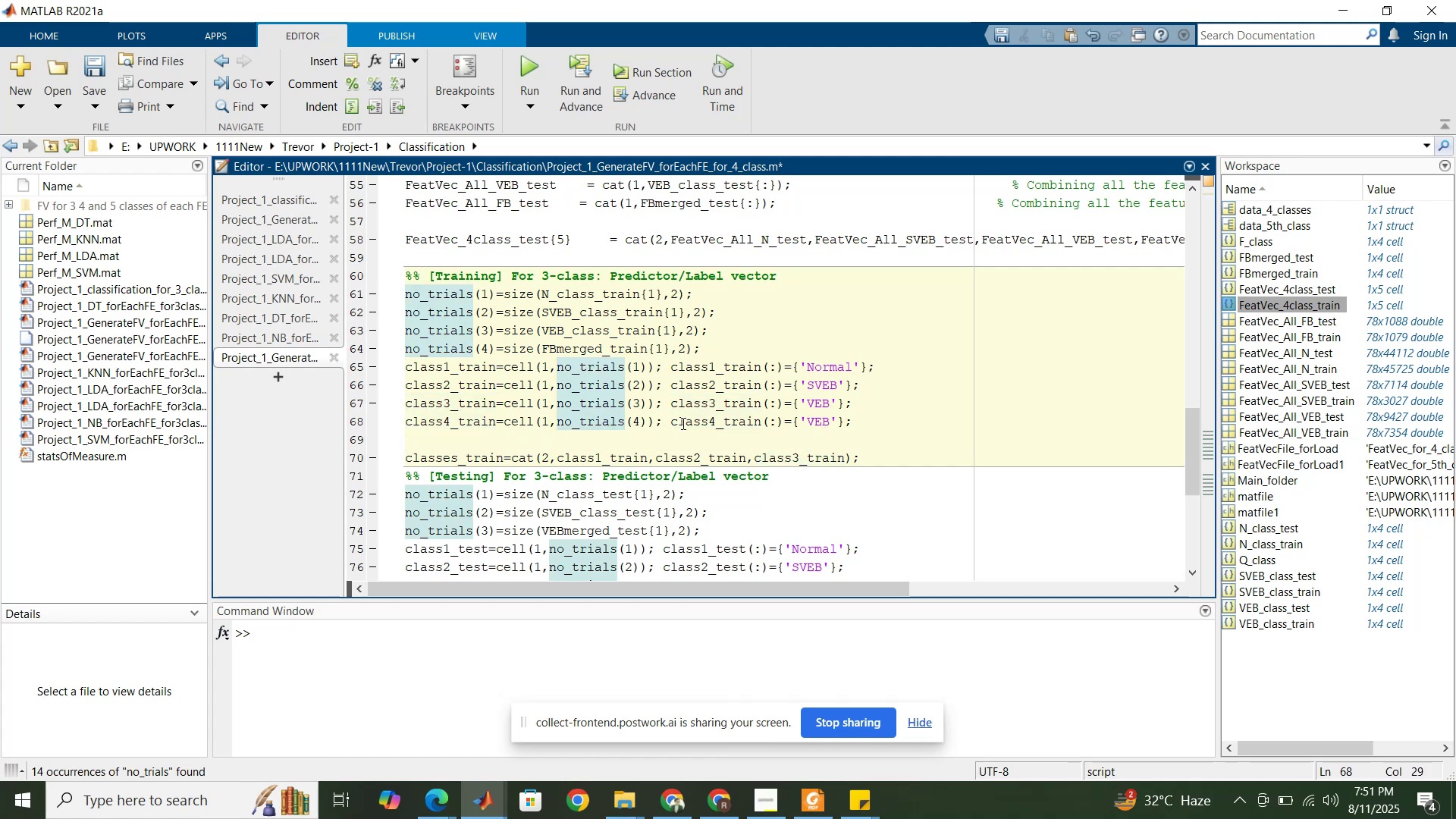 
left_click([694, 424])
 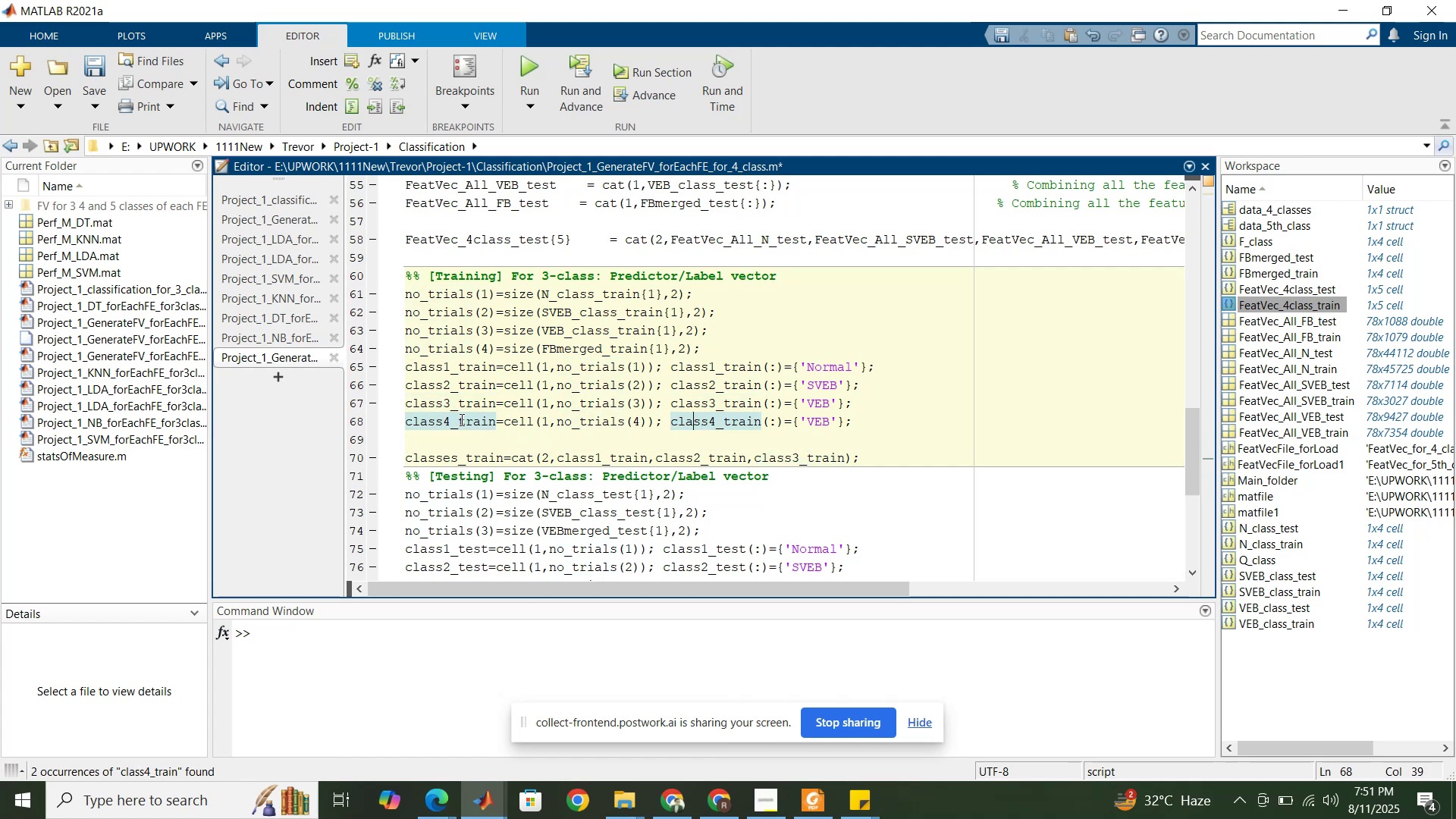 
left_click([460, 419])
 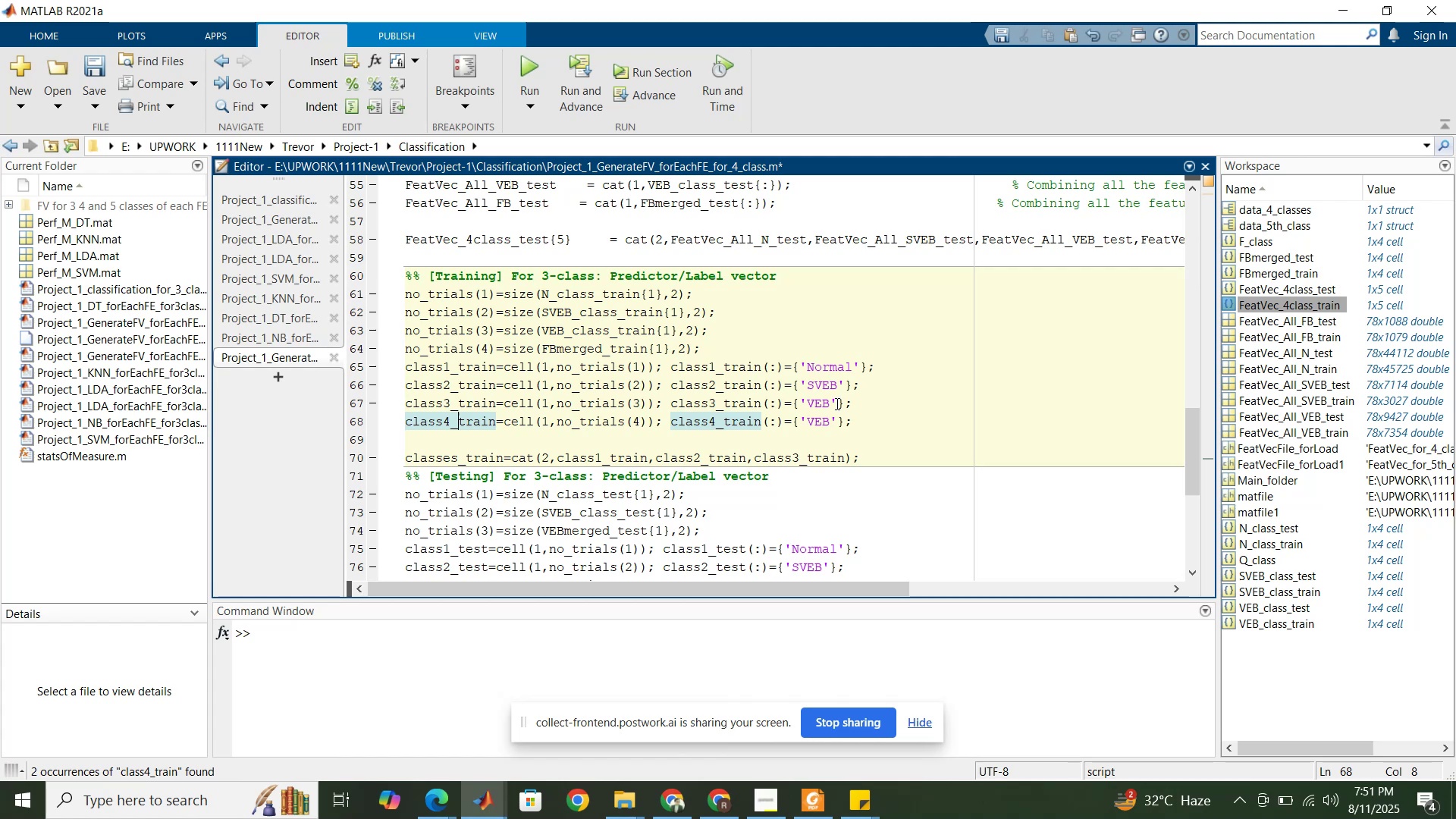 
left_click_drag(start_coordinate=[823, 425], to_coordinate=[806, 425])
 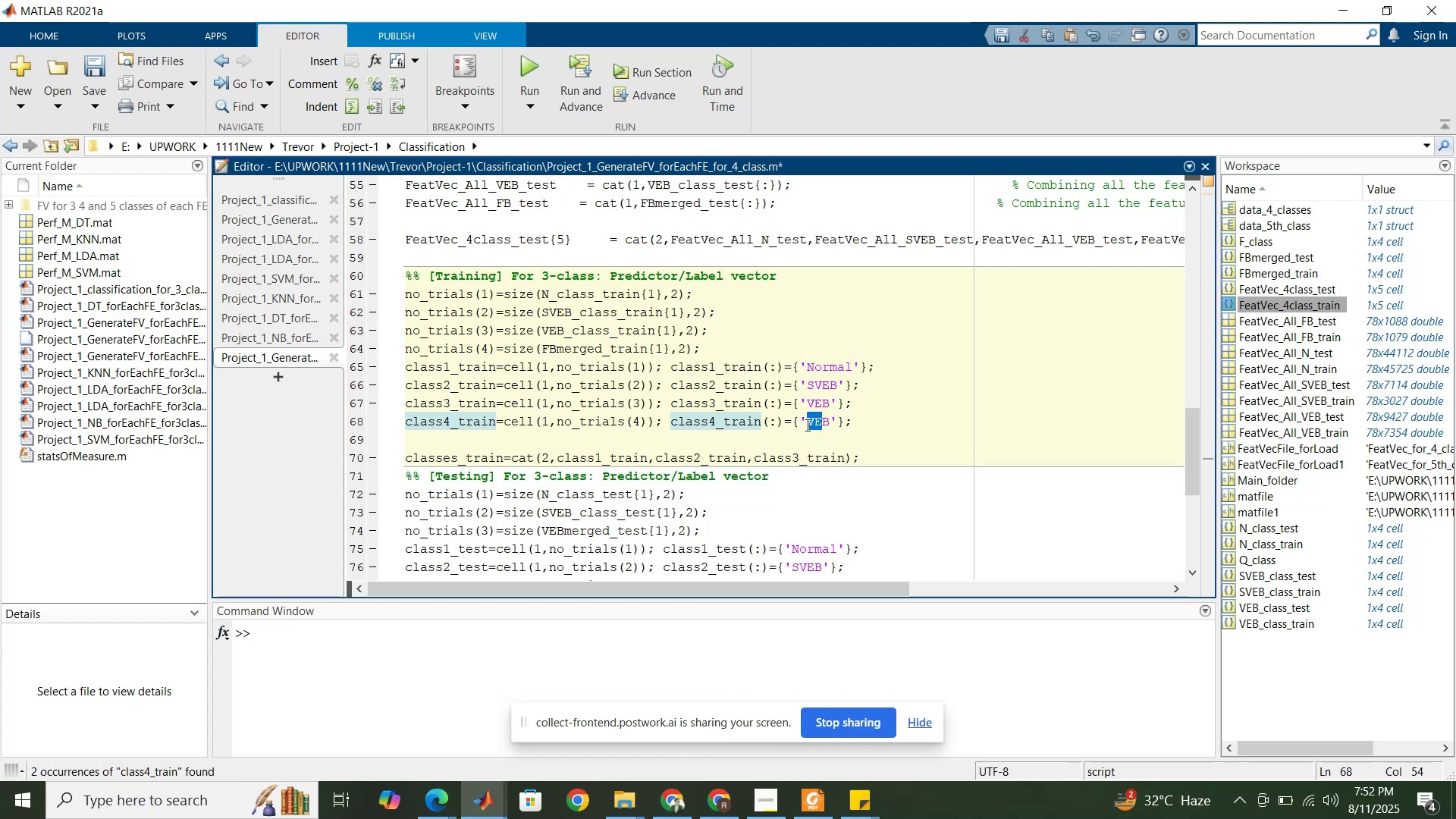 
key(Shift+F)
 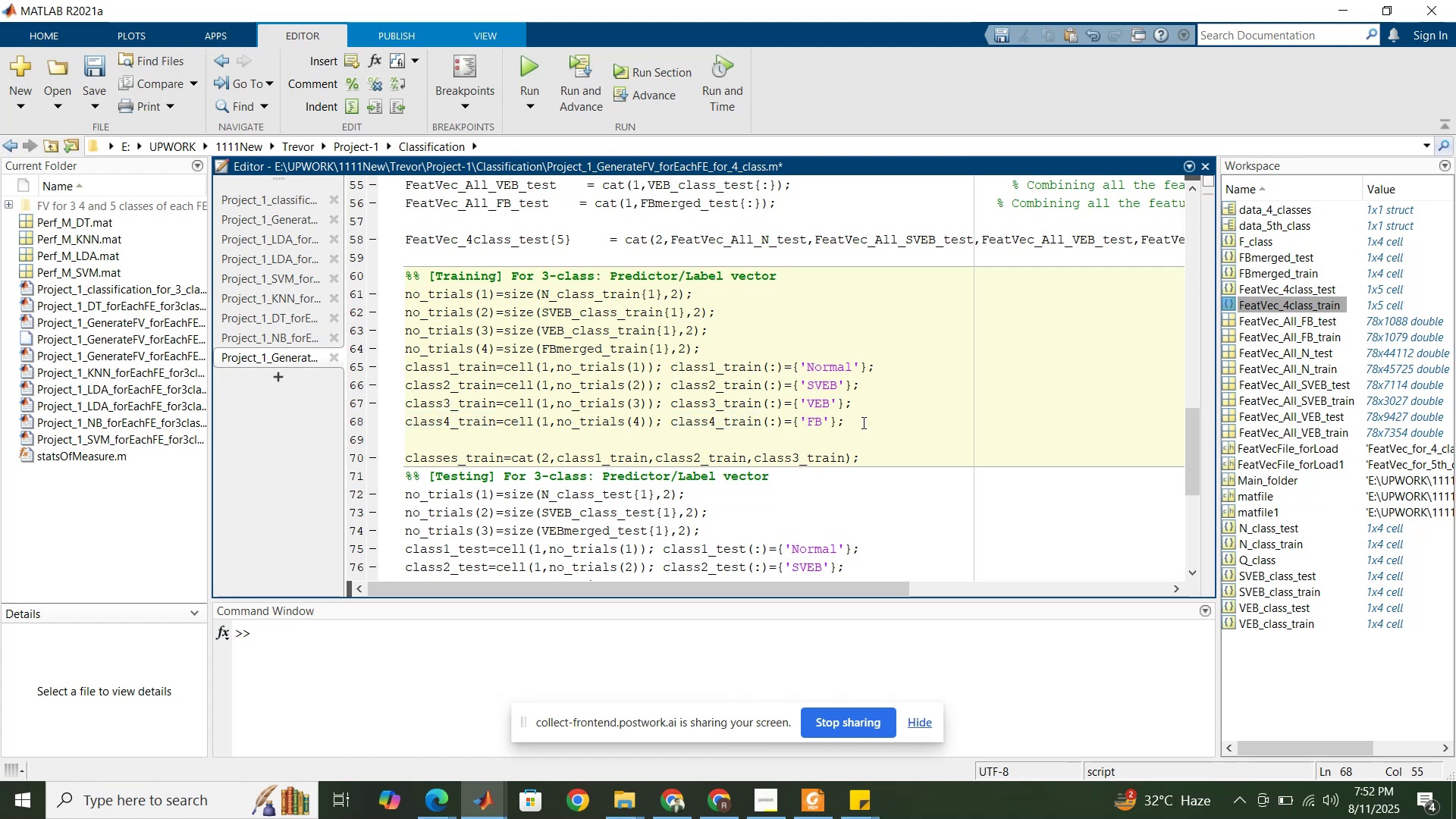 
left_click([862, 422])
 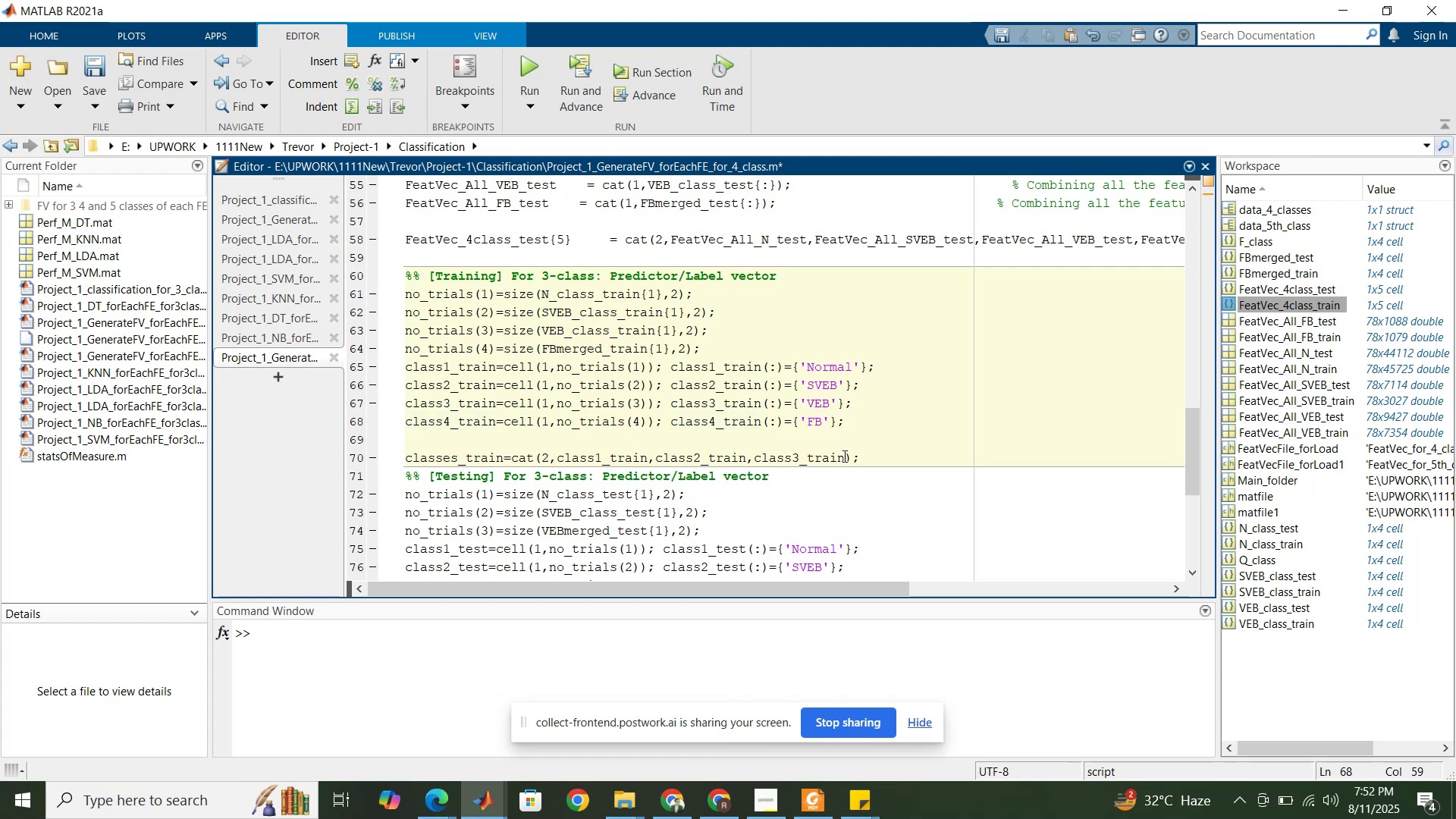 
left_click_drag(start_coordinate=[843, 456], to_coordinate=[749, 461])
 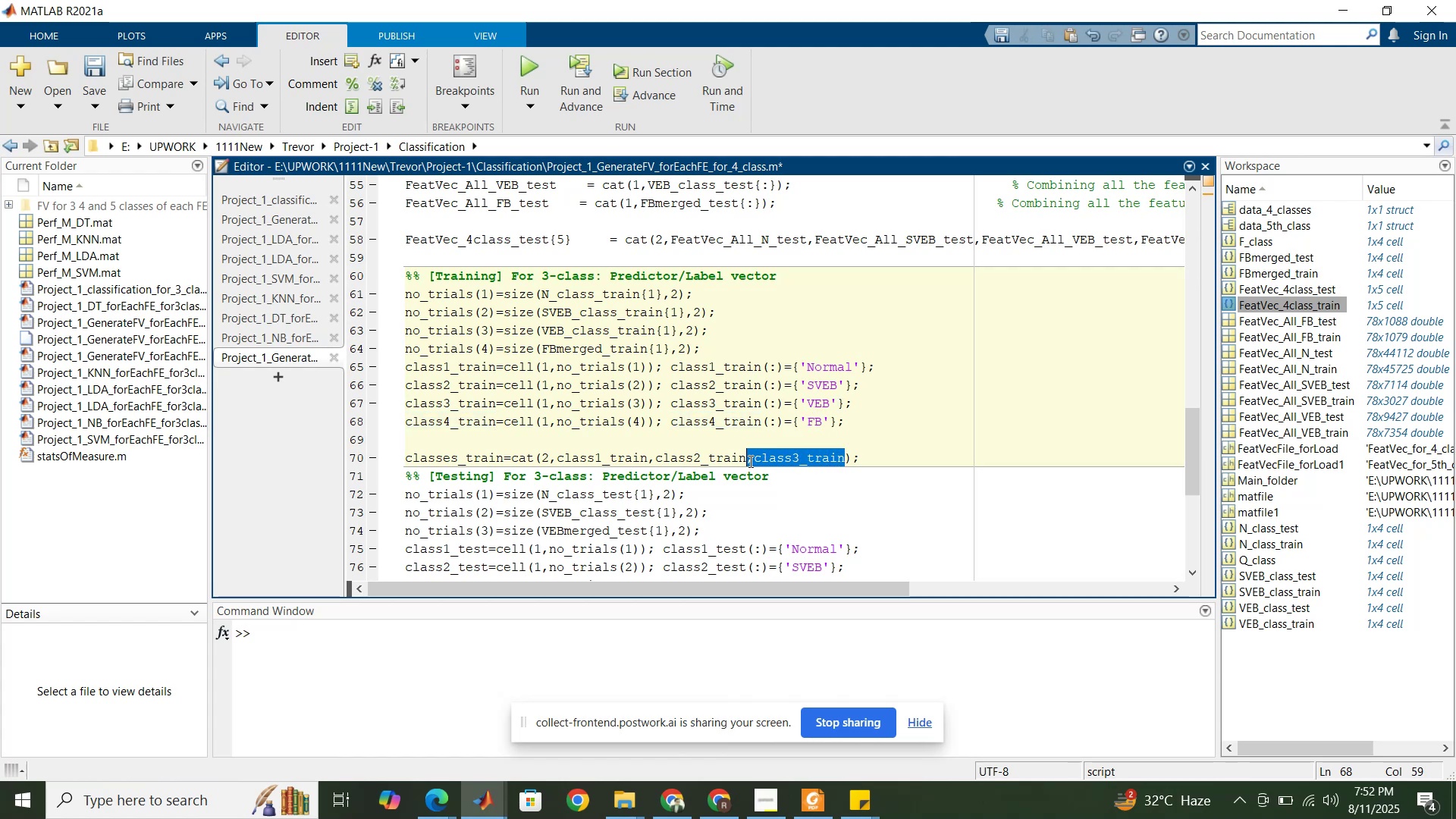 
key(Control+C)
 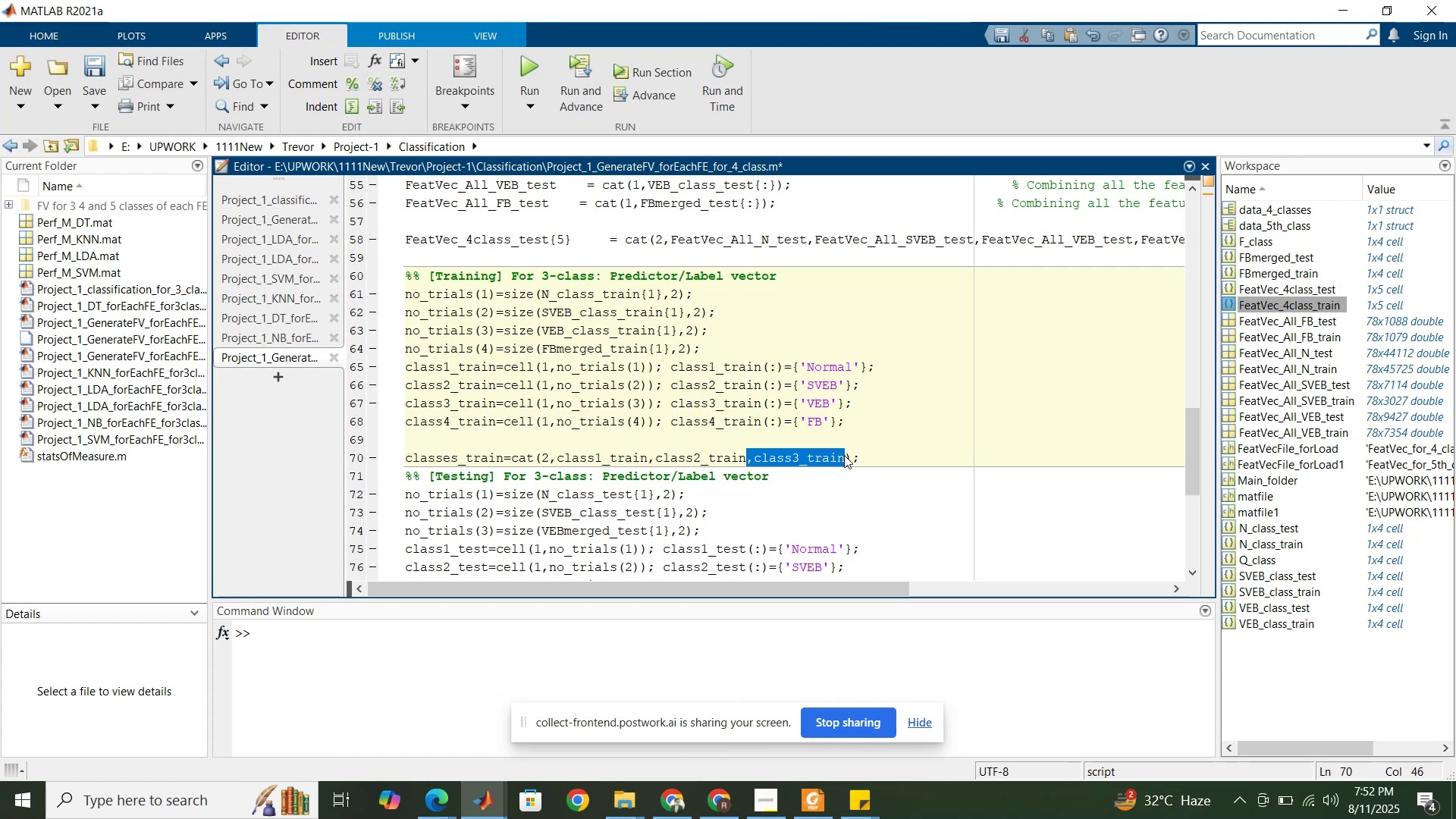 
left_click([848, 456])
 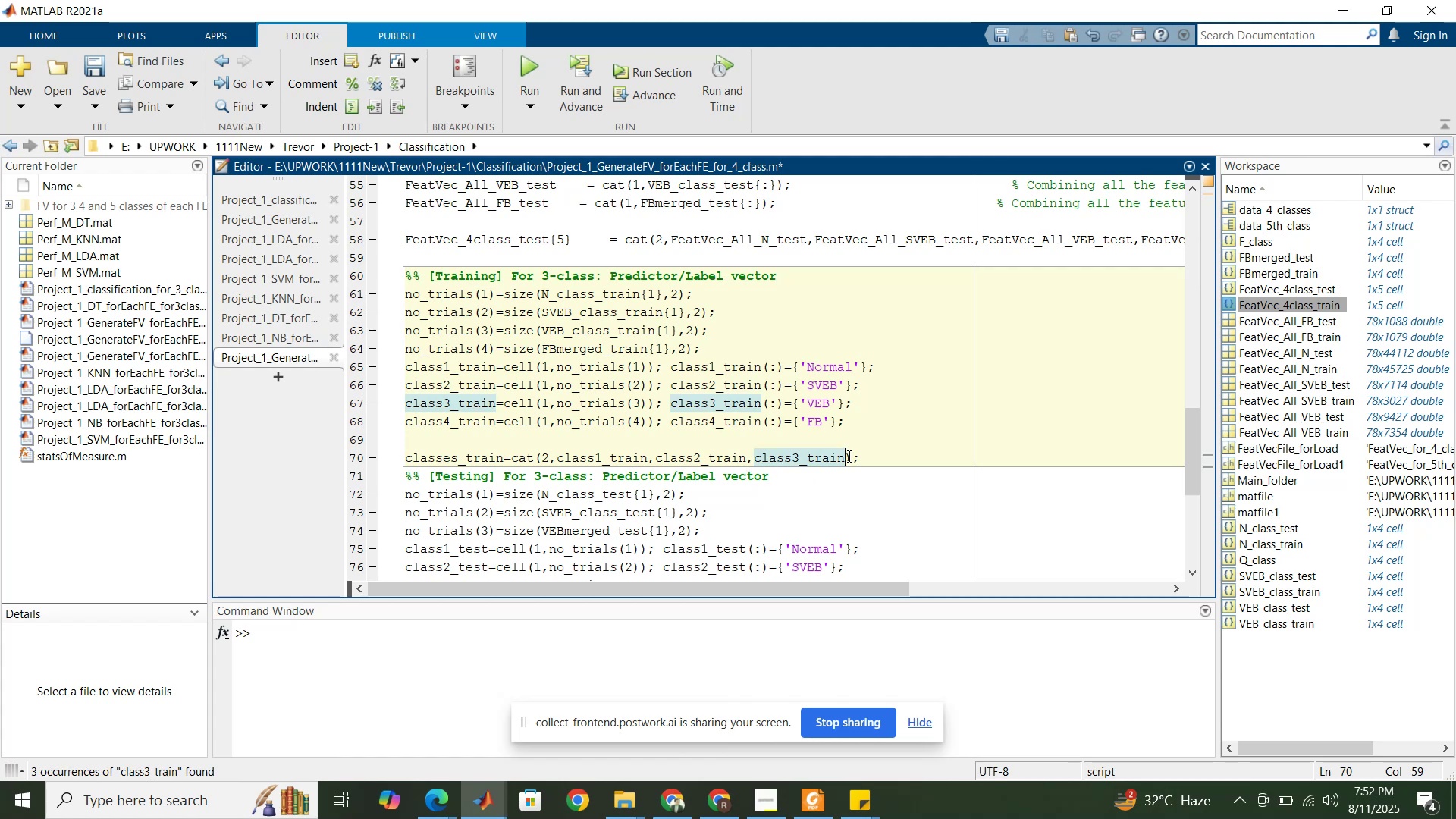 
hold_key(key=ControlLeft, duration=0.73)
 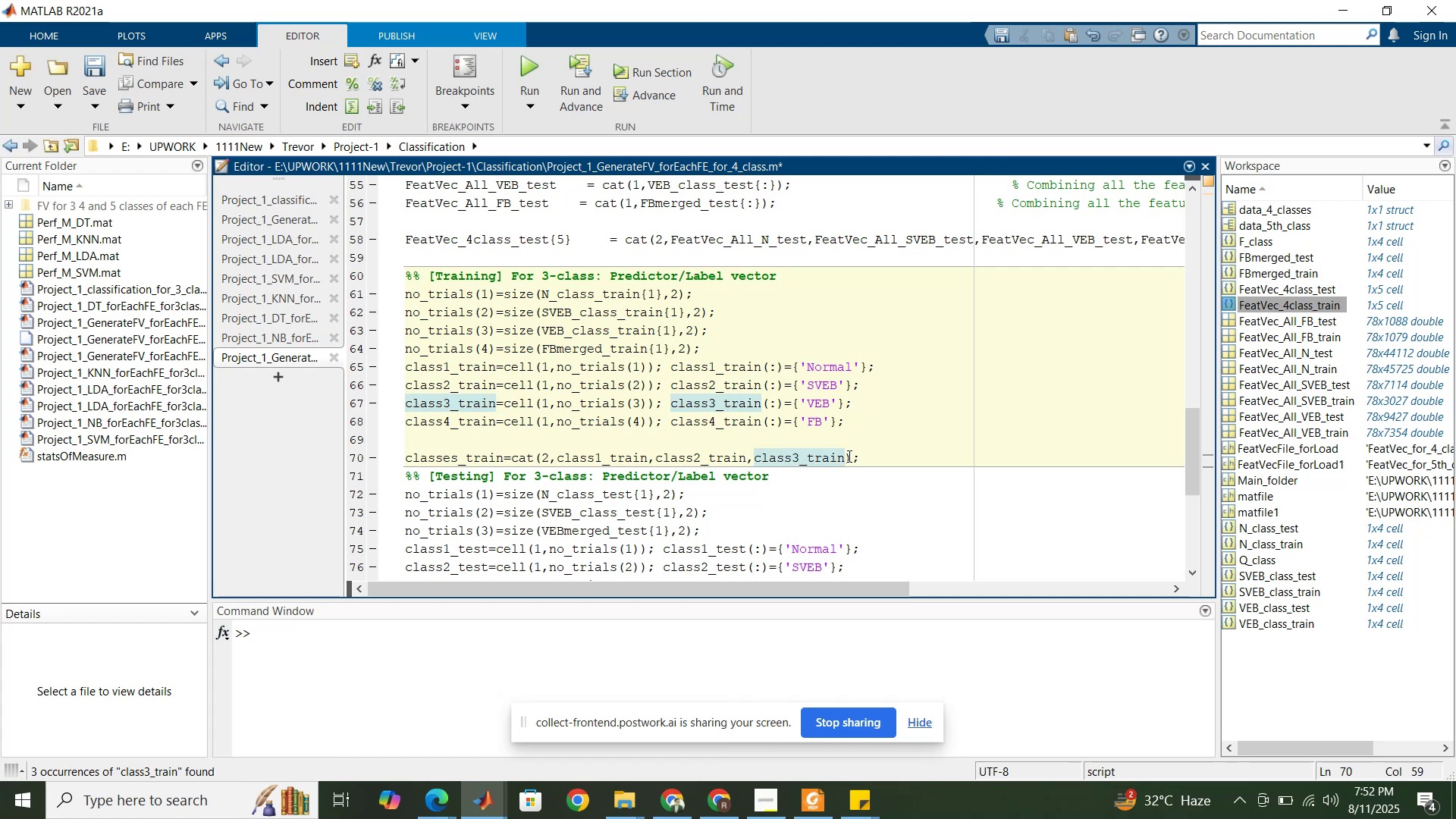 
key(Comma)
 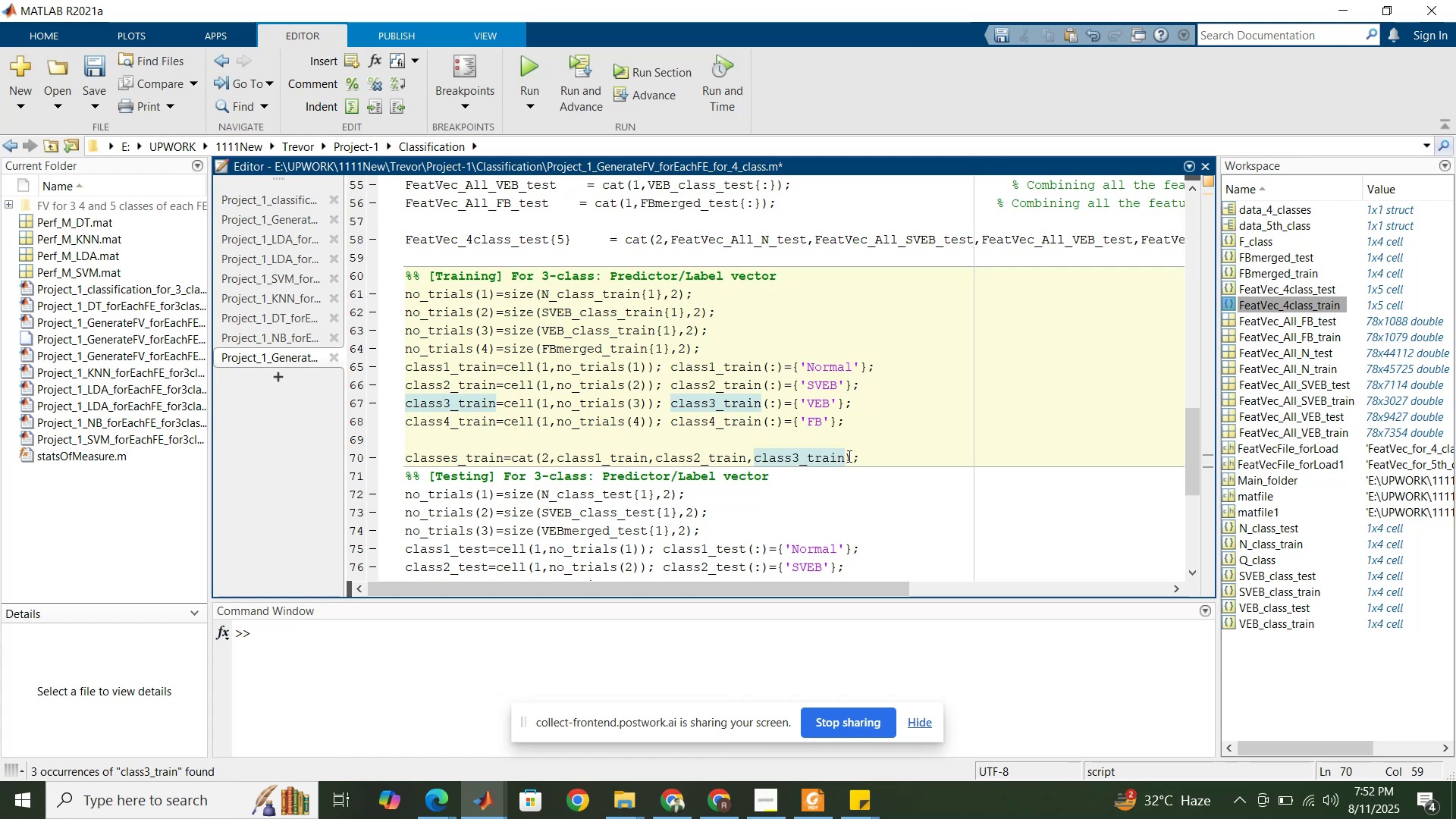 
key(Control+V)
 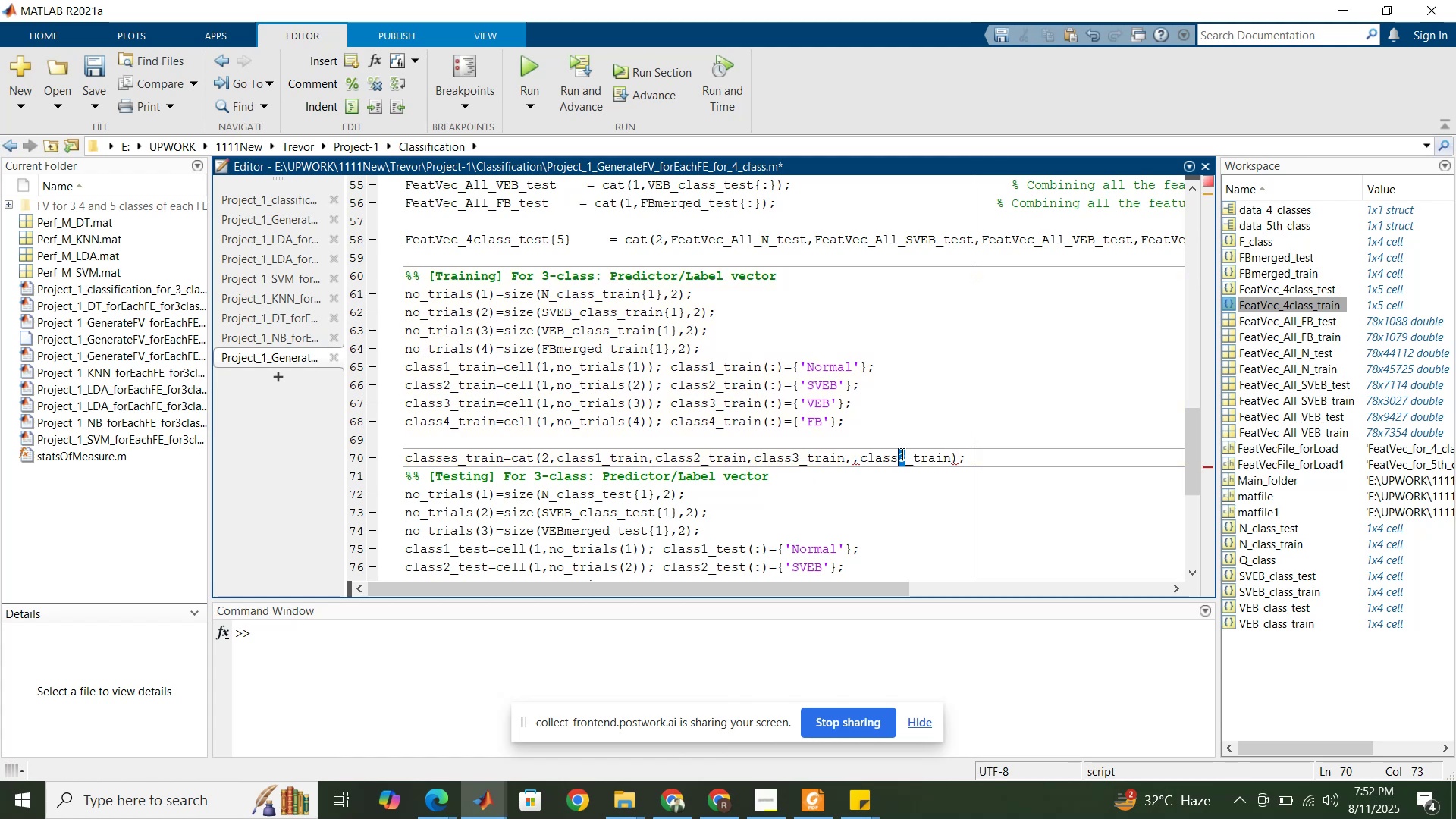 
key(4)
 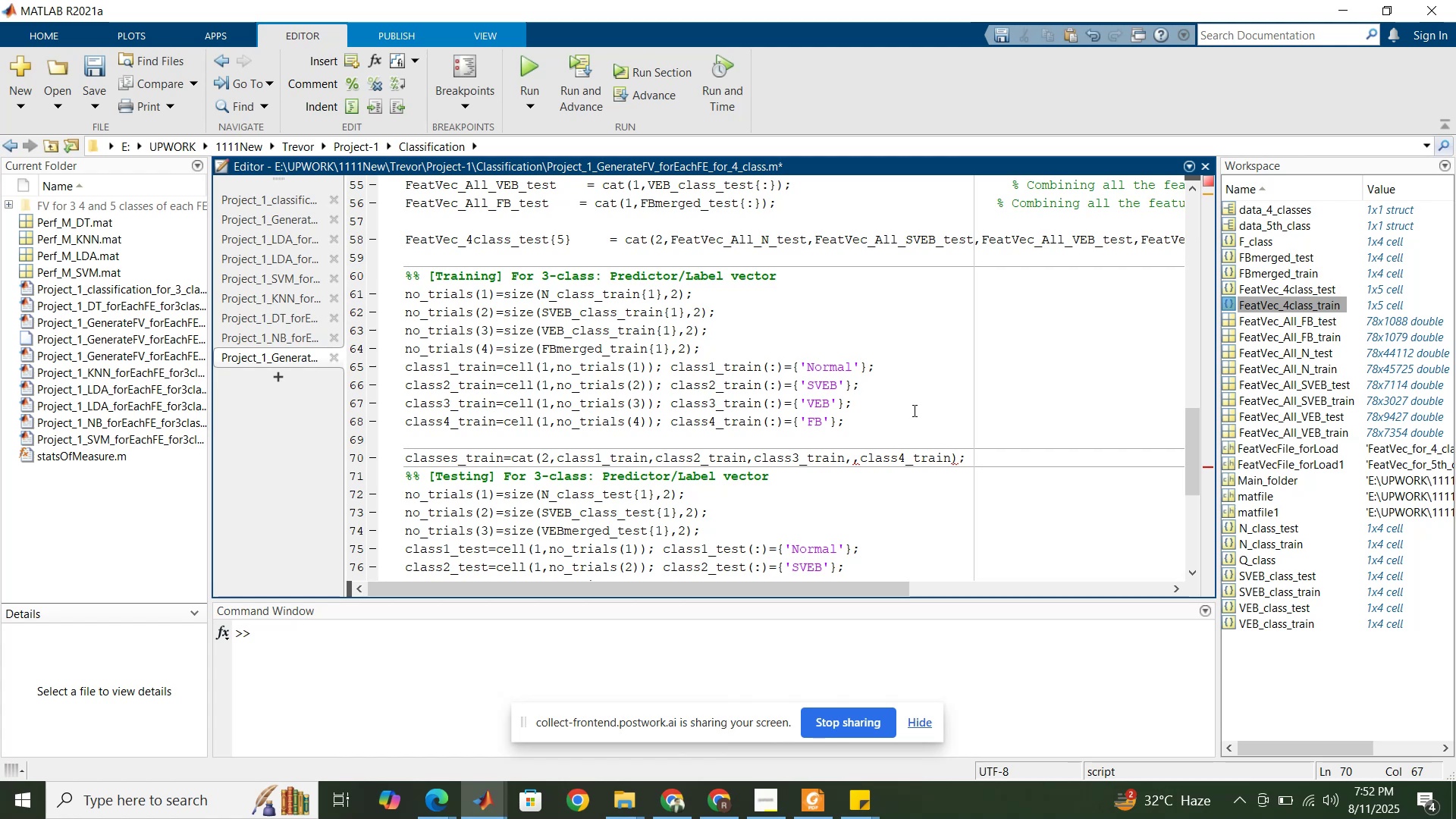 
left_click([913, 410])
 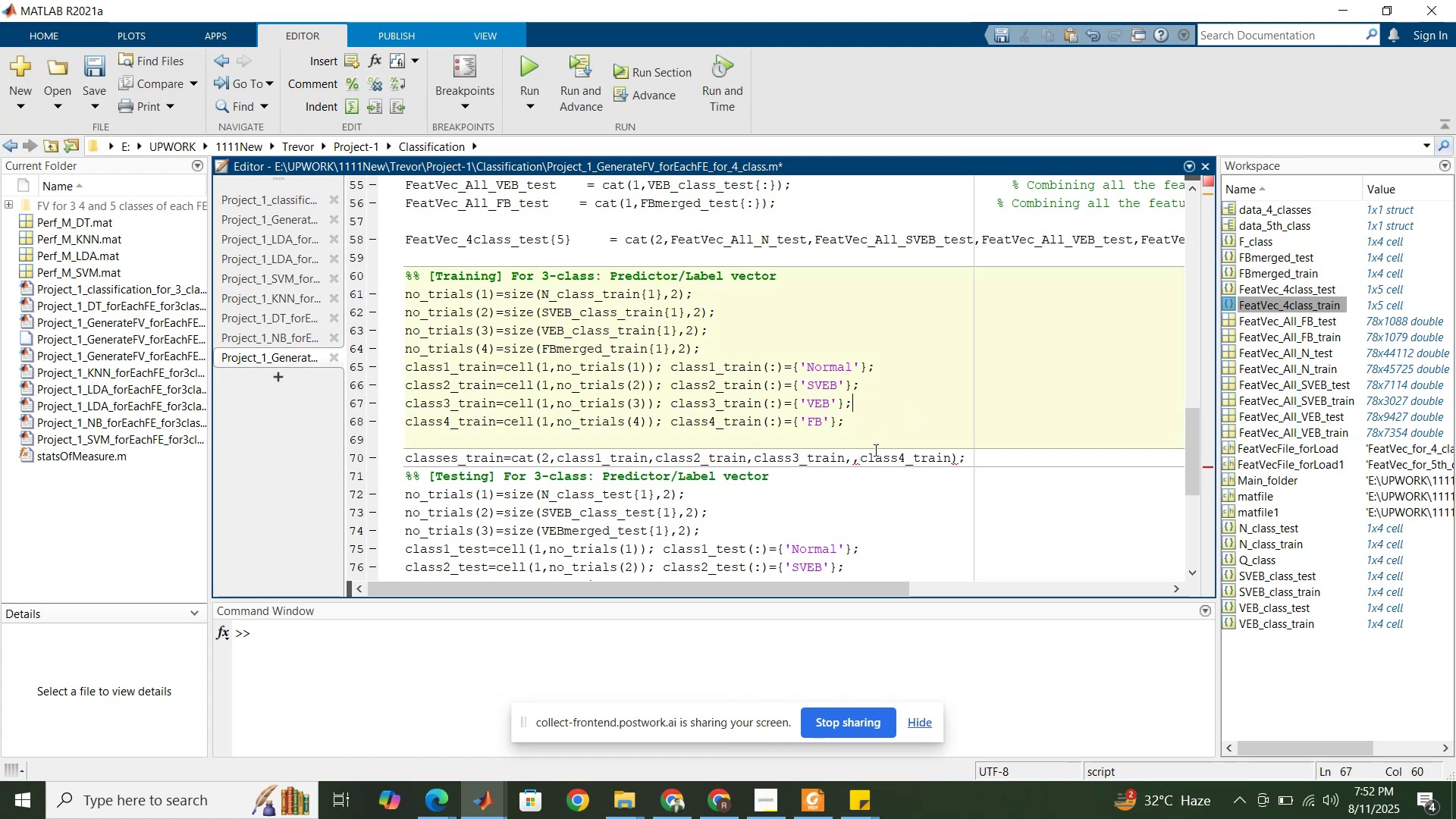 
left_click([855, 460])
 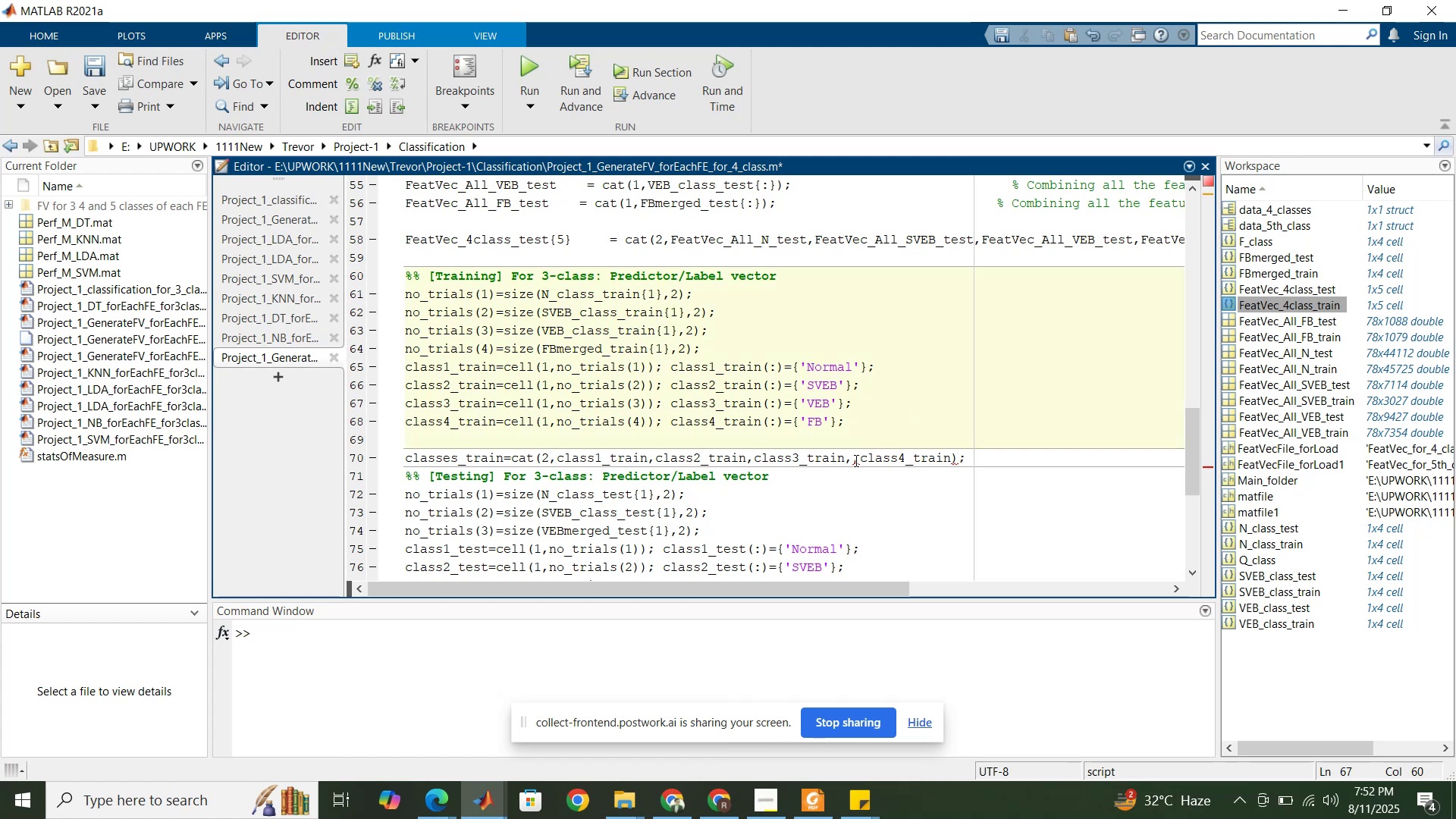 
key(Backspace)
 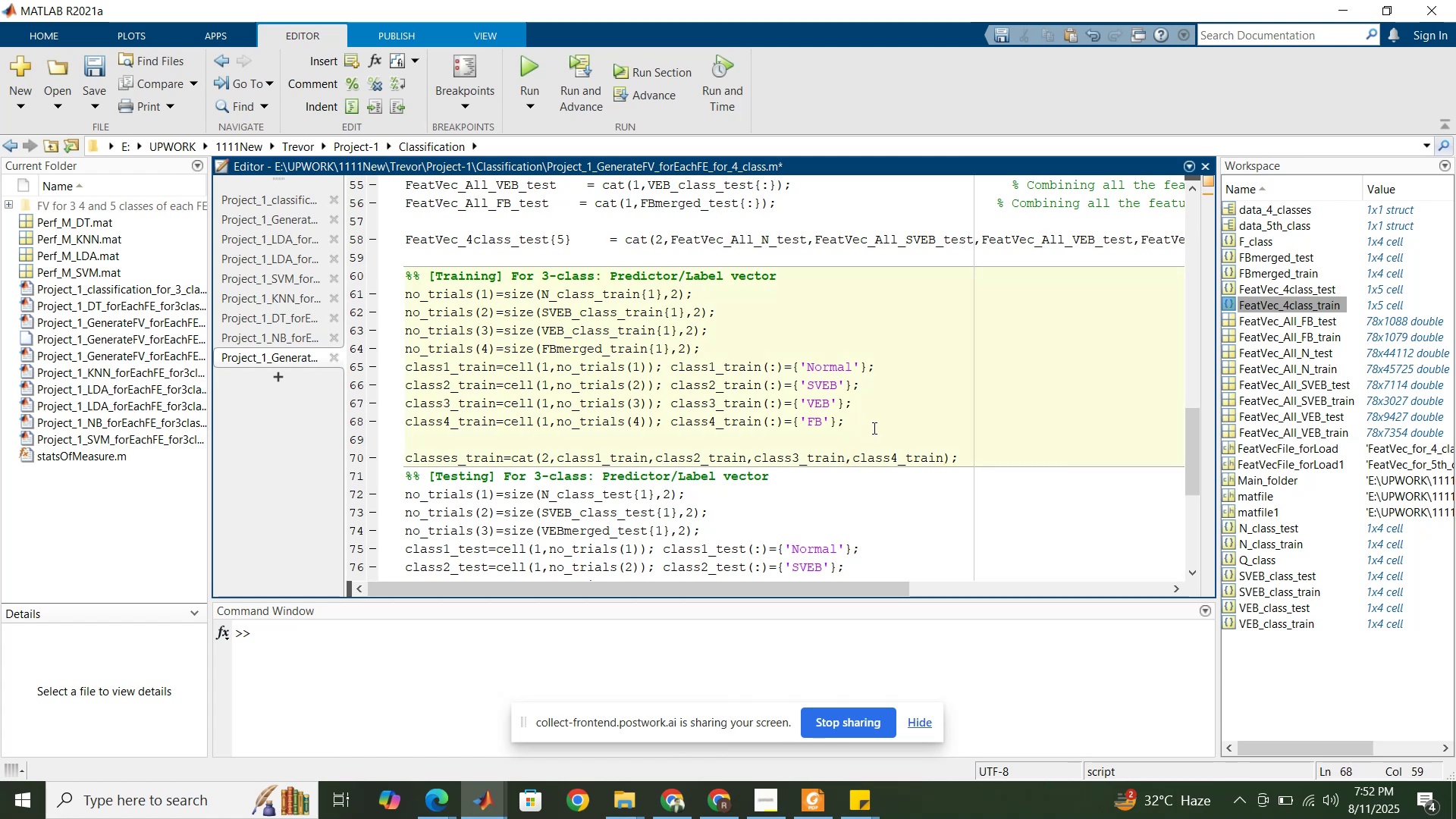 
wait(9.87)
 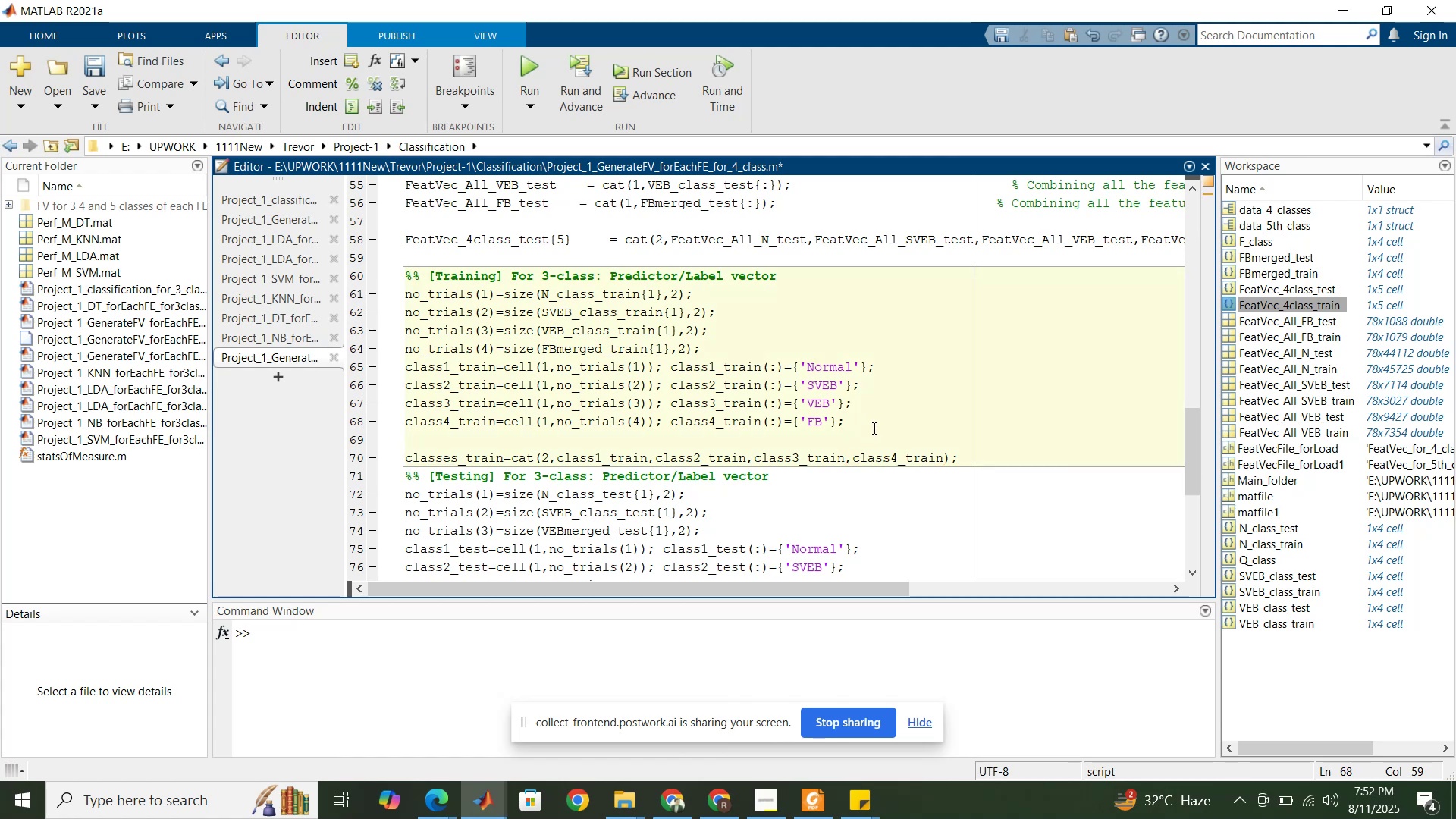 
left_click([873, 428])
 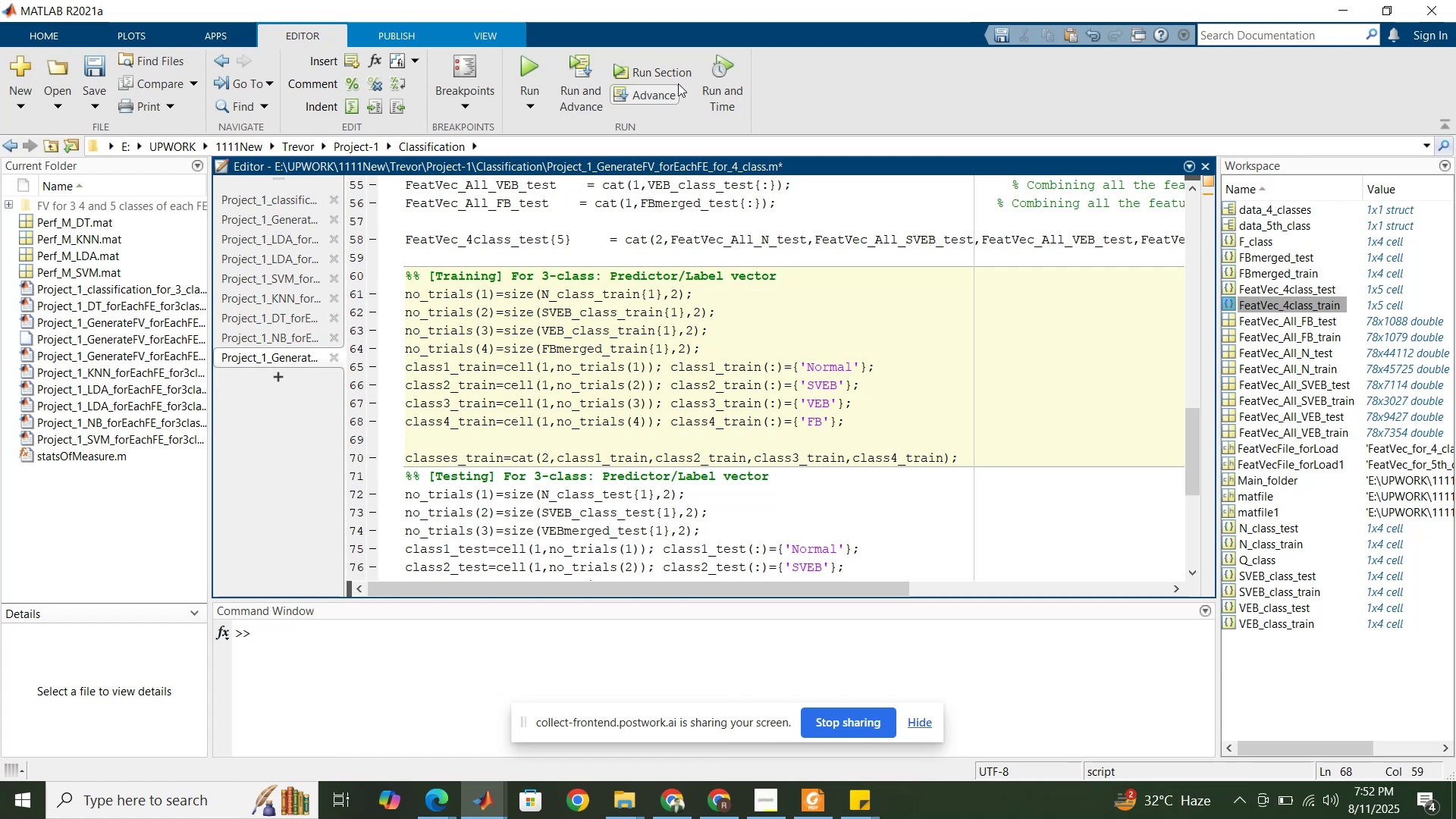 
left_click([676, 74])
 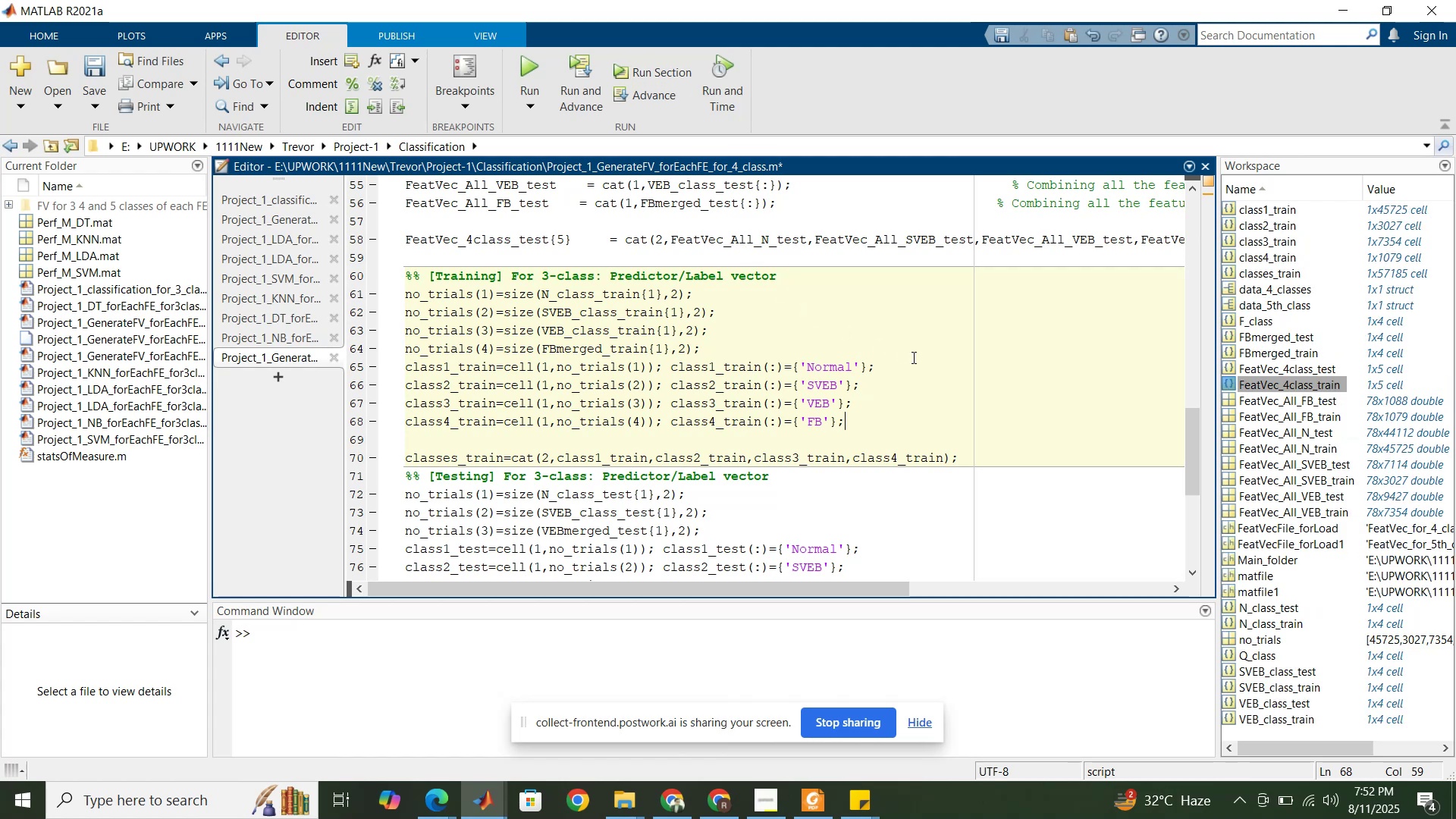 
mouse_move([1266, 526])
 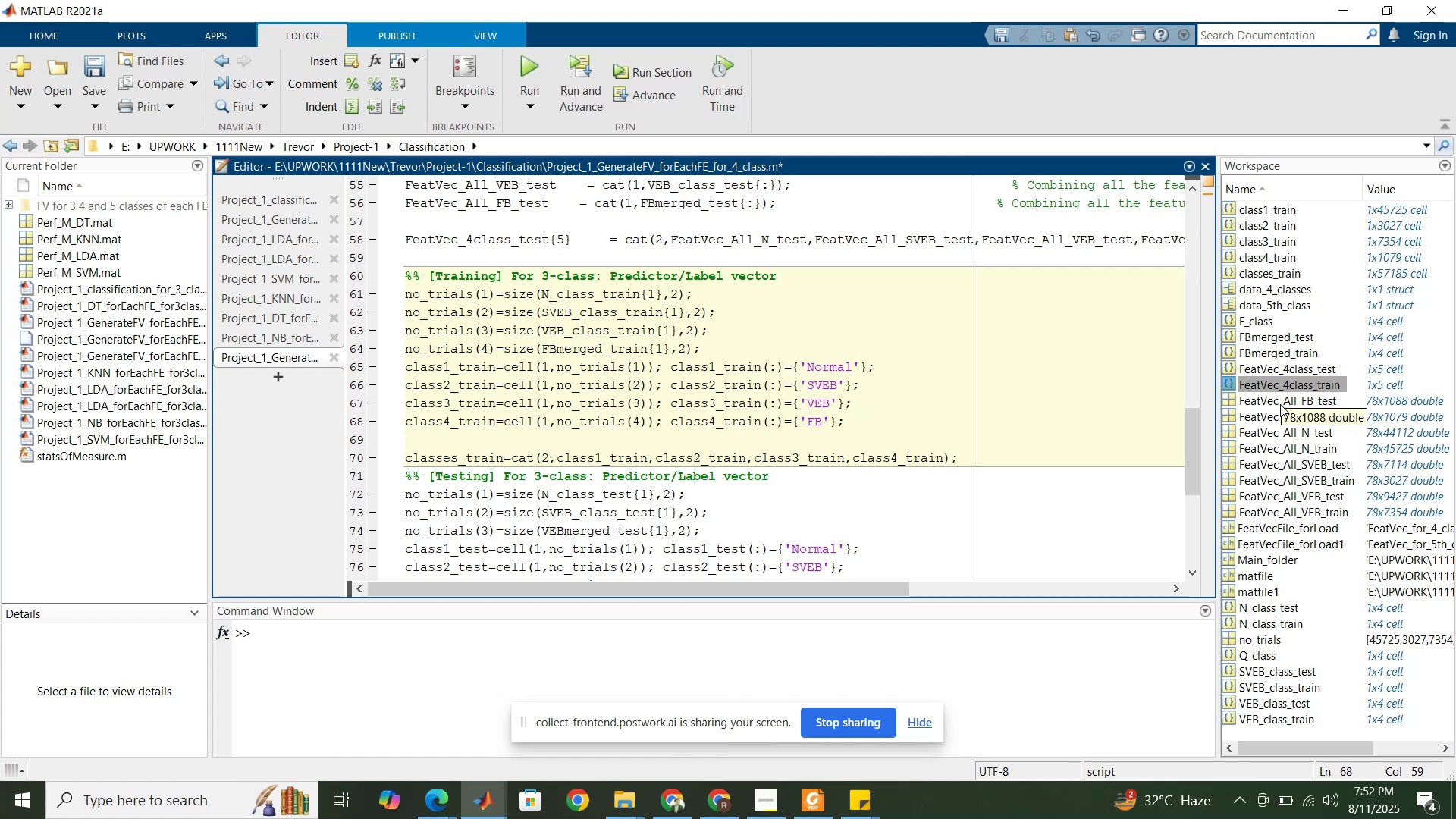 
wait(6.32)
 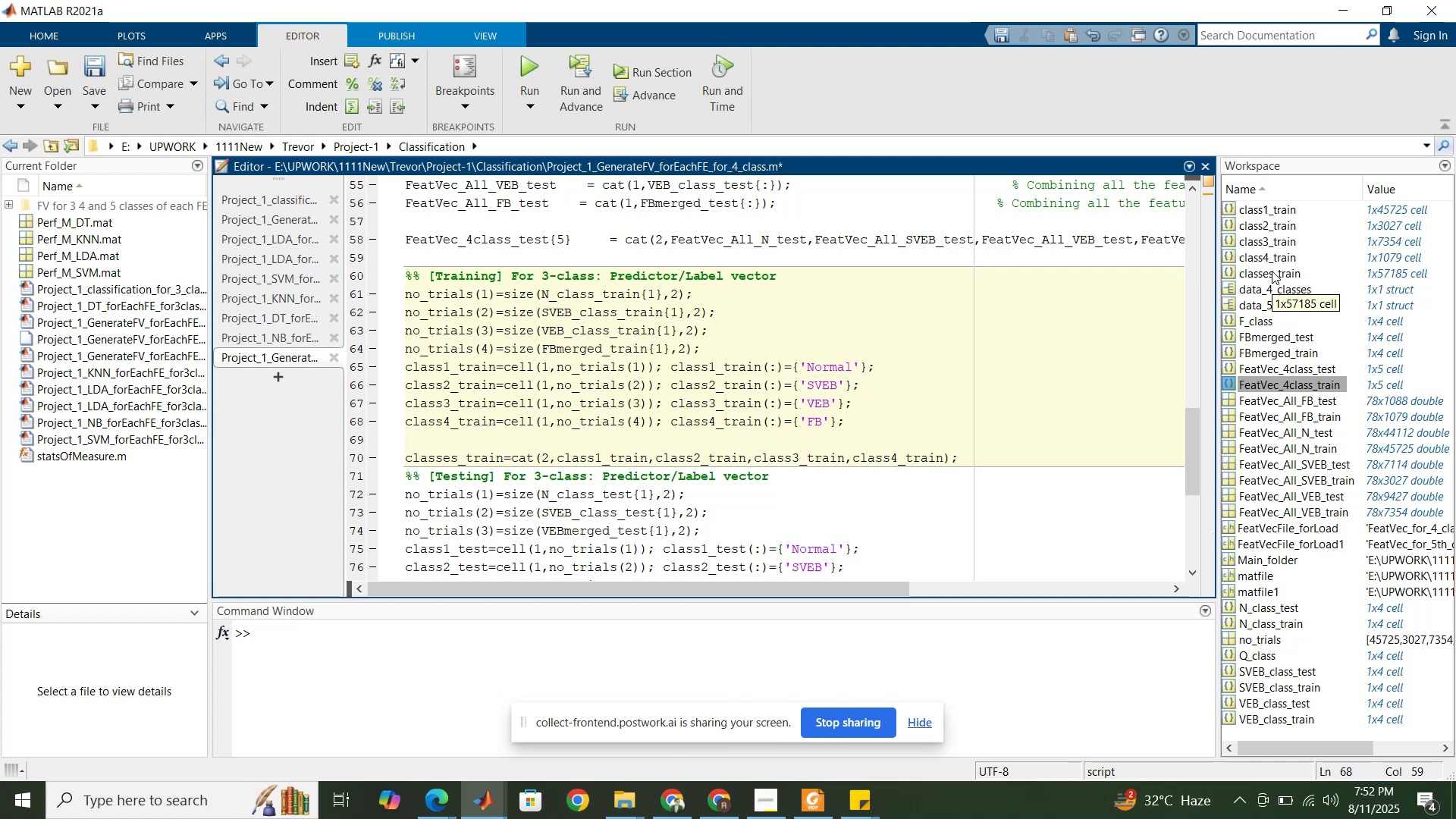 
double_click([1274, 385])
 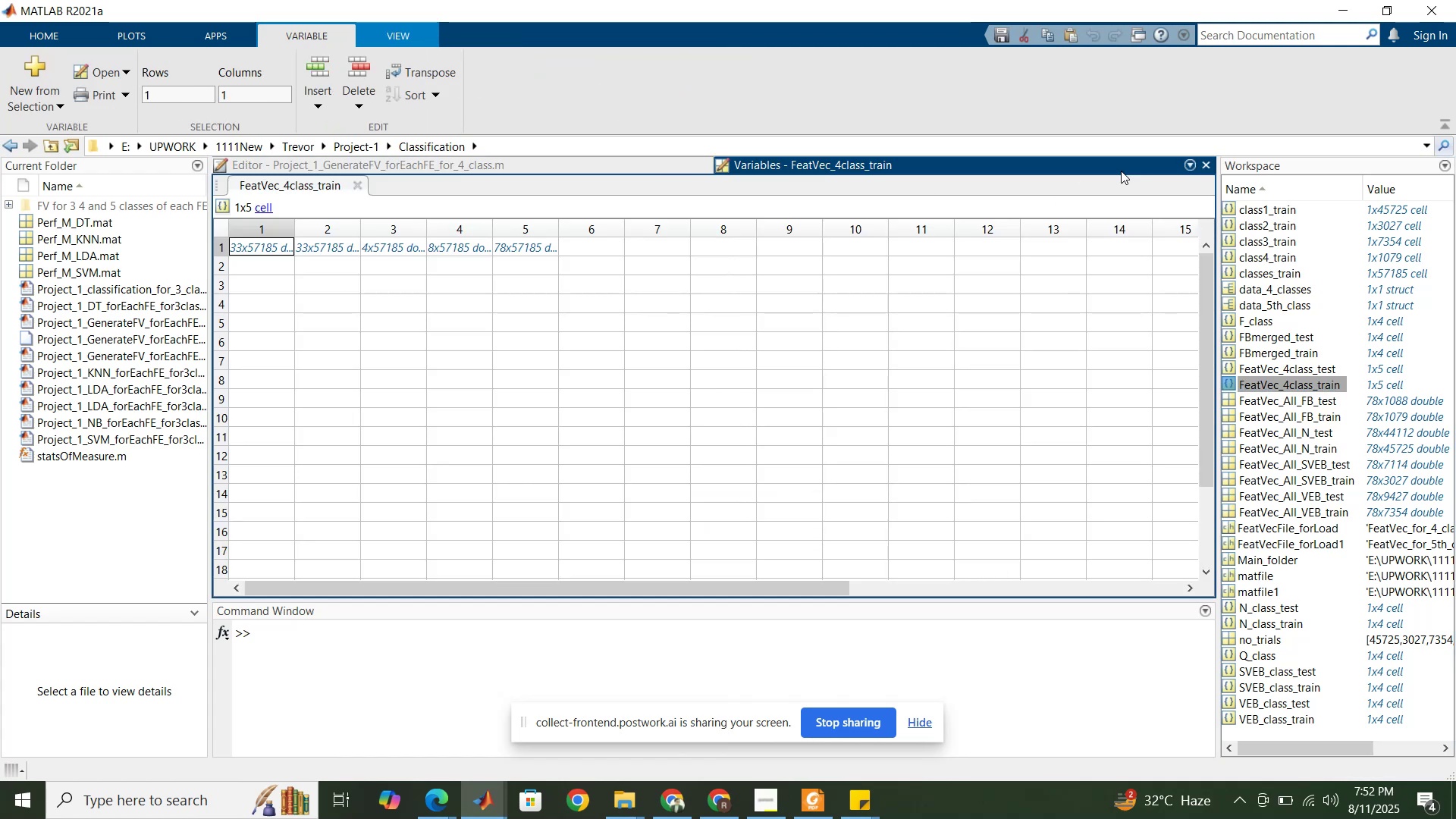 
left_click([1207, 160])
 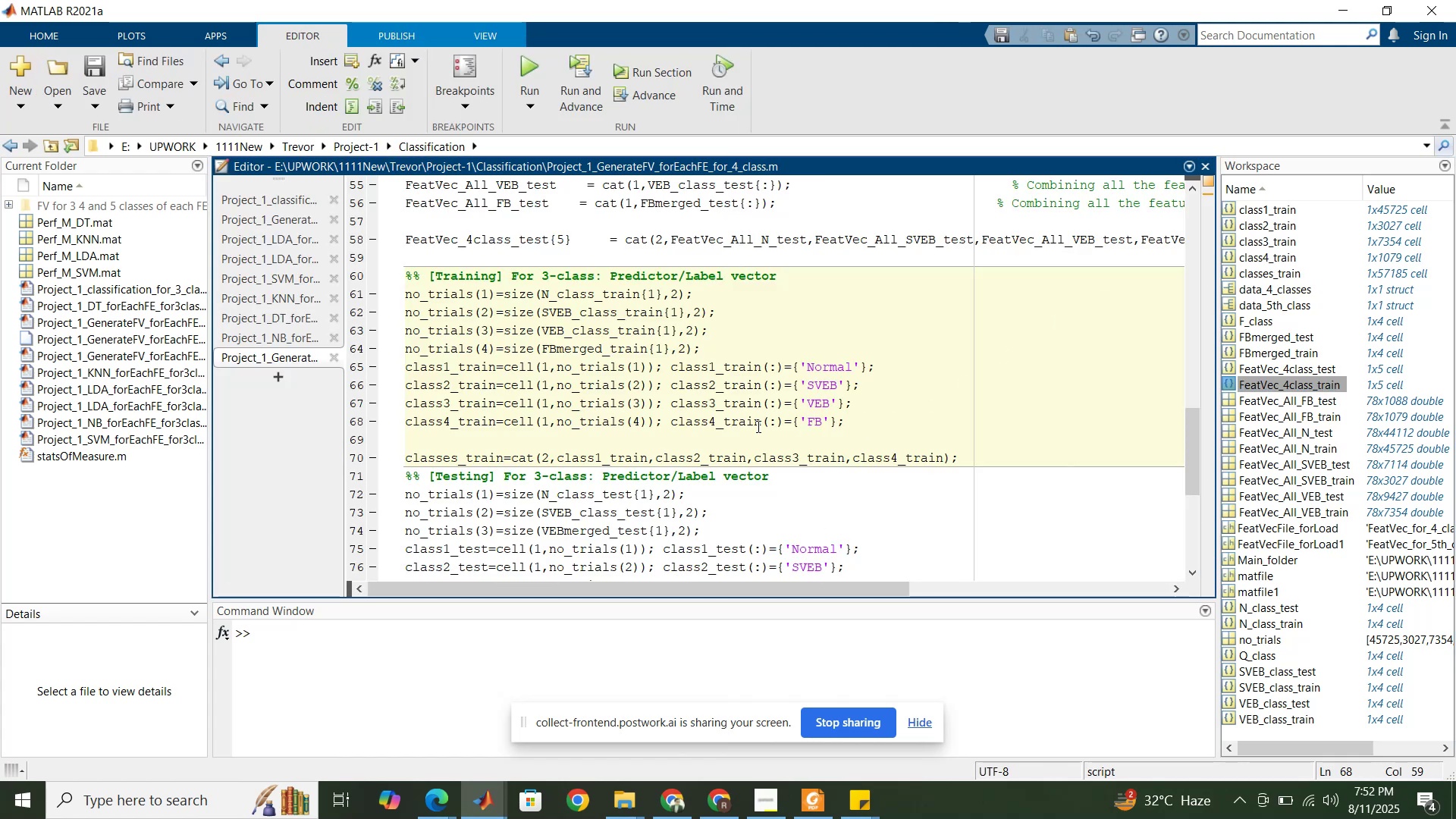 
scroll: coordinate [646, 419], scroll_direction: down, amount: 4.0
 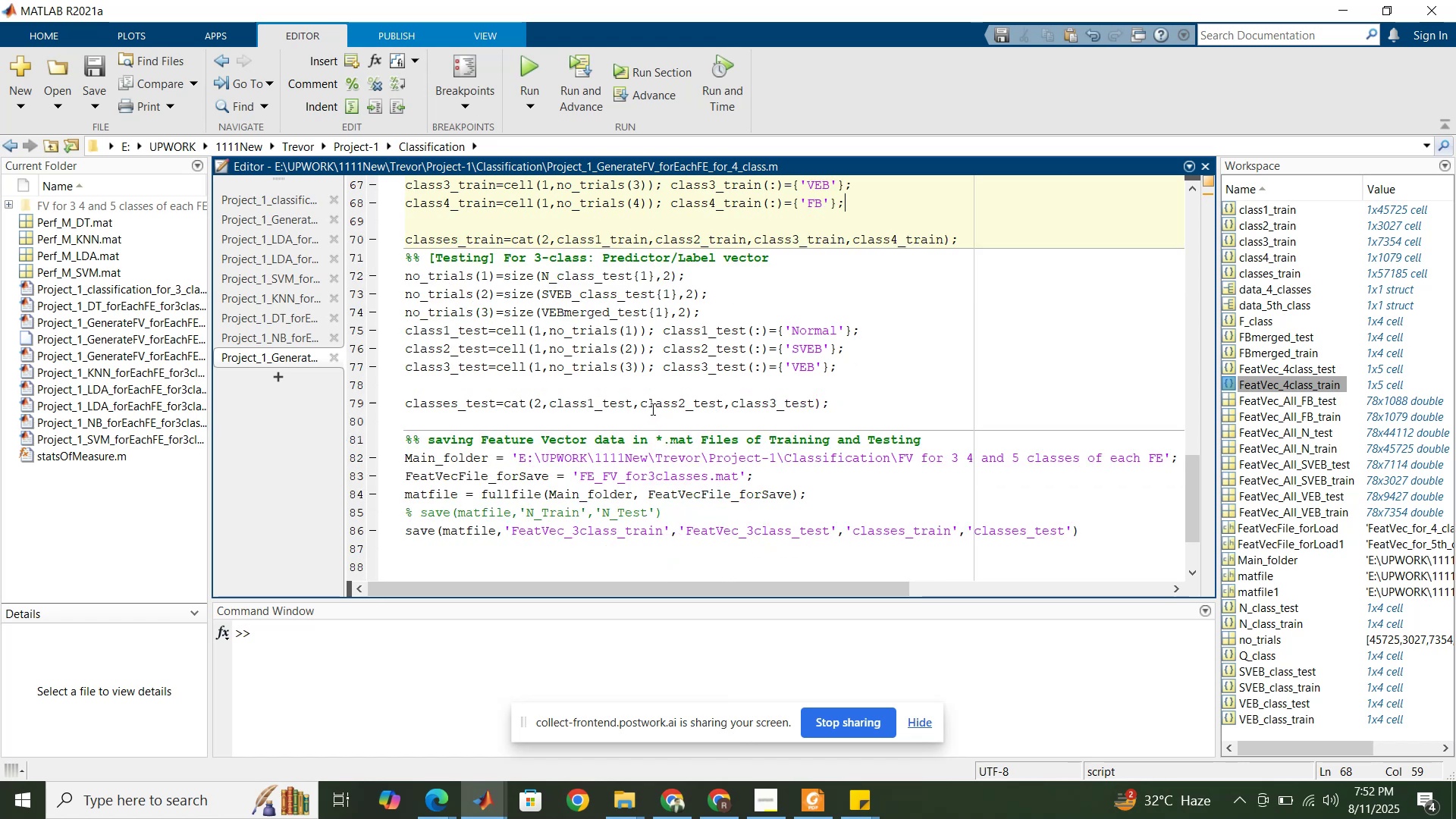 
scroll: coordinate [651, 409], scroll_direction: up, amount: 4.0
 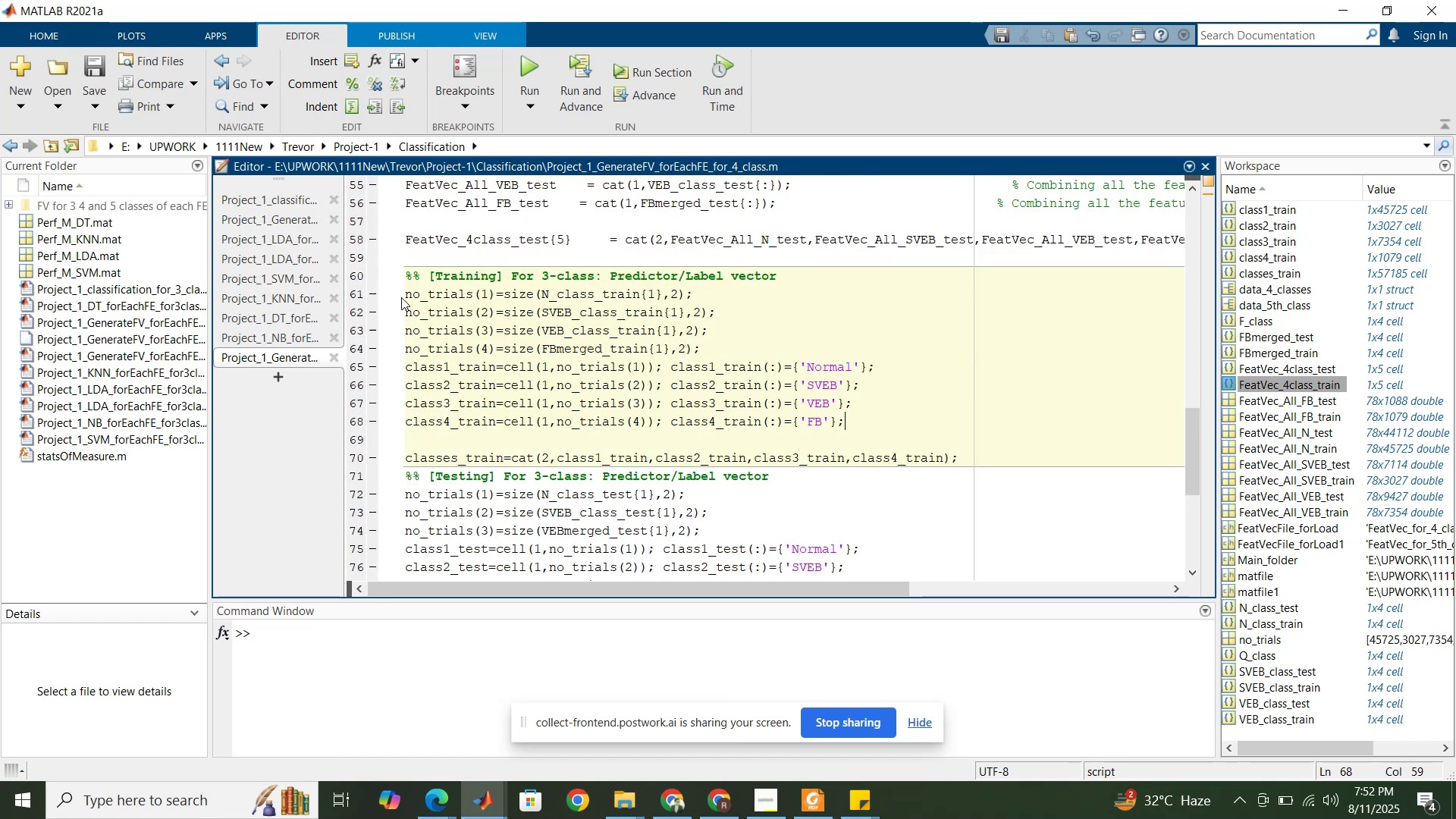 
left_click_drag(start_coordinate=[408, 294], to_coordinate=[846, 419])
 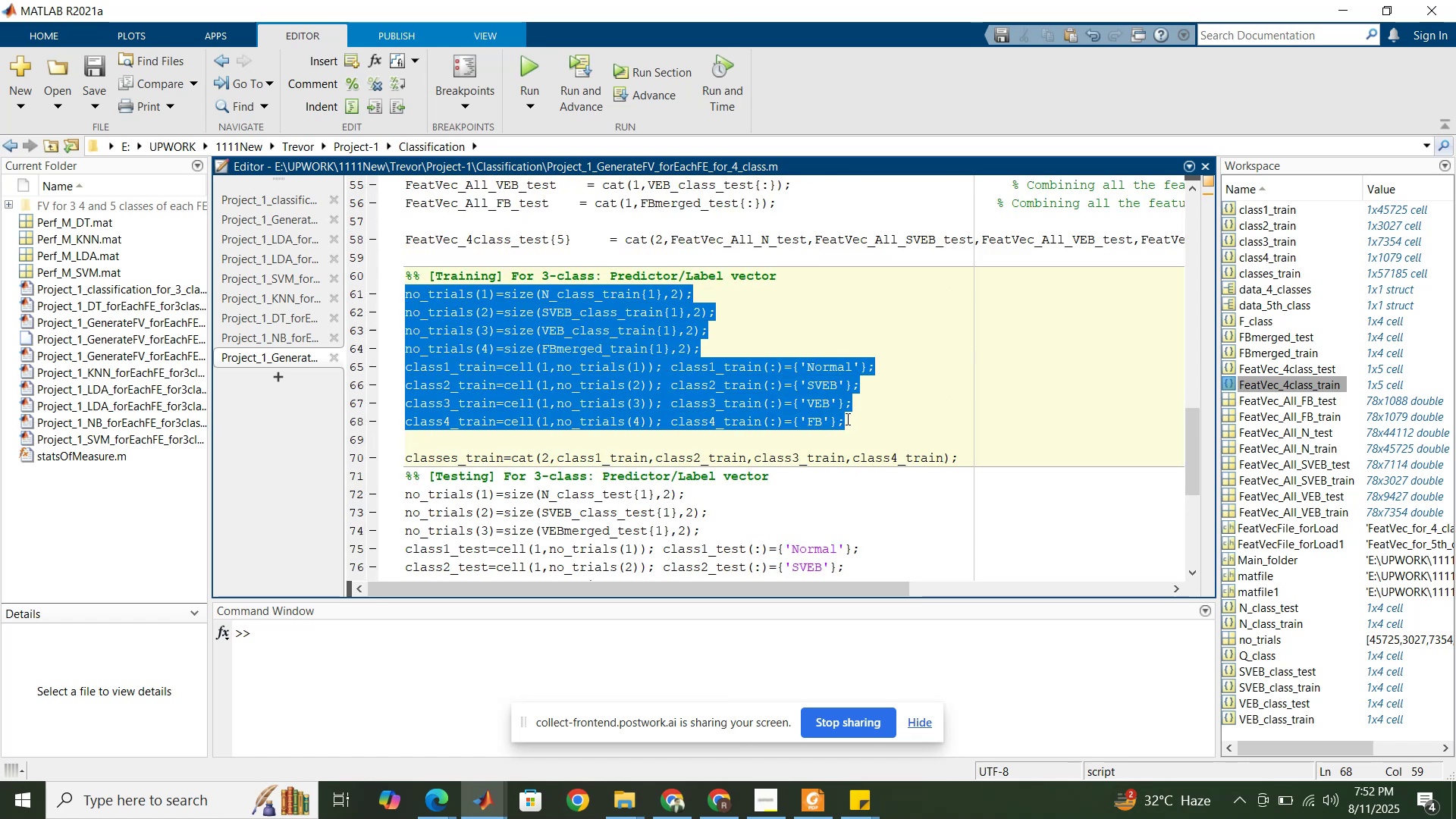 
key(Control+C)
 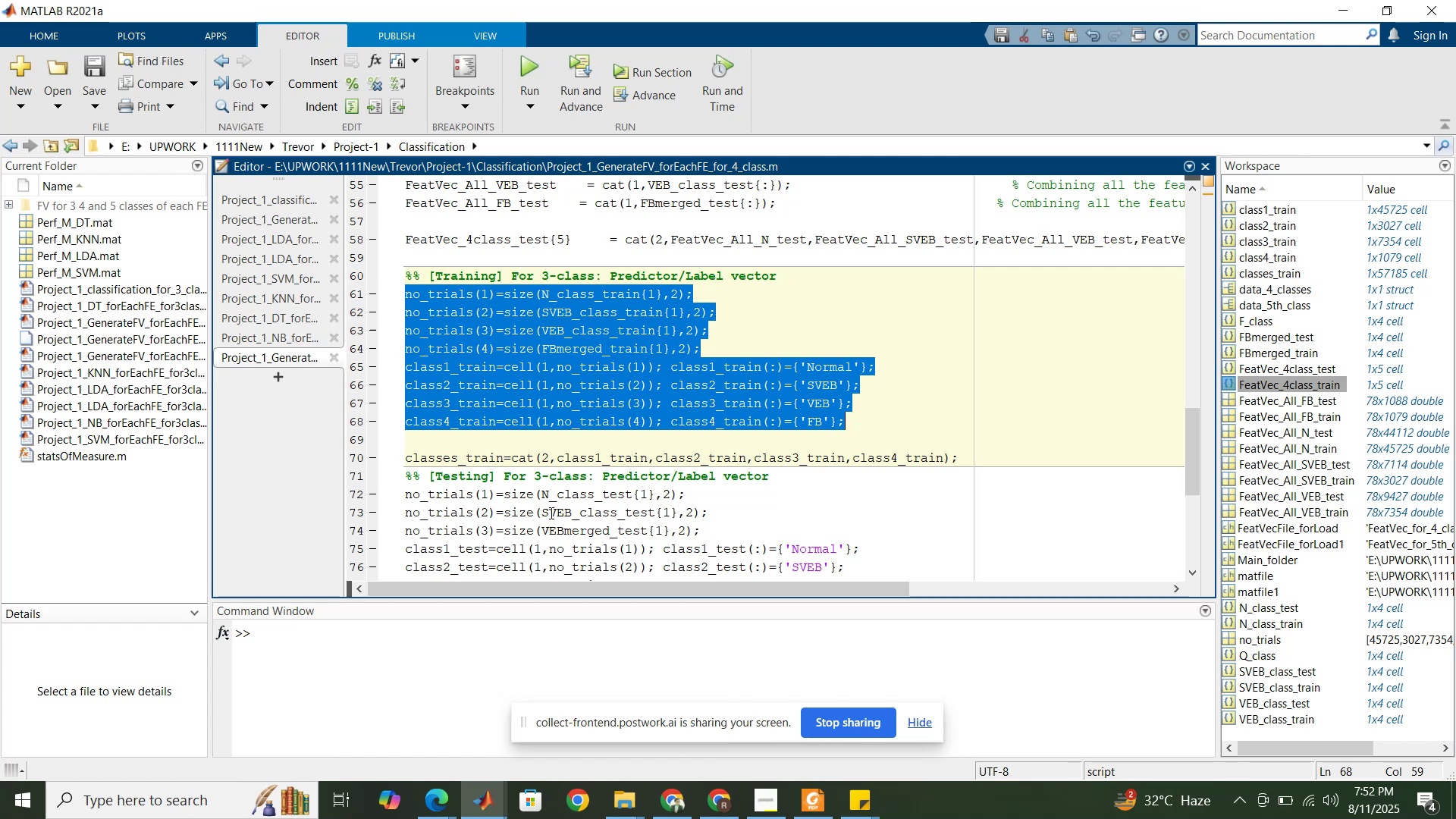 
scroll: coordinate [529, 515], scroll_direction: down, amount: 2.0
 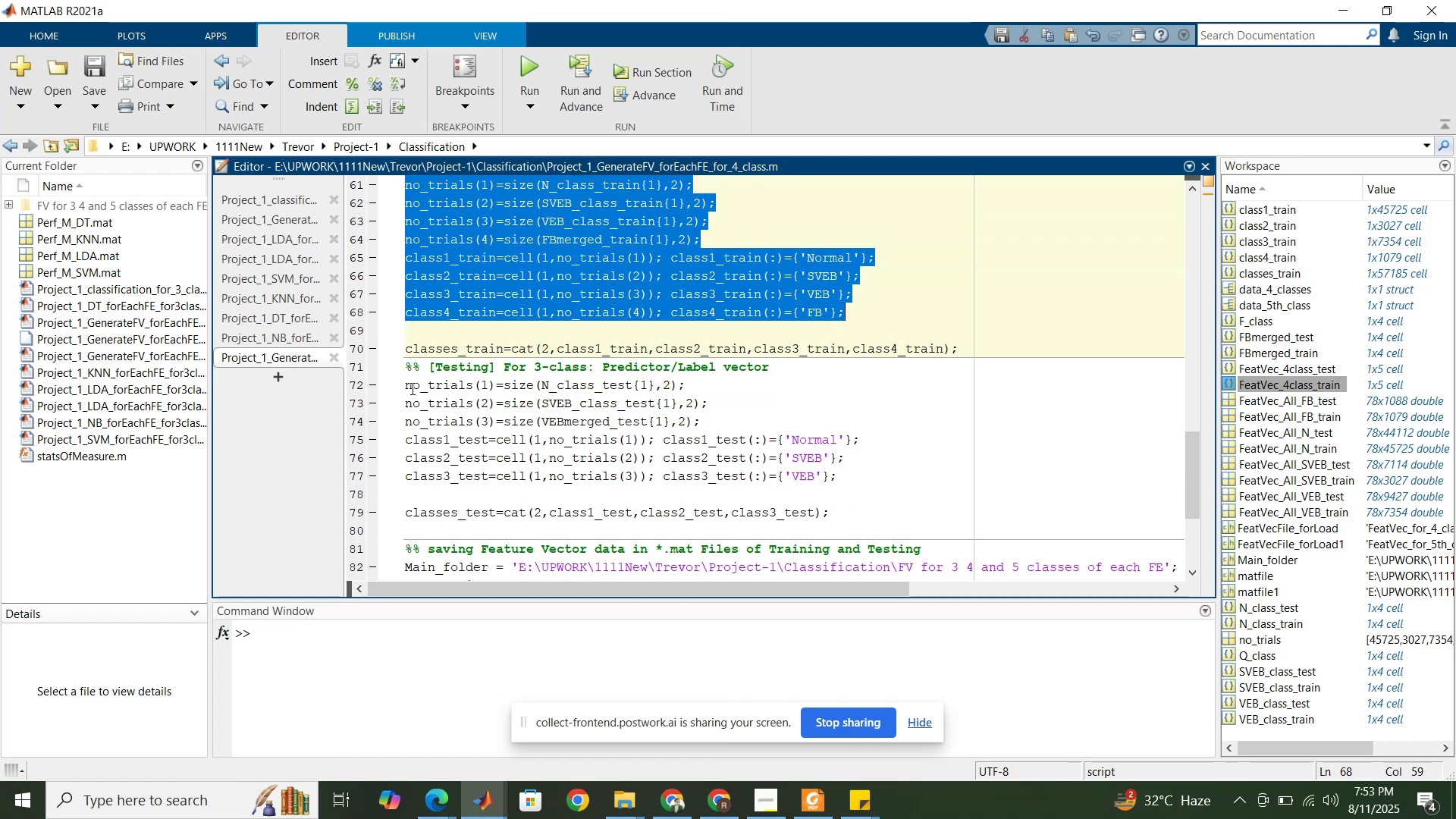 
left_click_drag(start_coordinate=[402, 384], to_coordinate=[852, 519])
 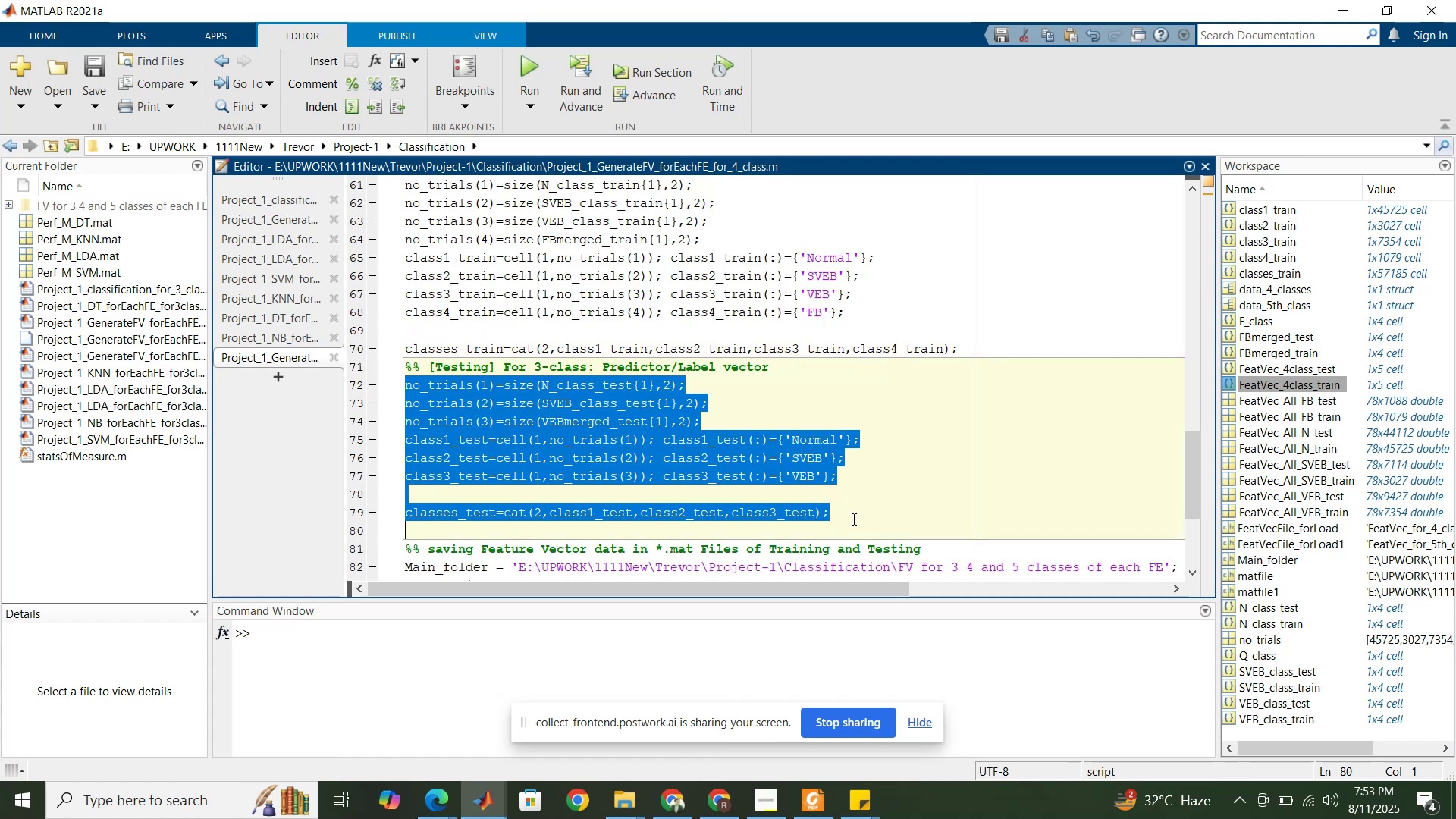 
key(Control+V)
 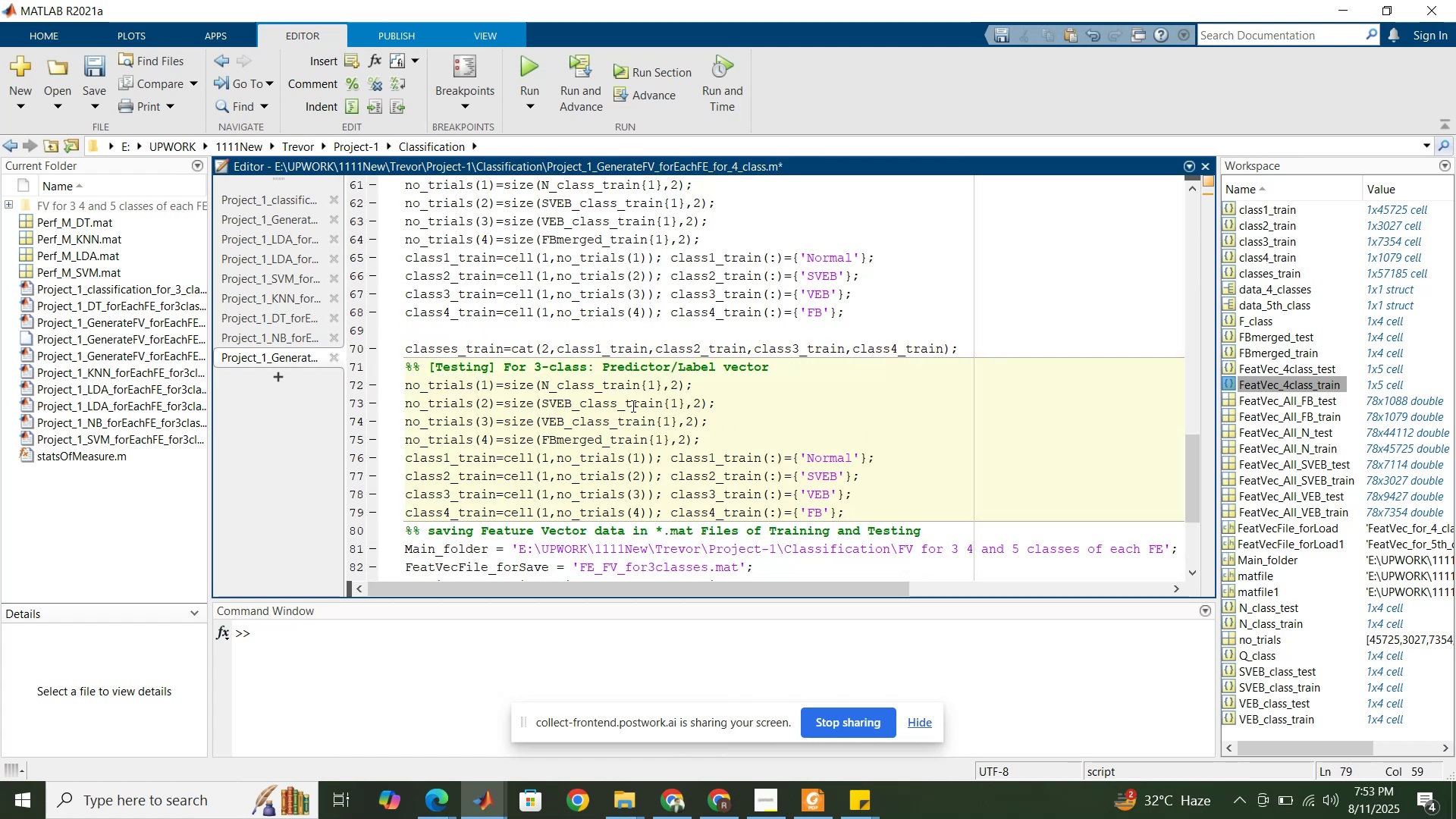 
double_click([598, 350])
 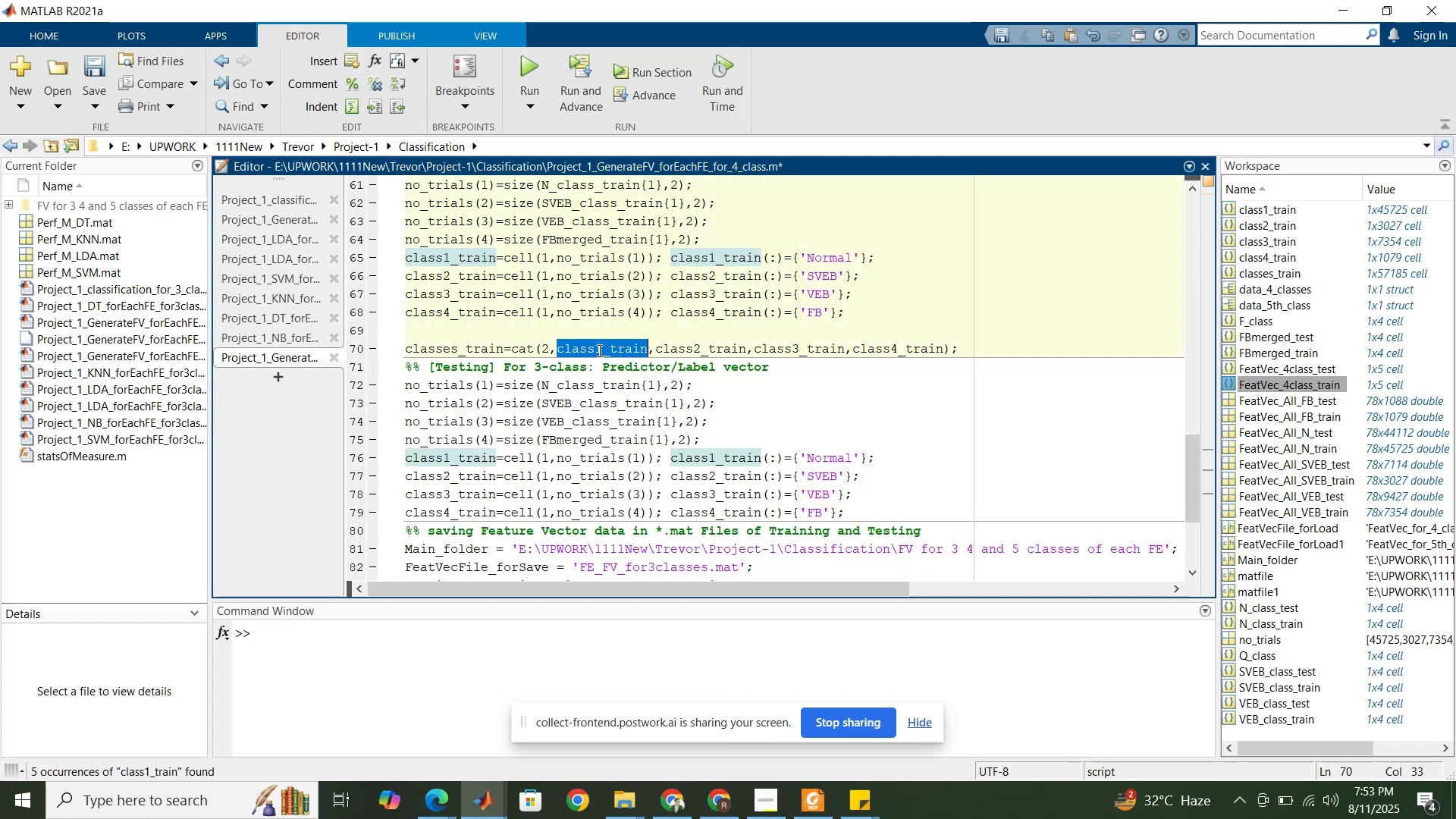 
triple_click([598, 350])
 